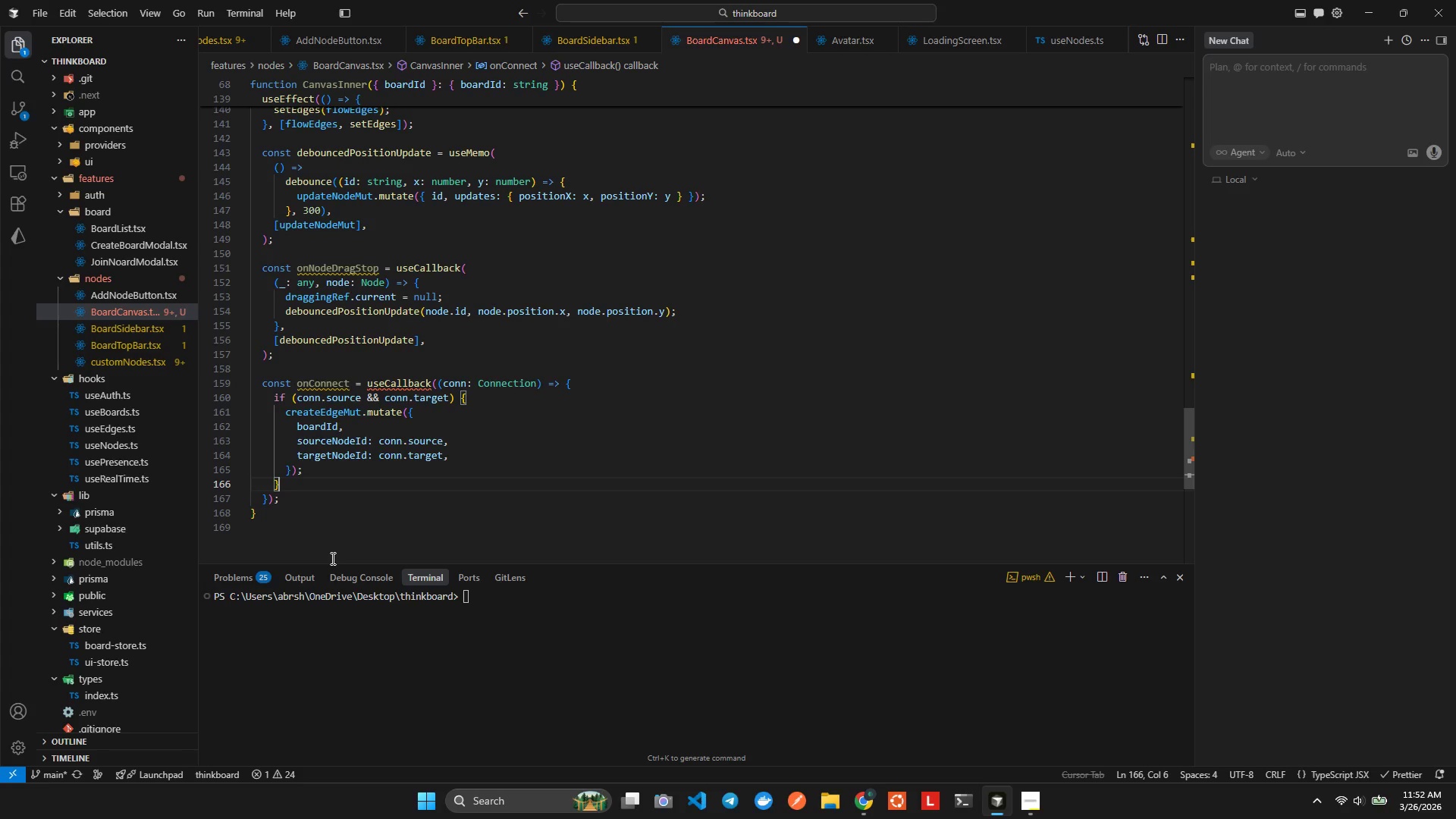 
key(ArrowLeft)
 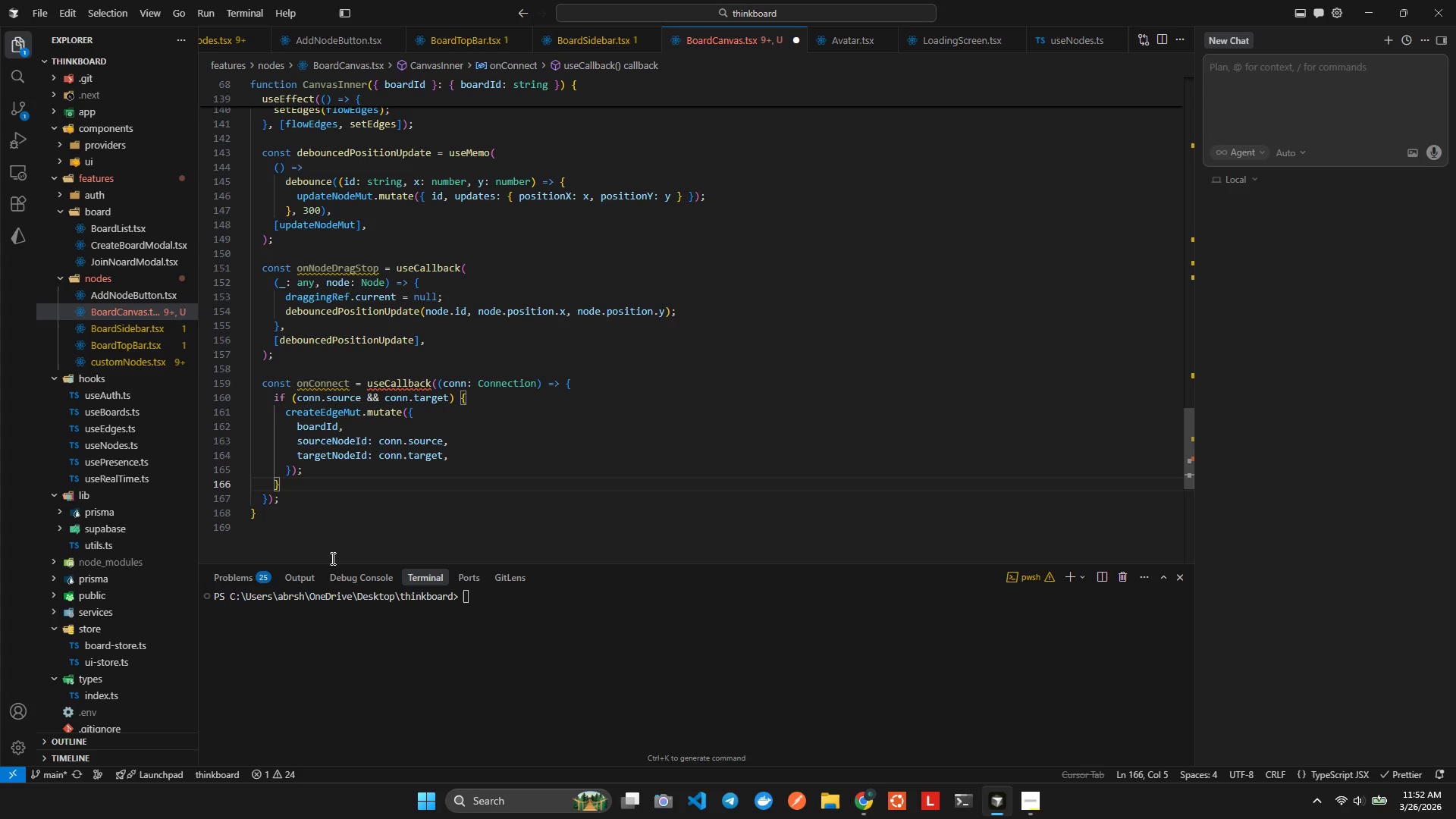 
key(ArrowRight)
 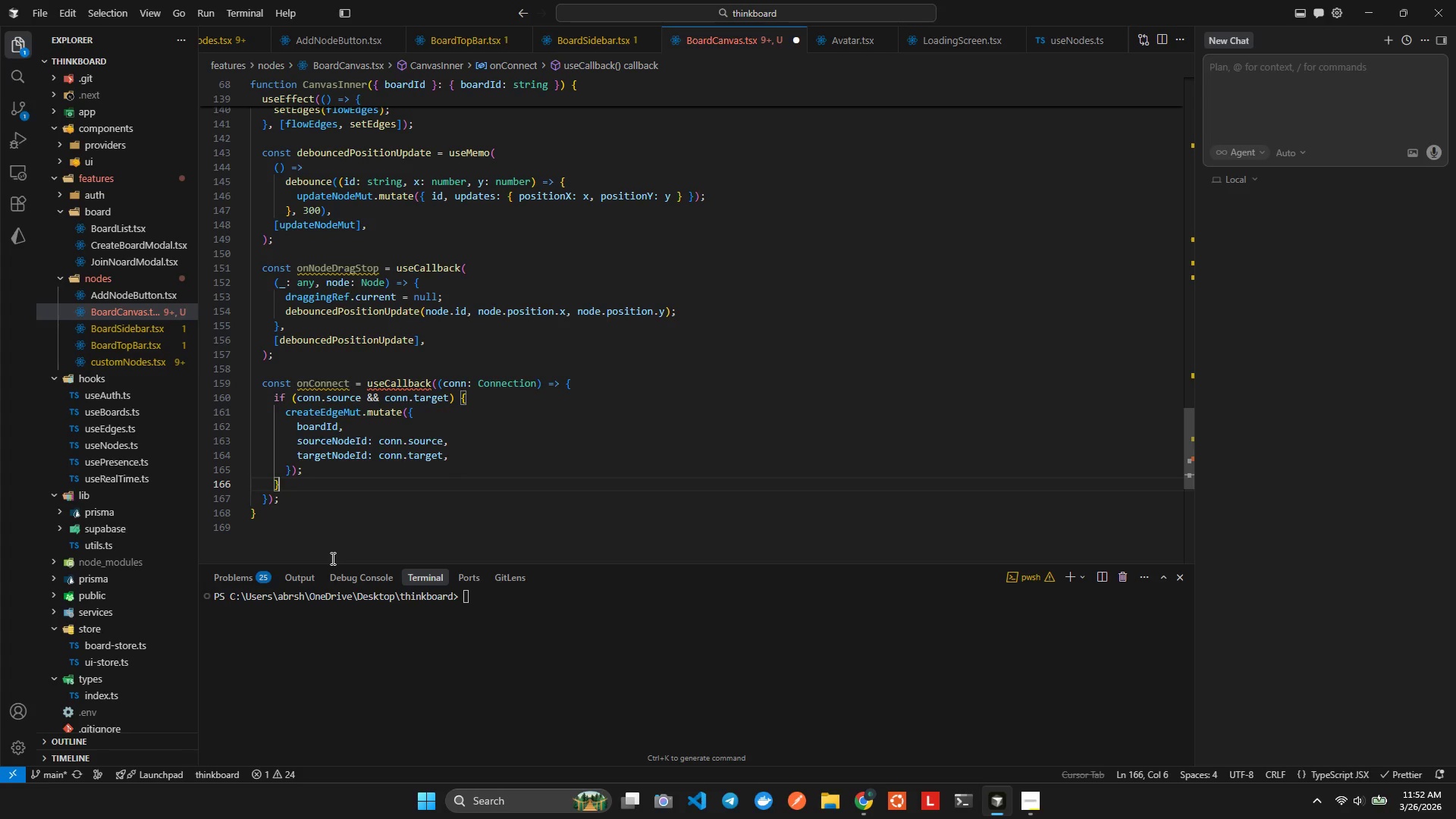 
key(ArrowDown)
 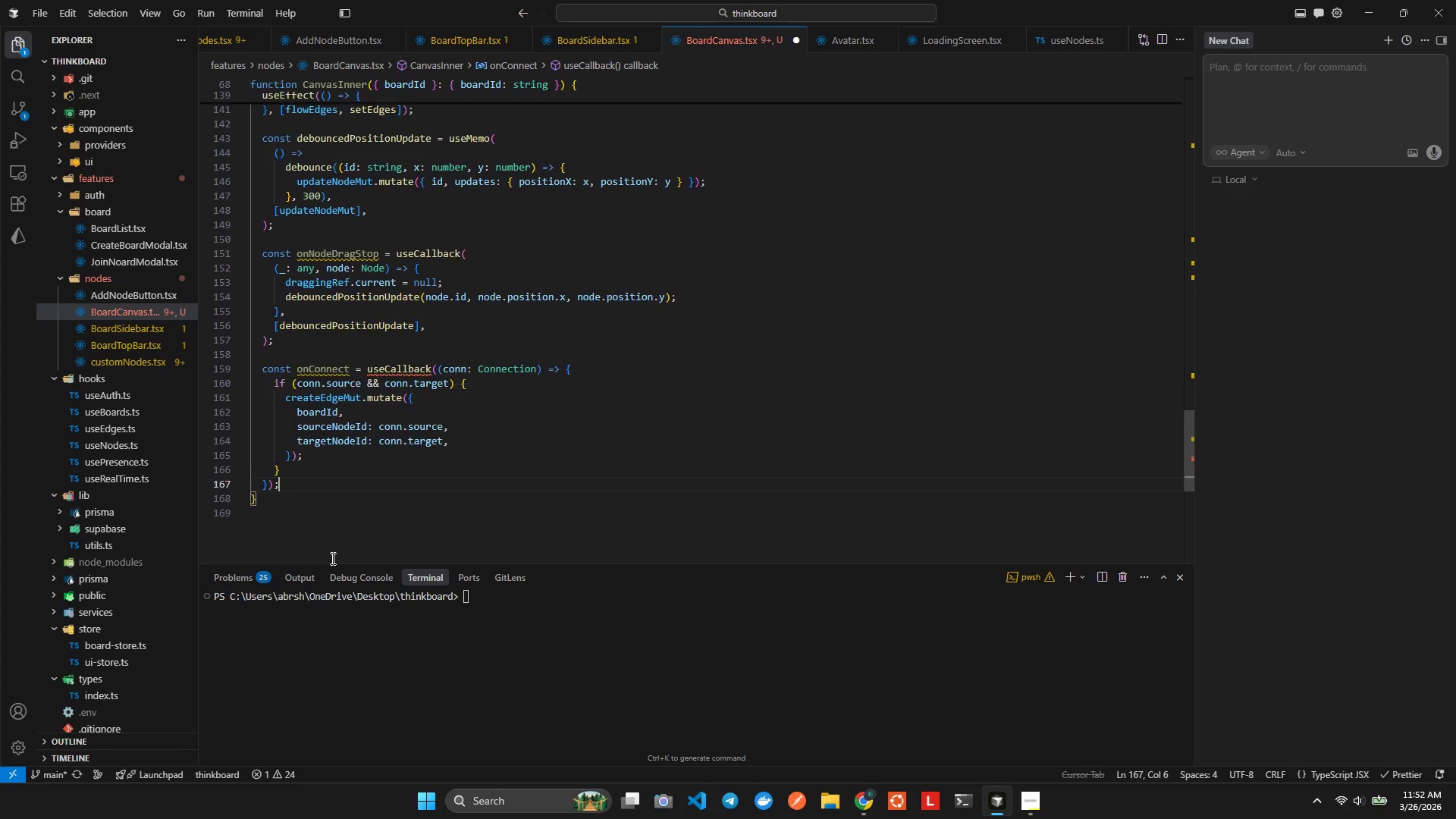 
key(ArrowLeft)
 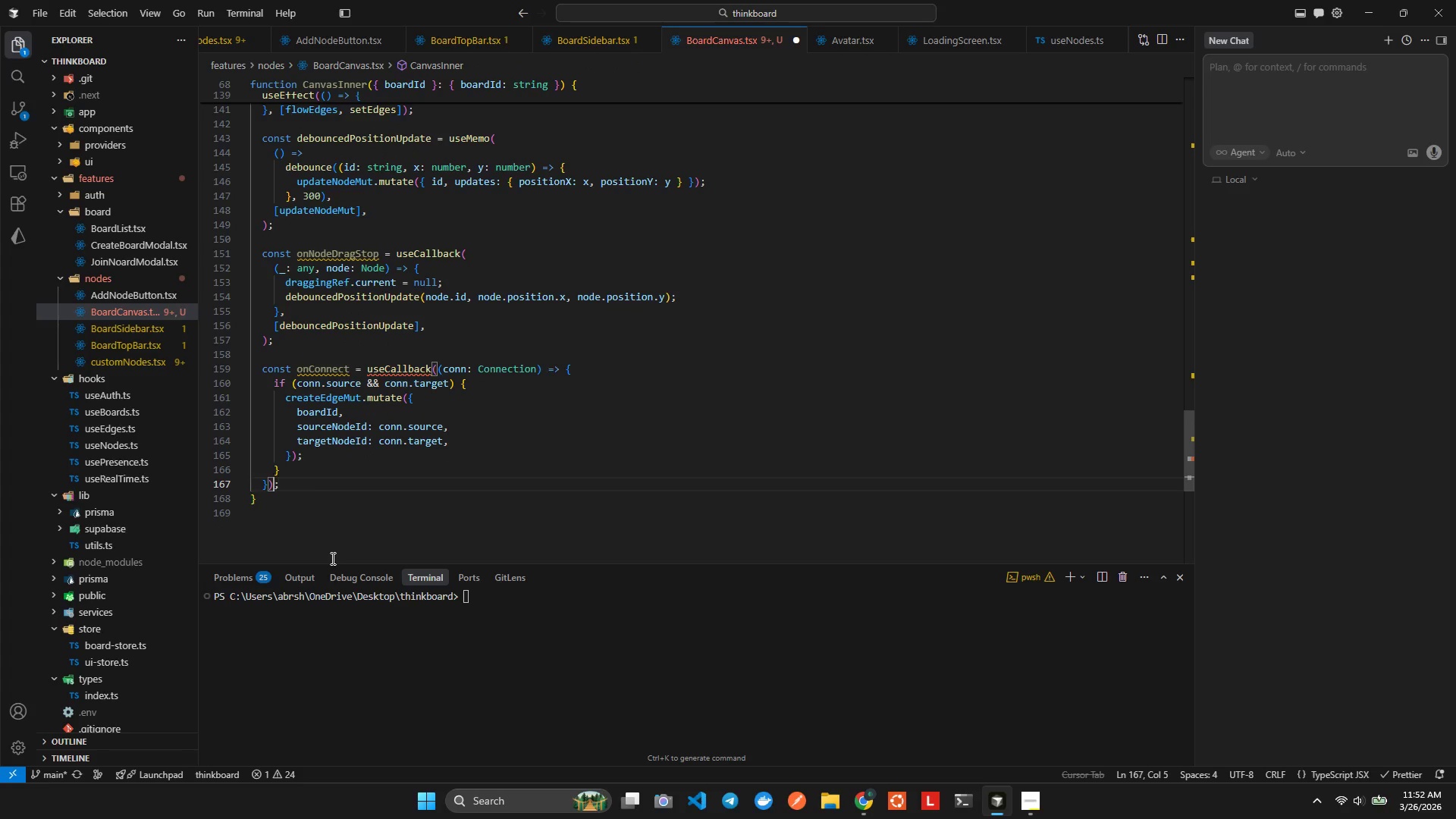 
key(ArrowLeft)
 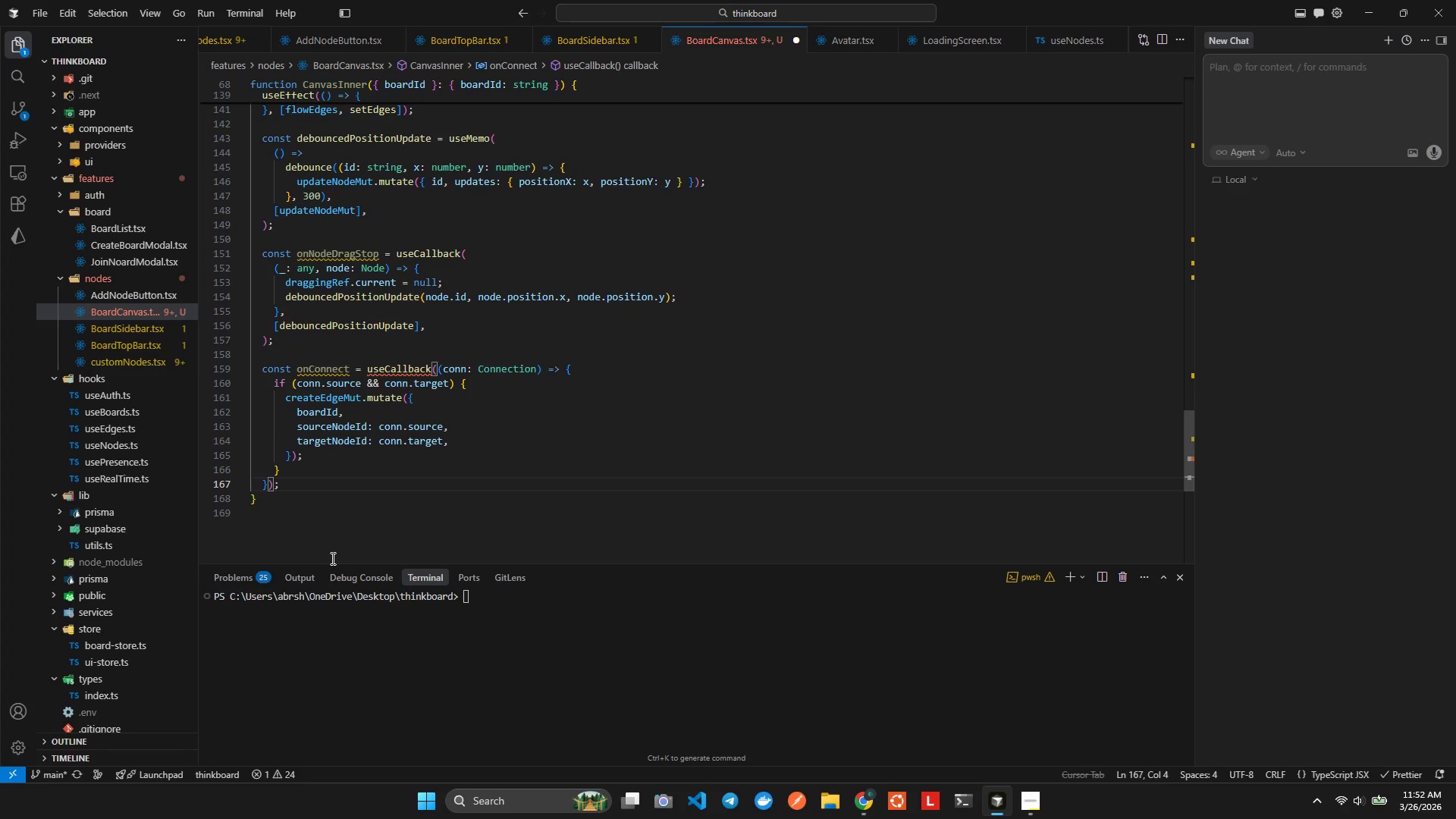 
type(,[ba)
 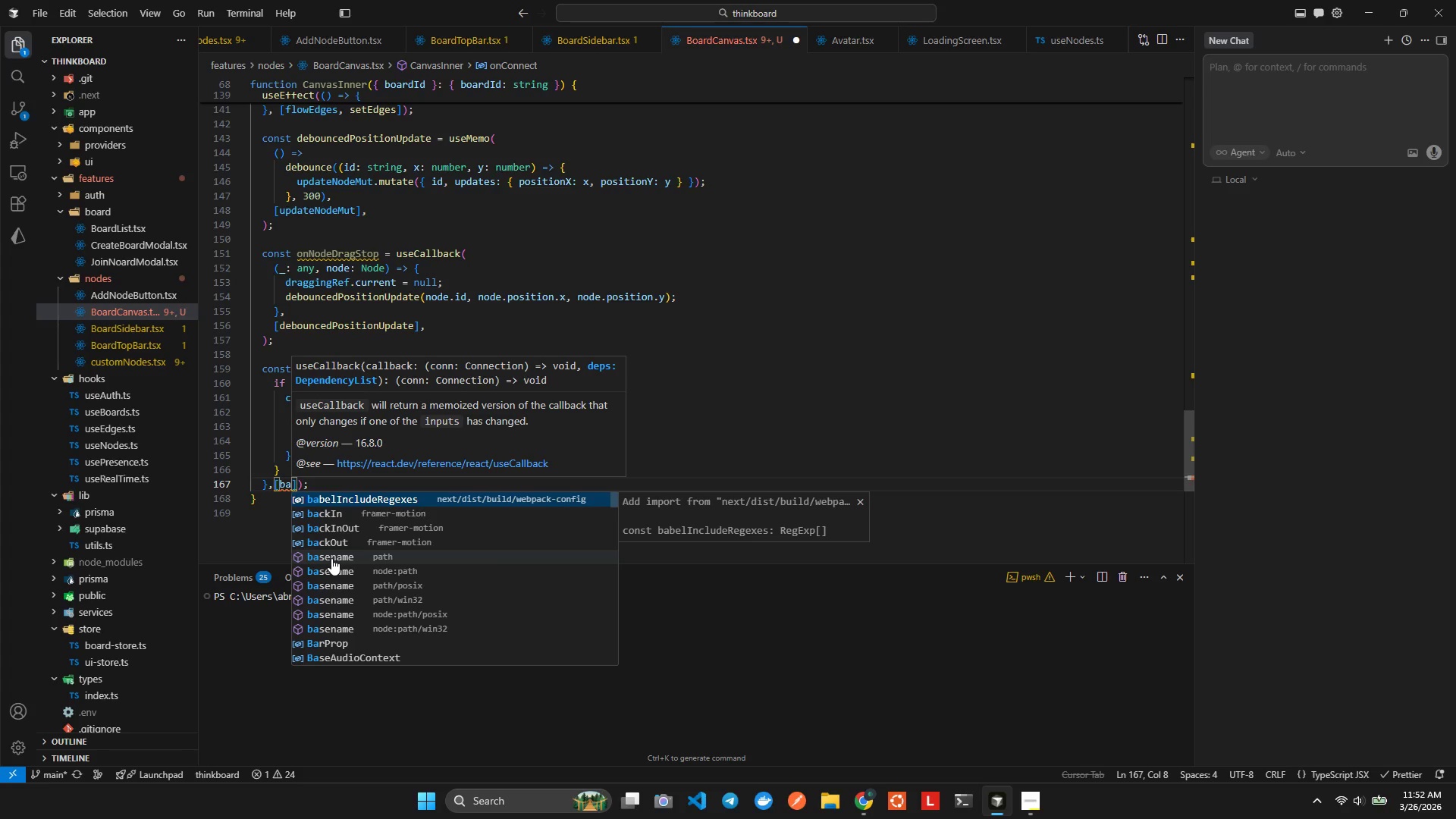 
key(ArrowDown)
 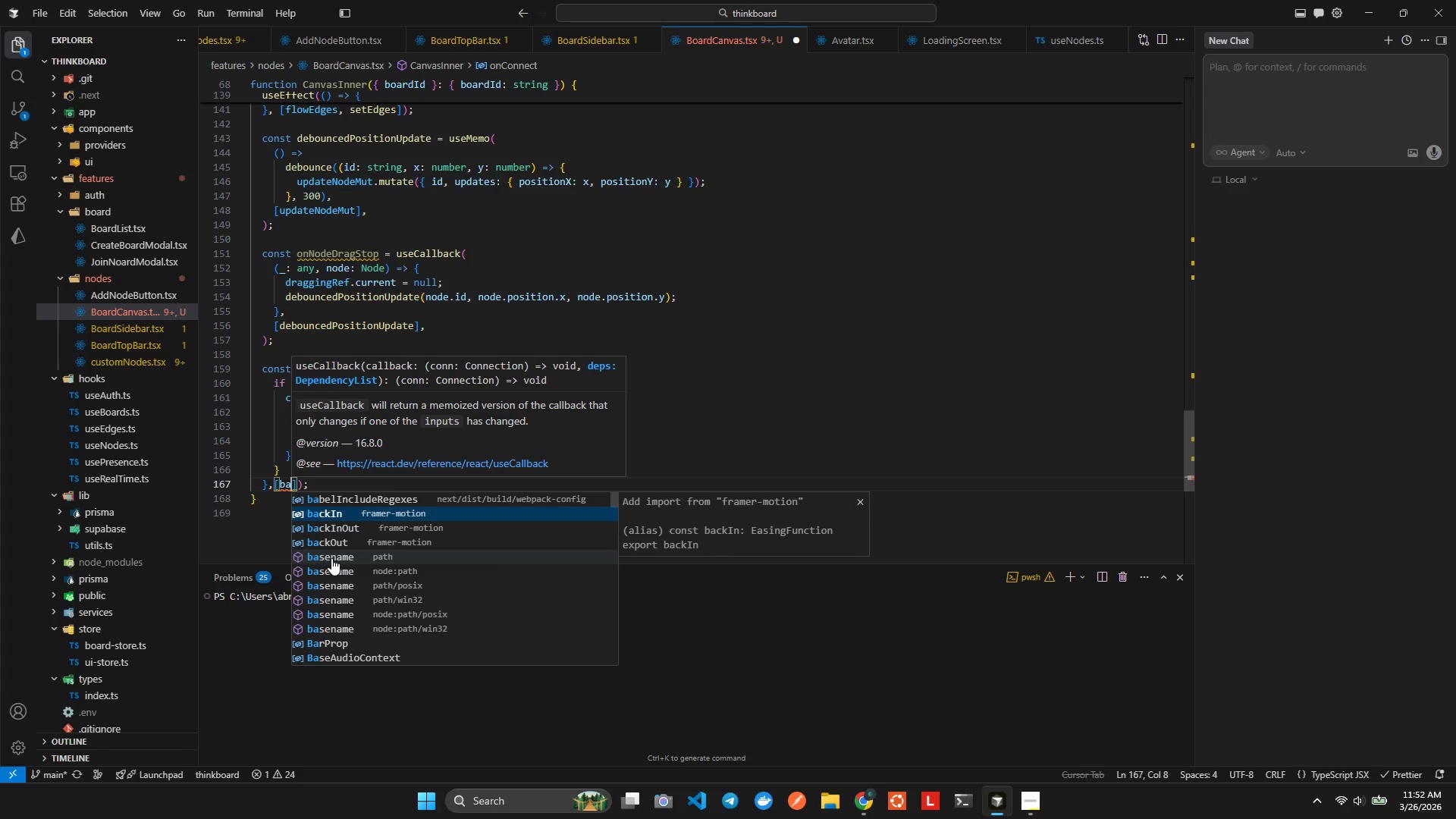 
key(ArrowDown)
 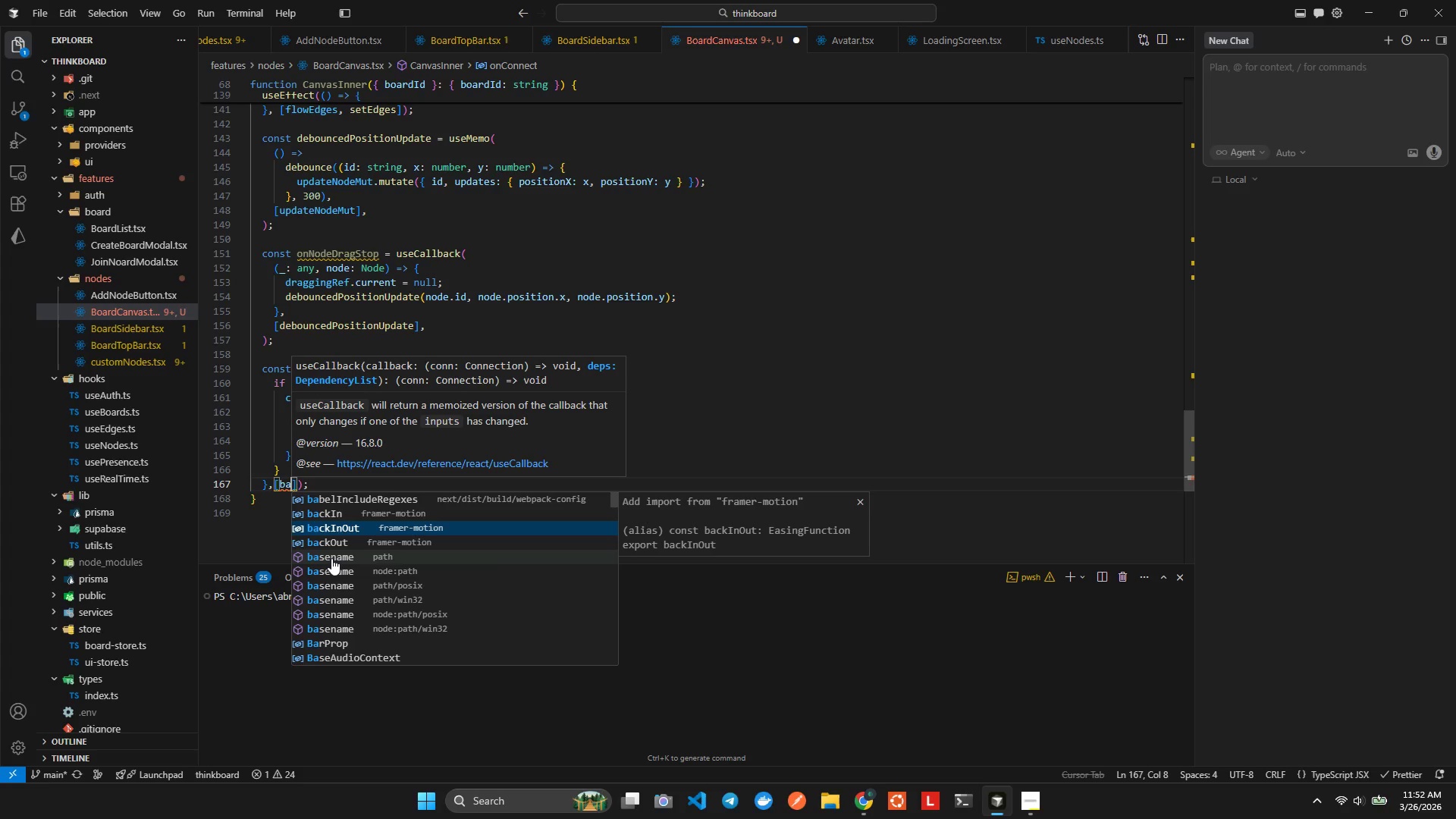 
key(Backspace)
type(oa)
 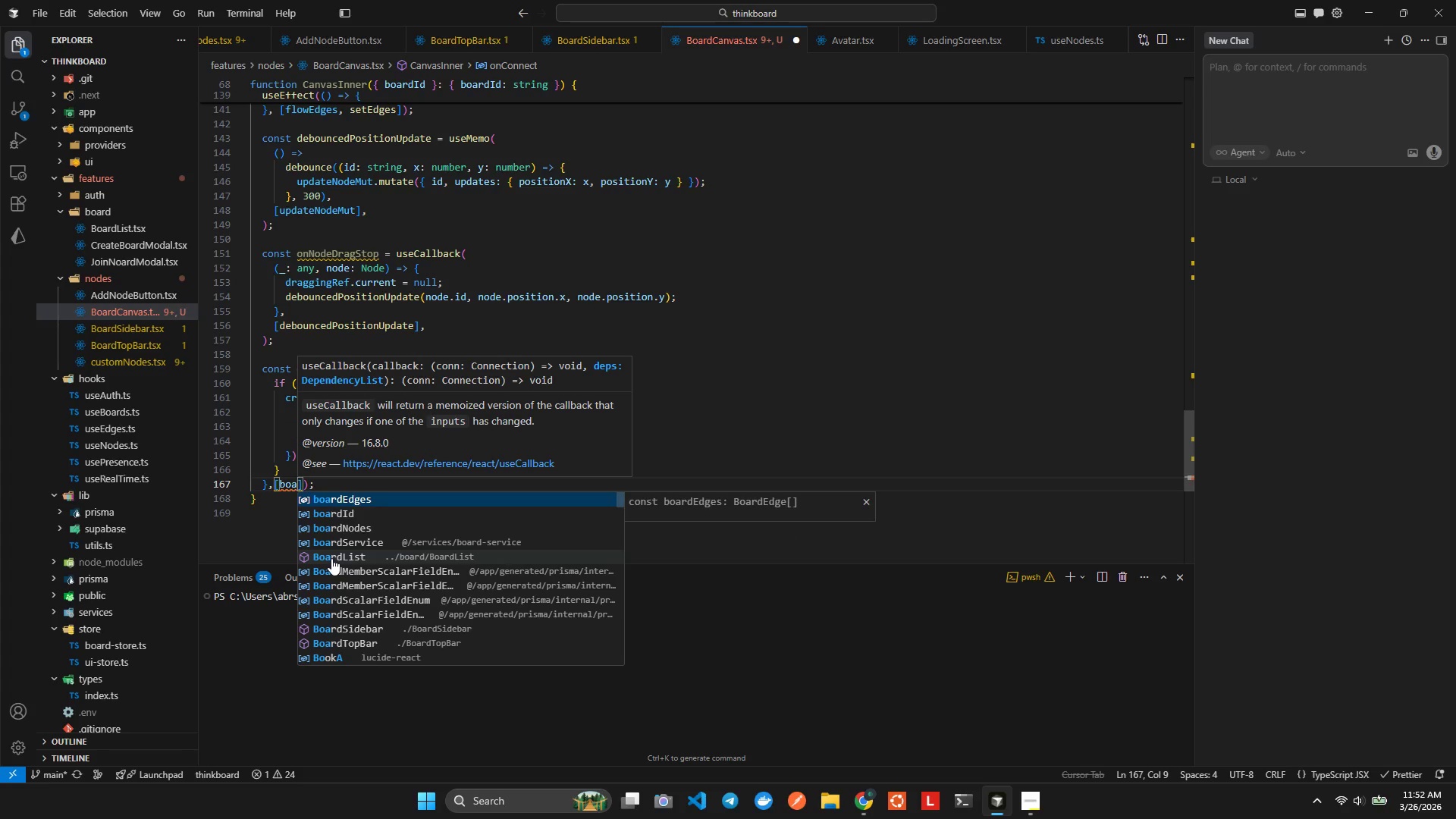 
key(ArrowDown)
 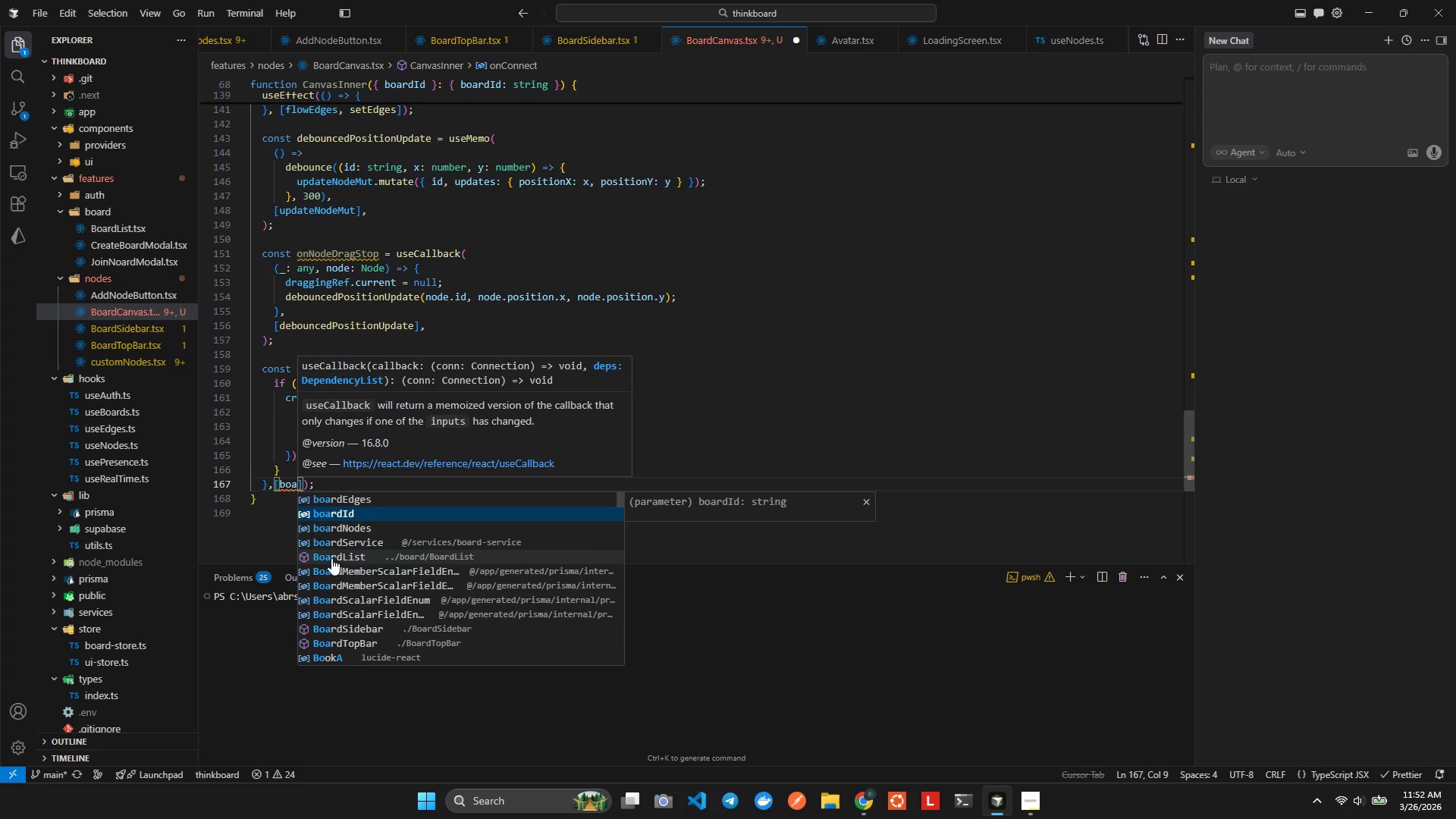 
key(Enter)
 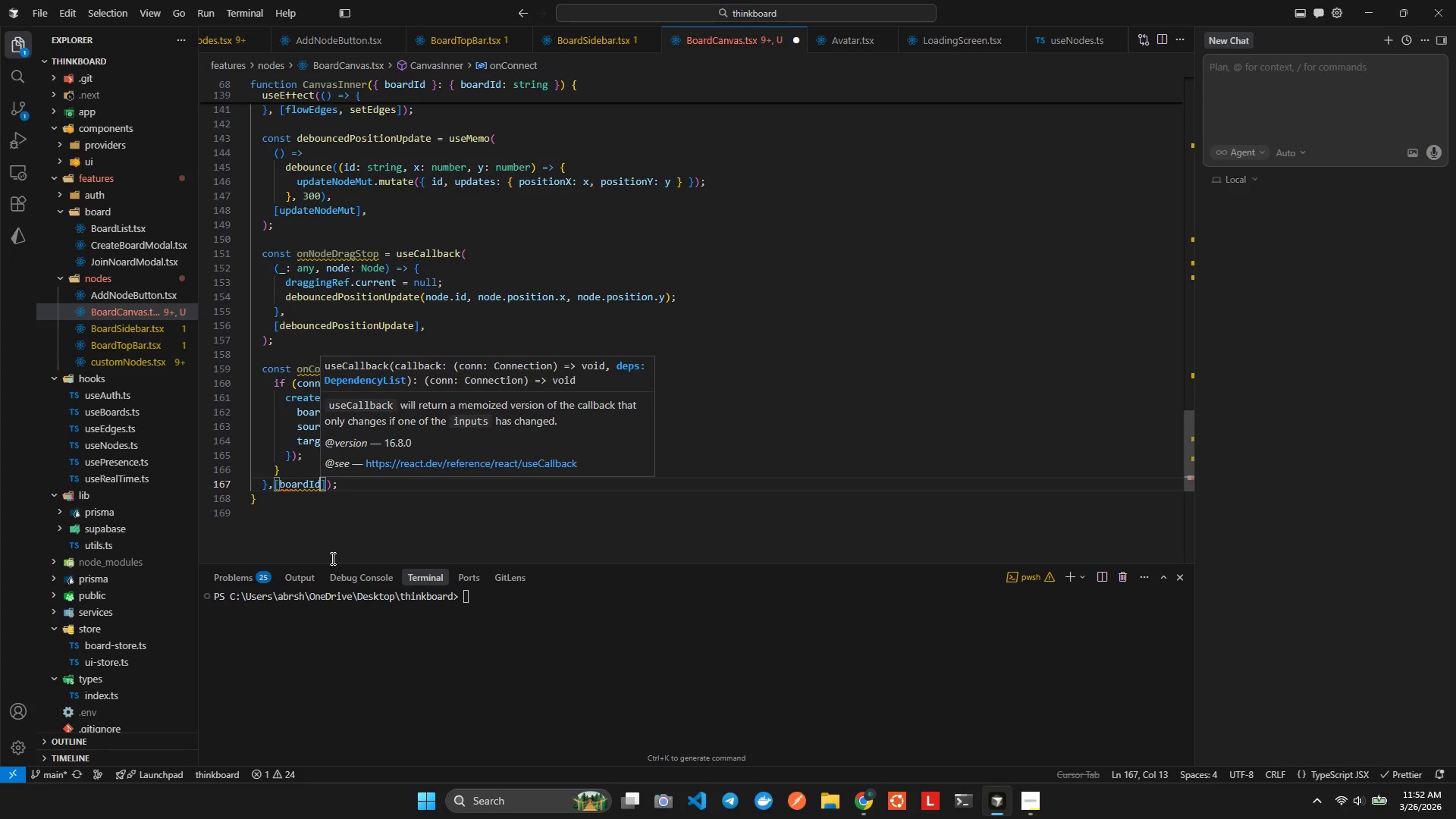 
type(, creat)
 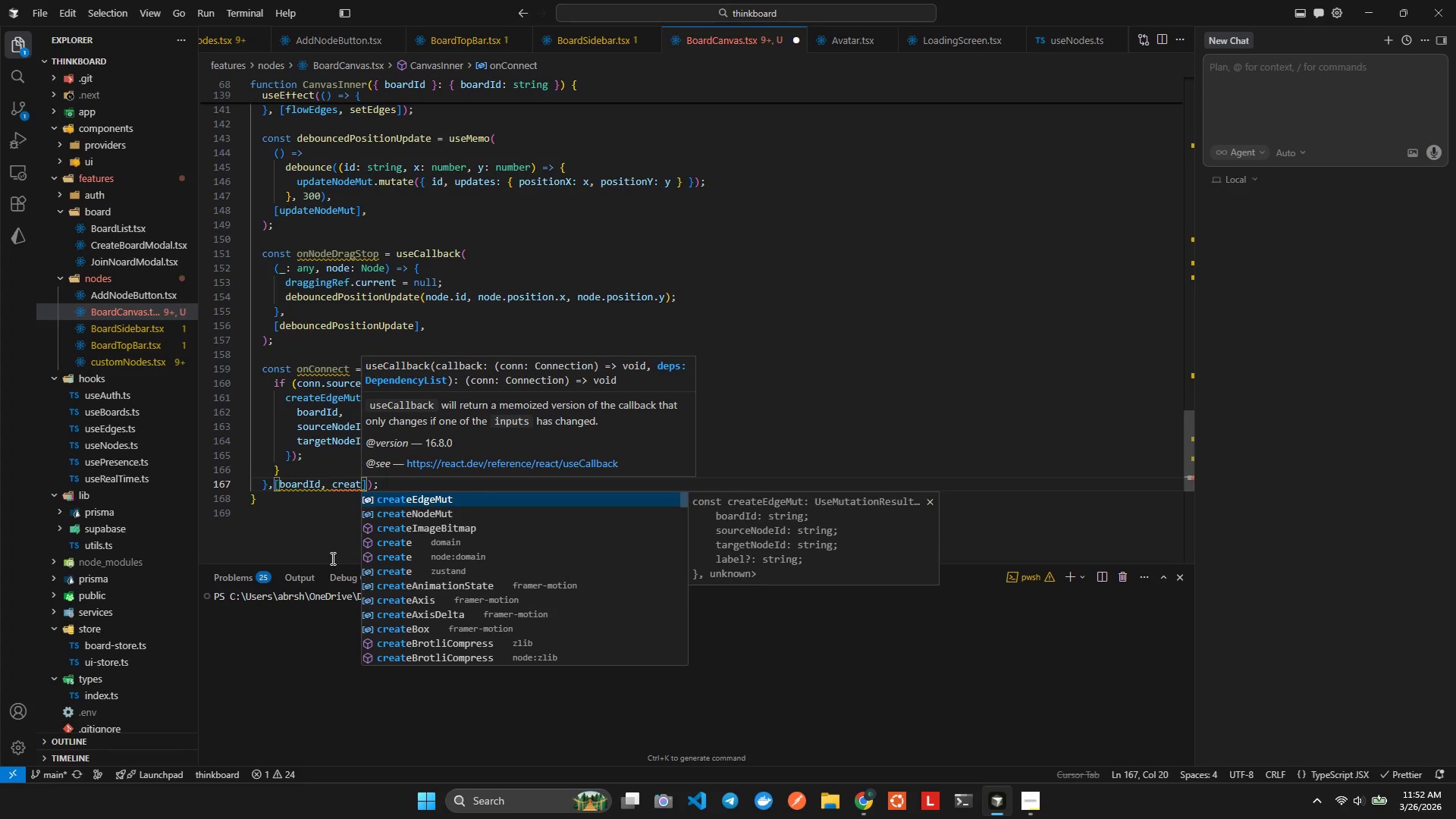 
key(Enter)
 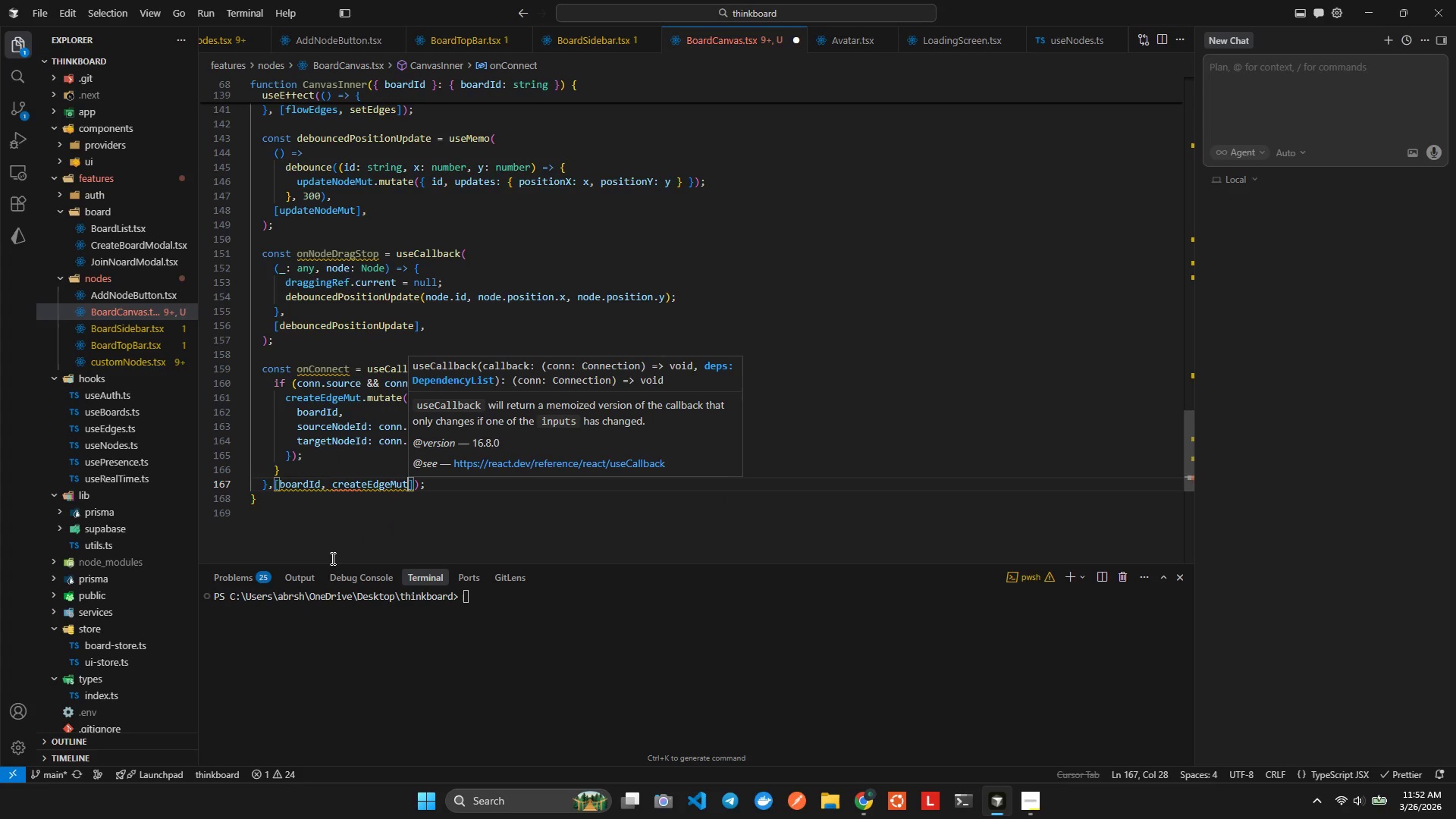 
key(Shift+ShiftLeft)
 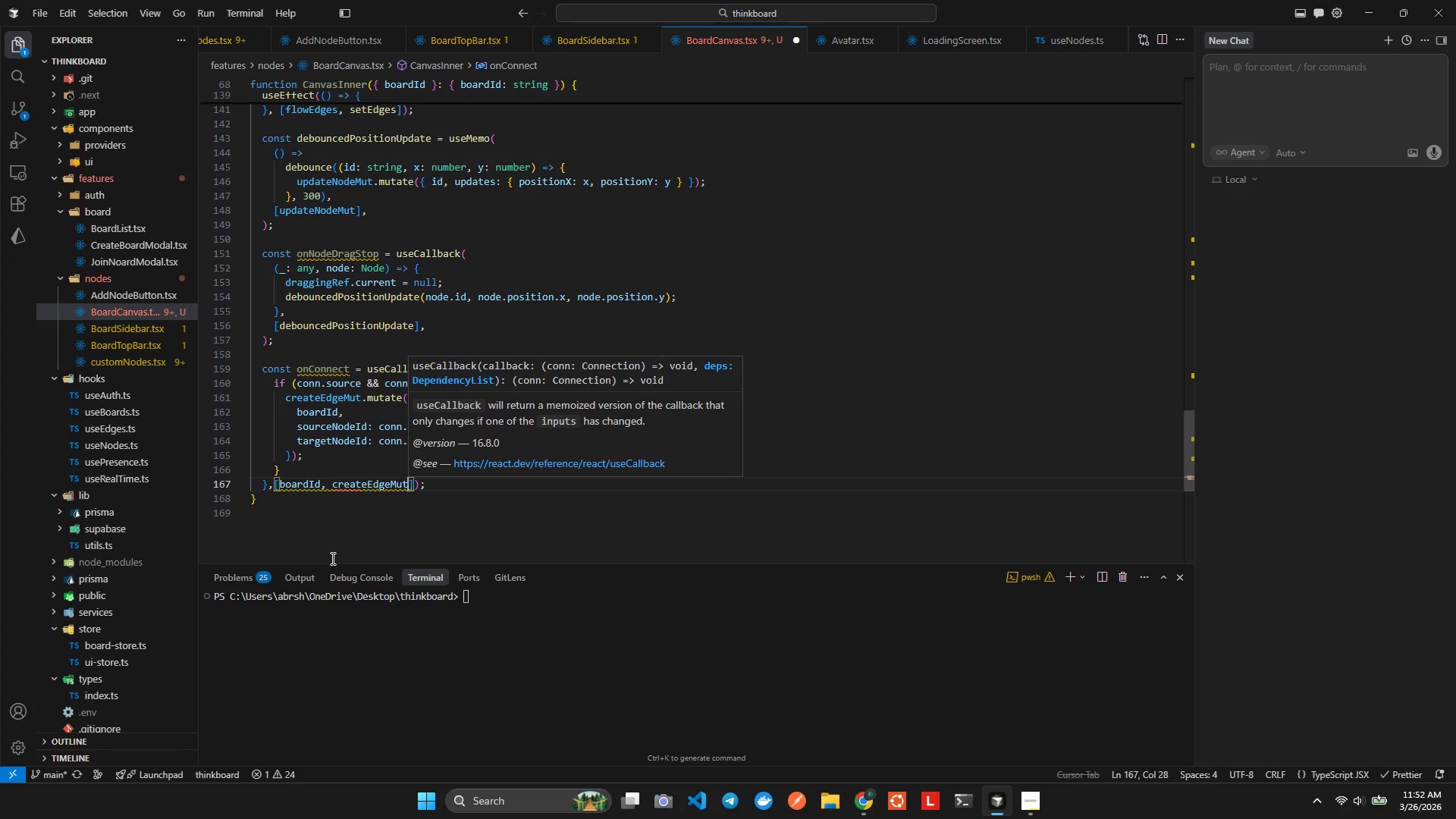 
key(Alt+Shift+AltLeft)
 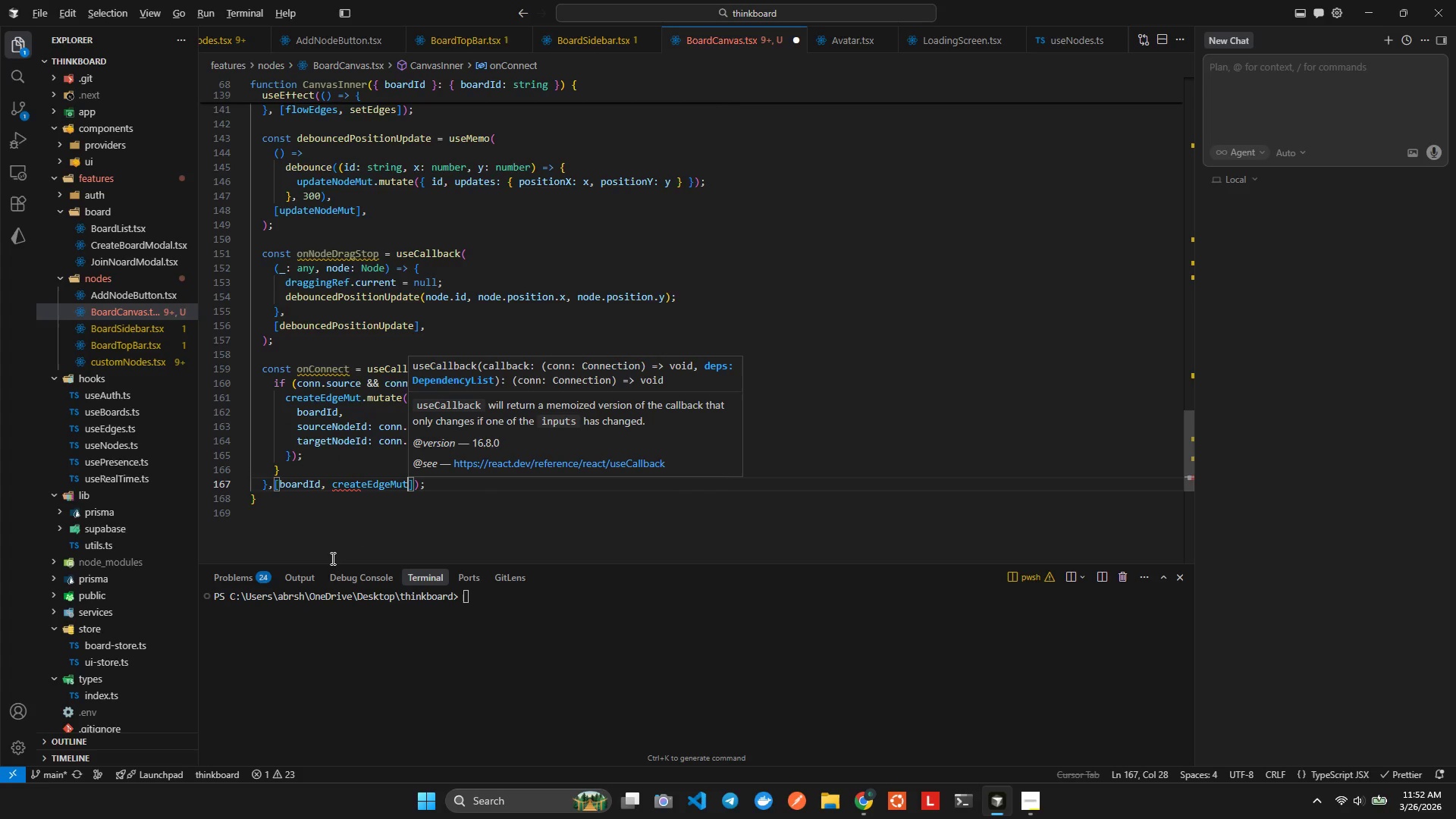 
key(Alt+Shift+F)
 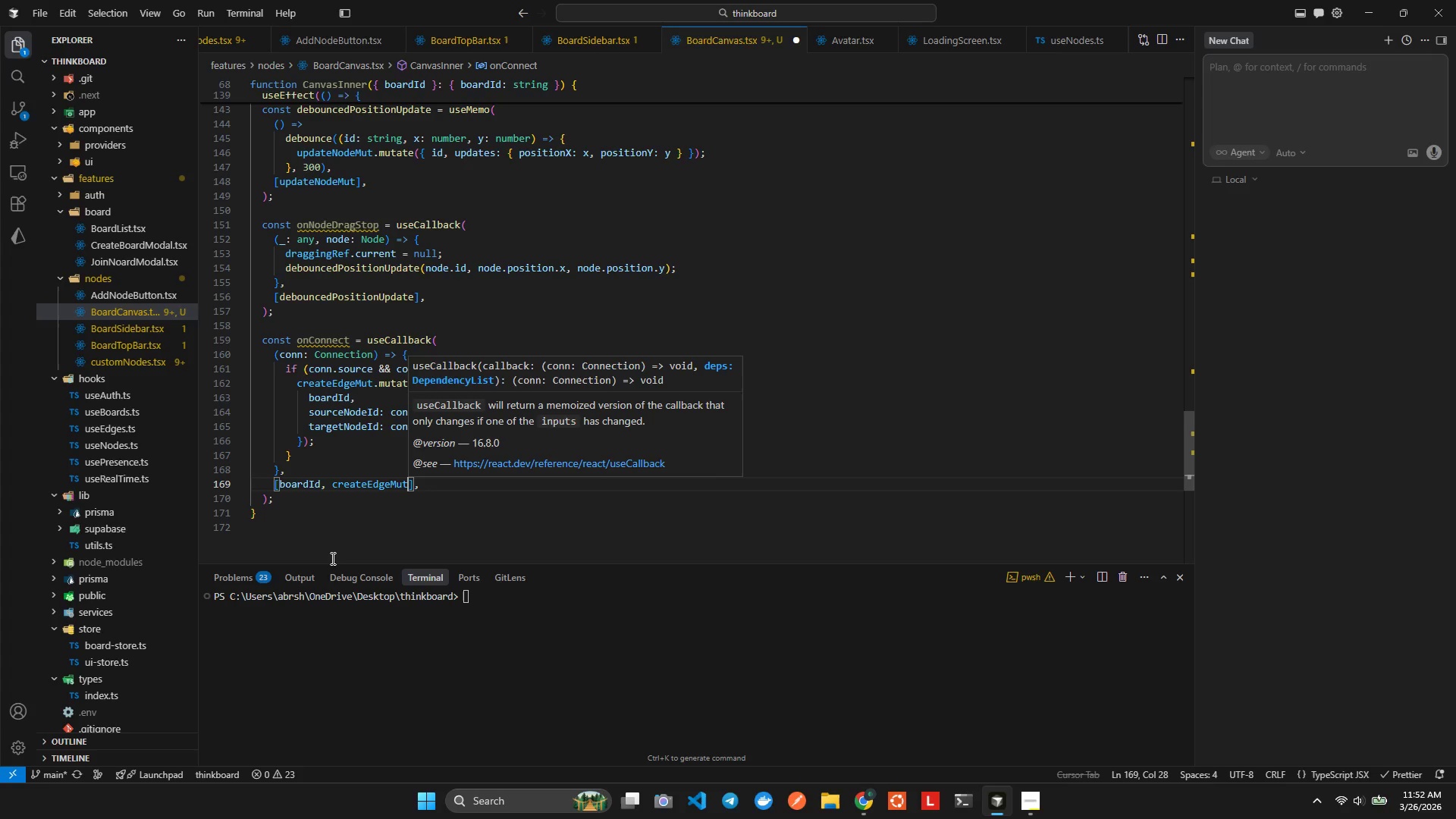 
key(Control+ControlLeft)
 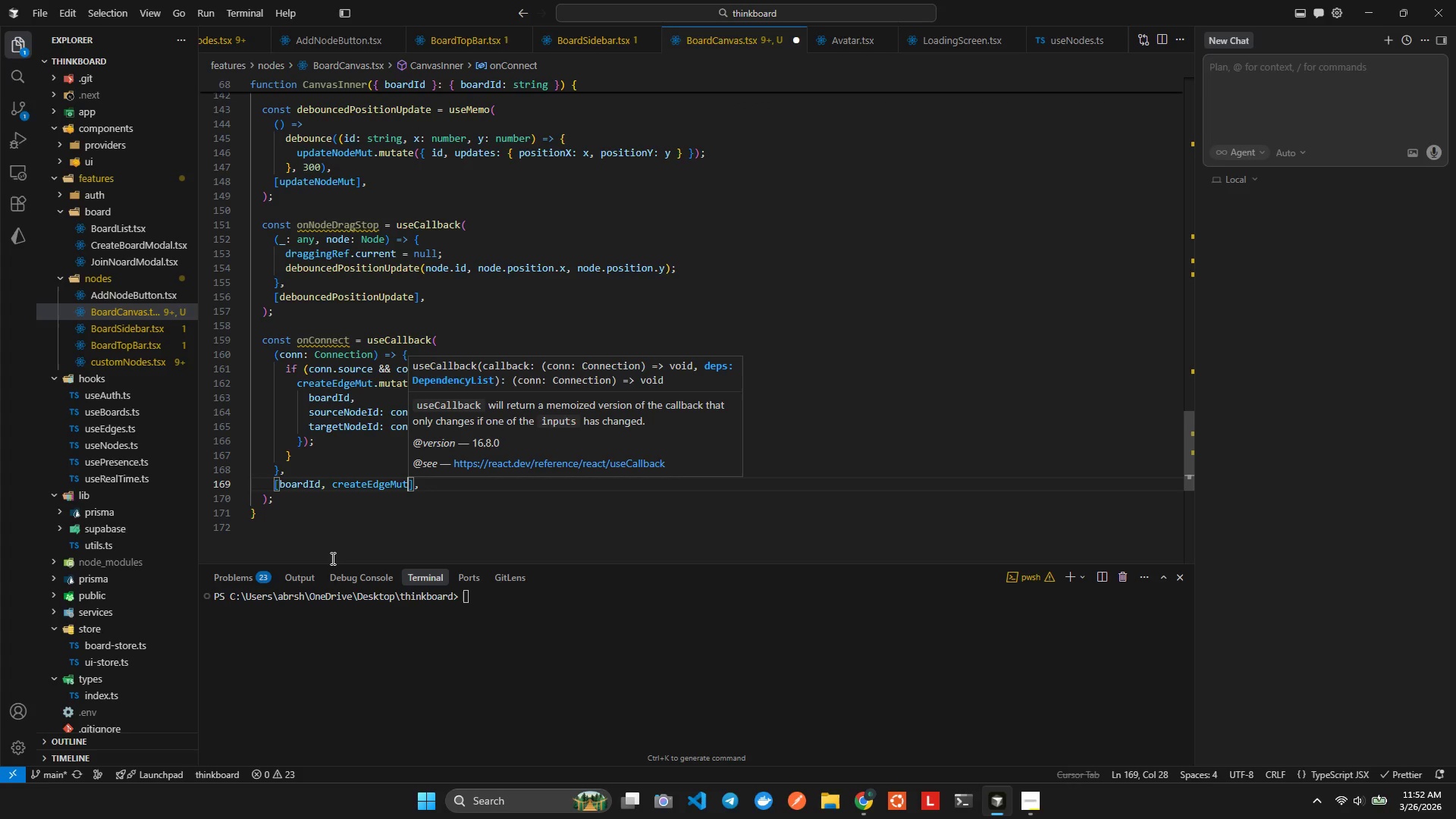 
key(Control+S)
 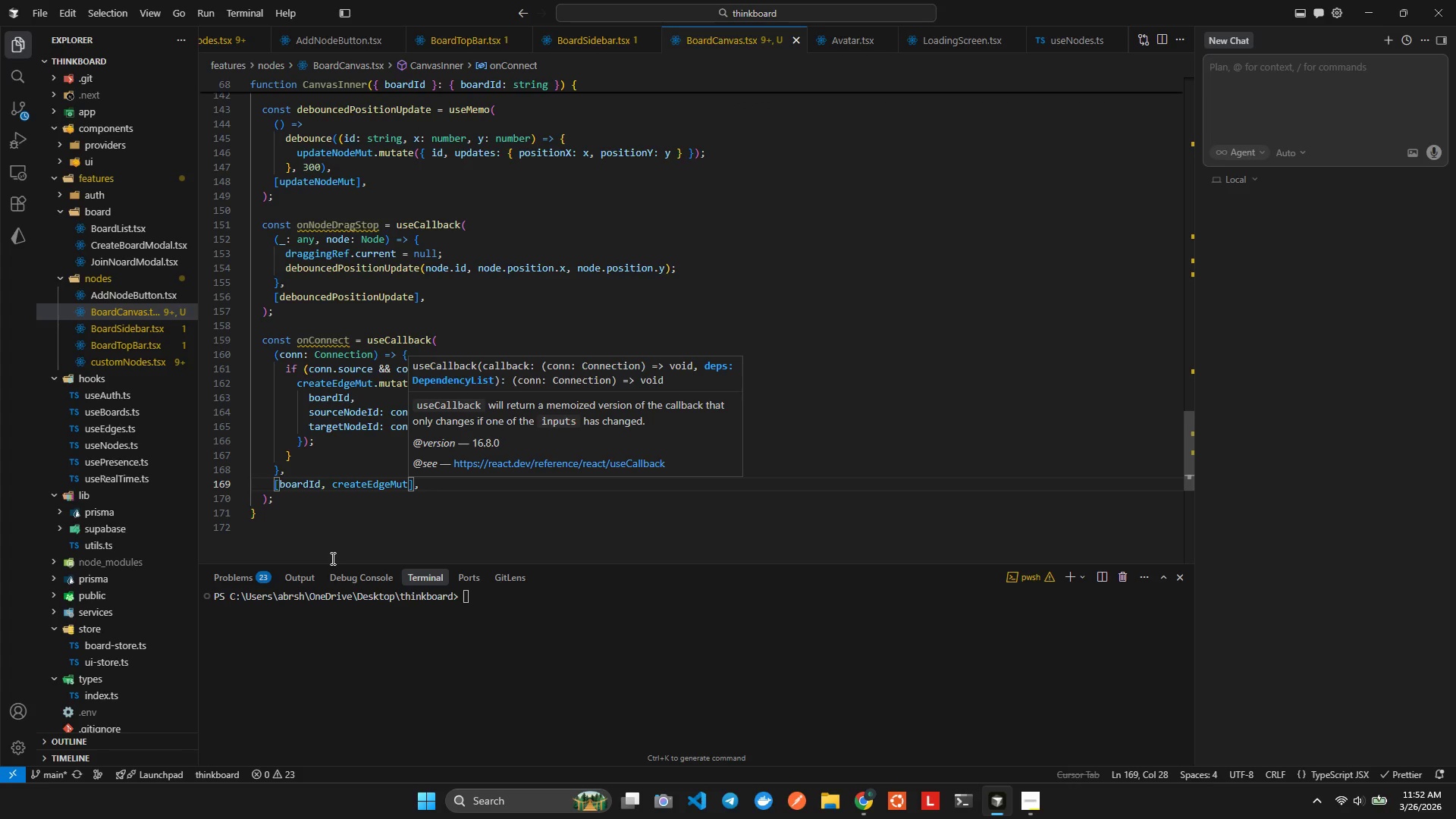 
key(ArrowDown)
 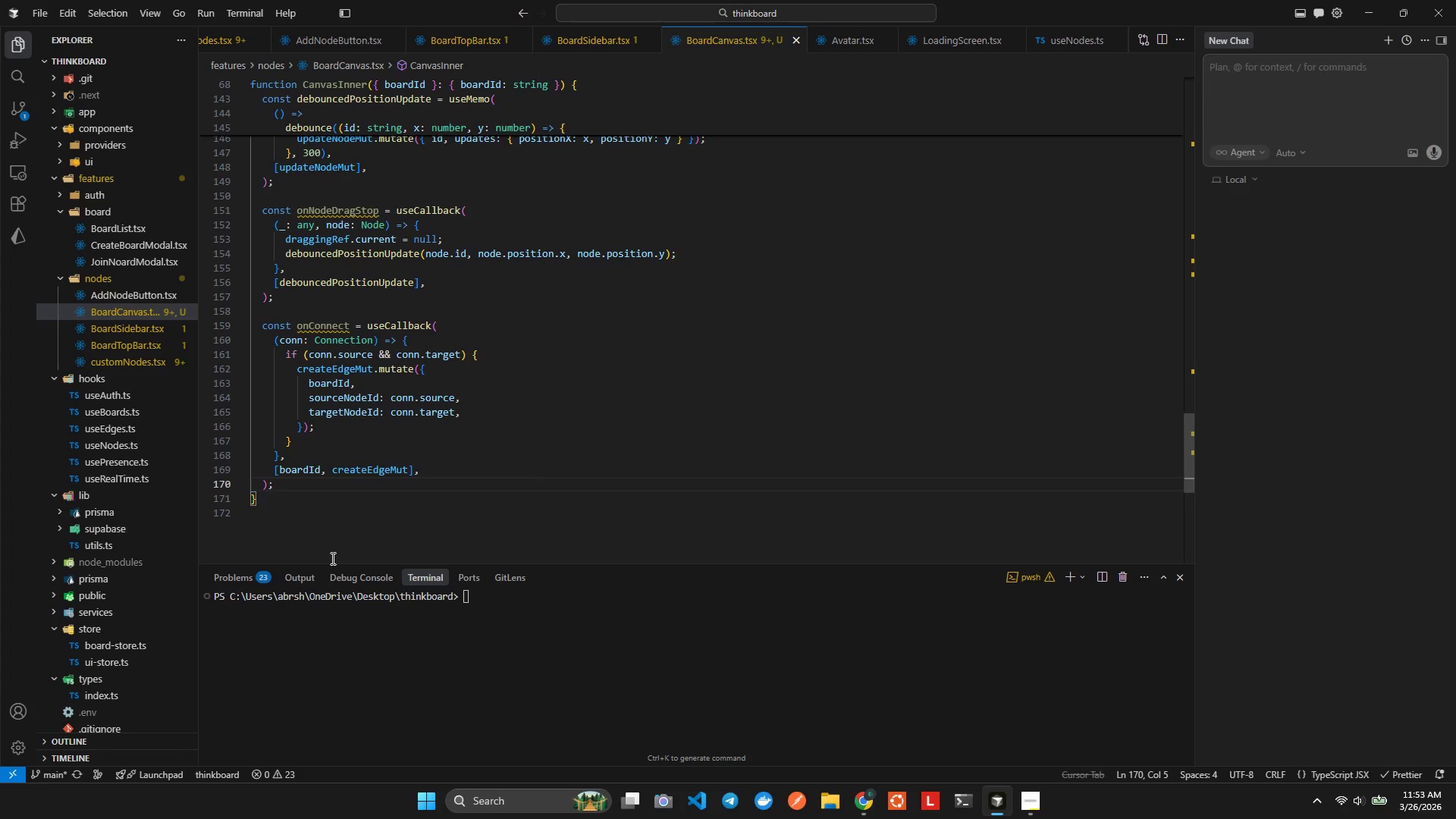 
key(Enter)
 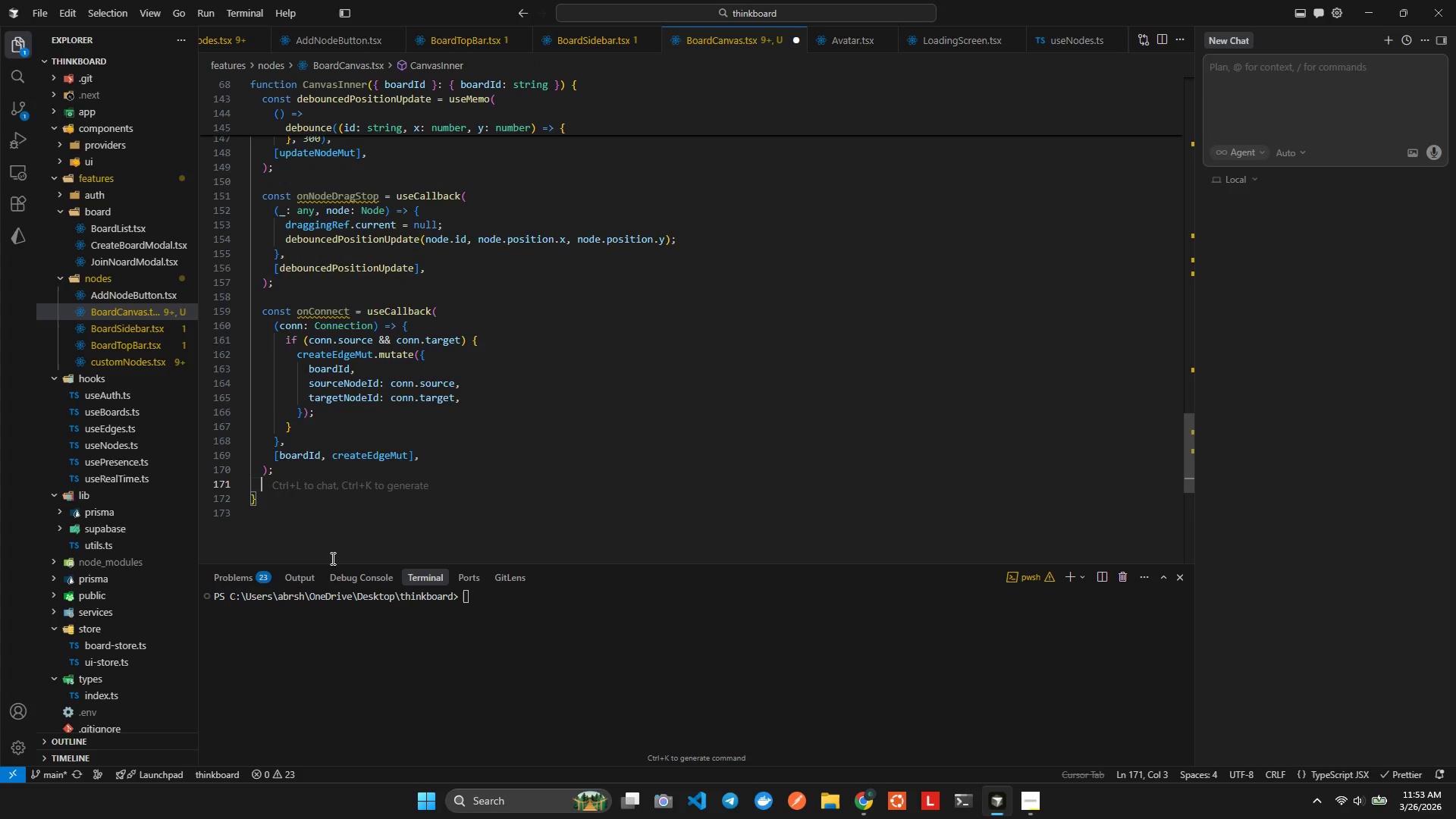 
key(Enter)
 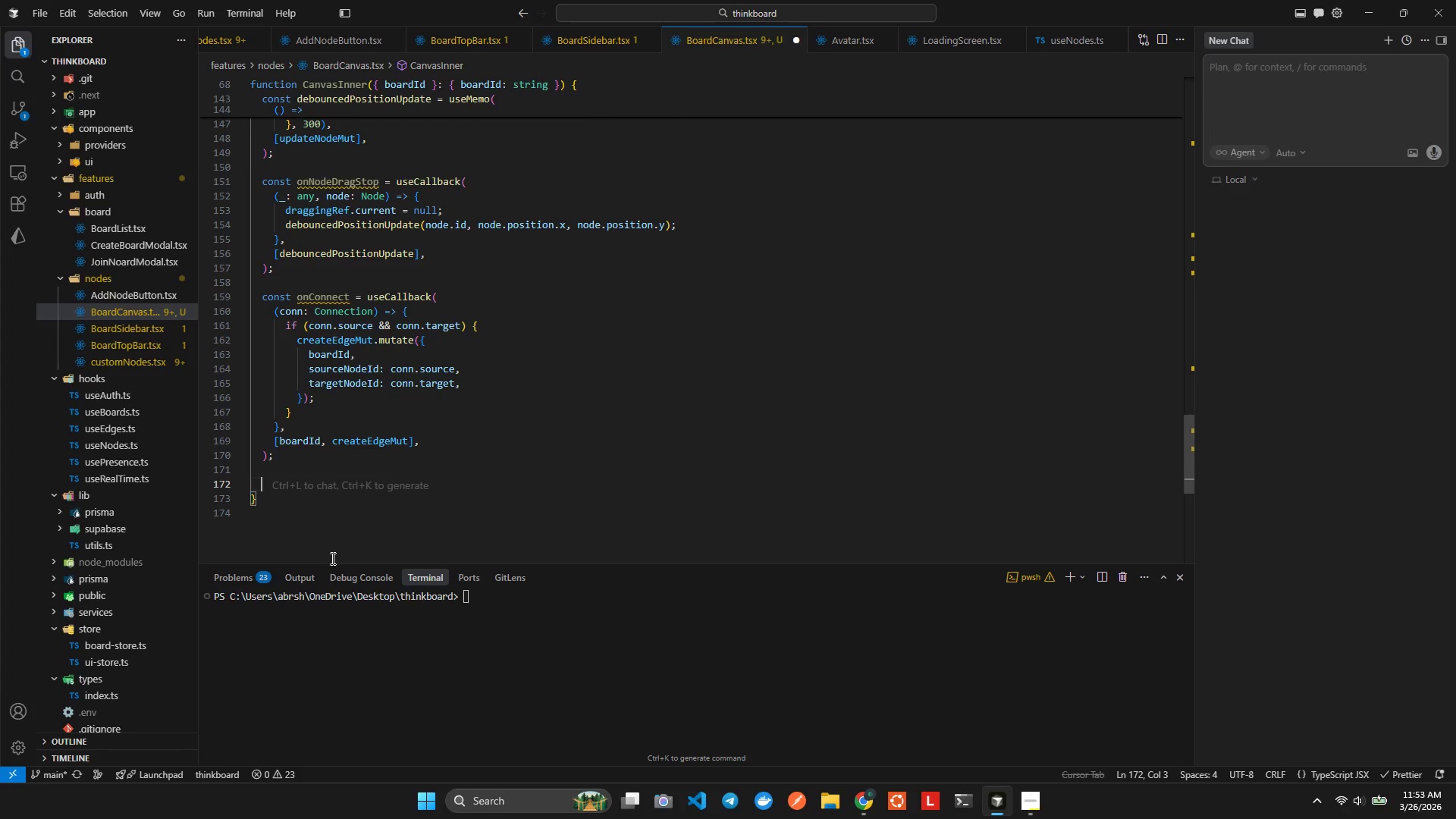 
type(const onEdge)
 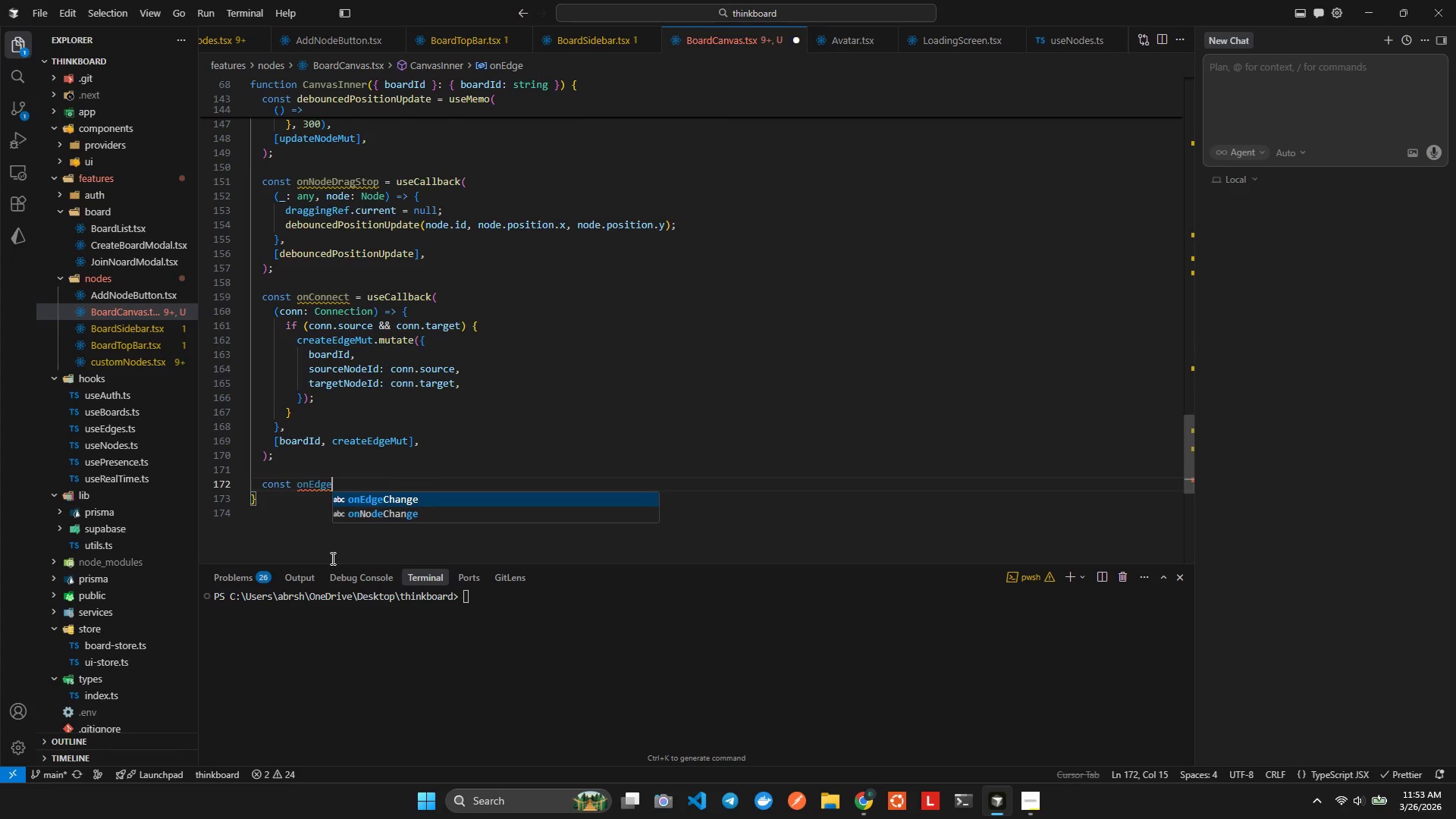 
hold_key(key=ShiftLeft, duration=0.89)
 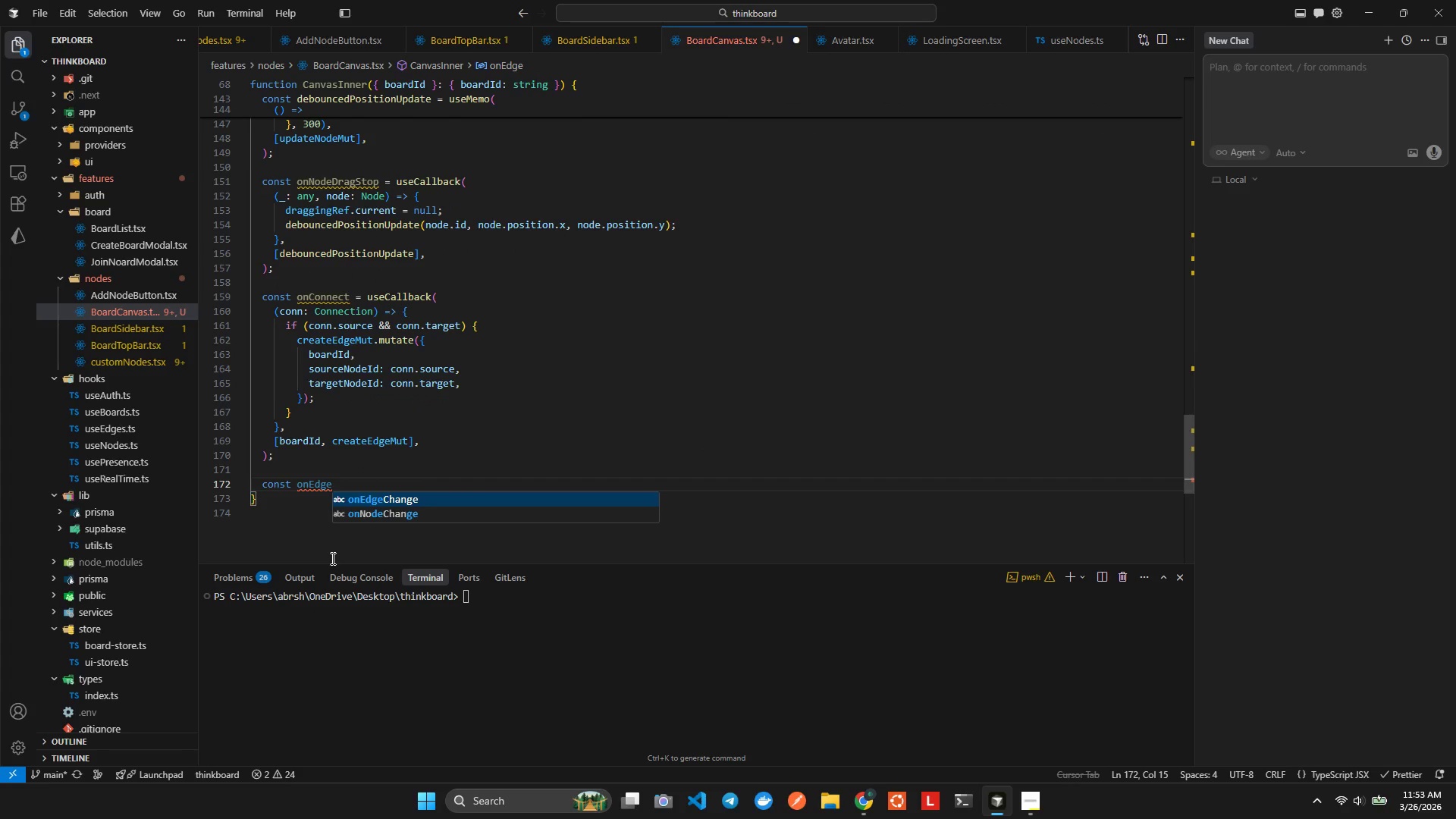 
type(DoubeClick = useCall)
 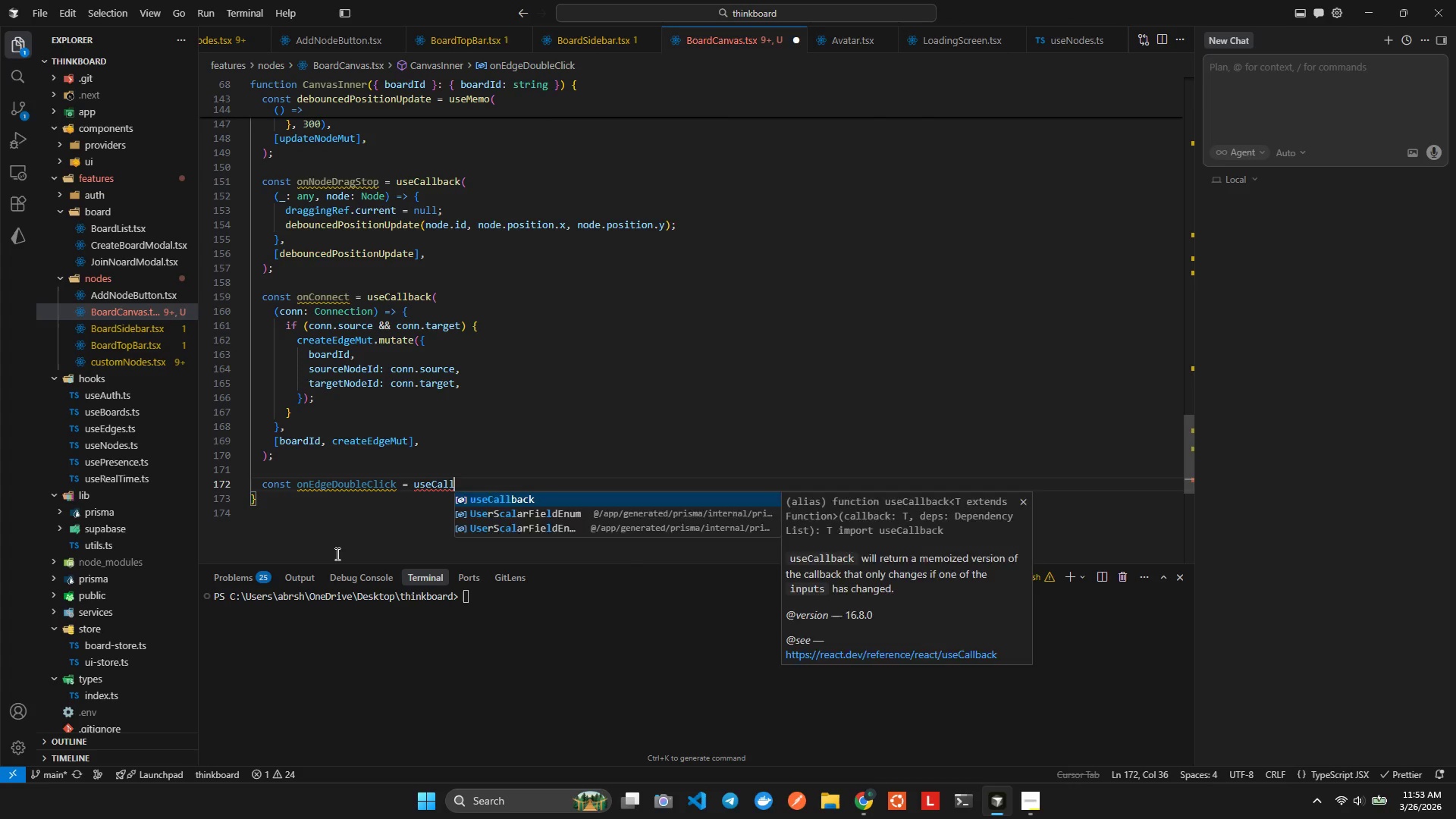 
key(Enter)
 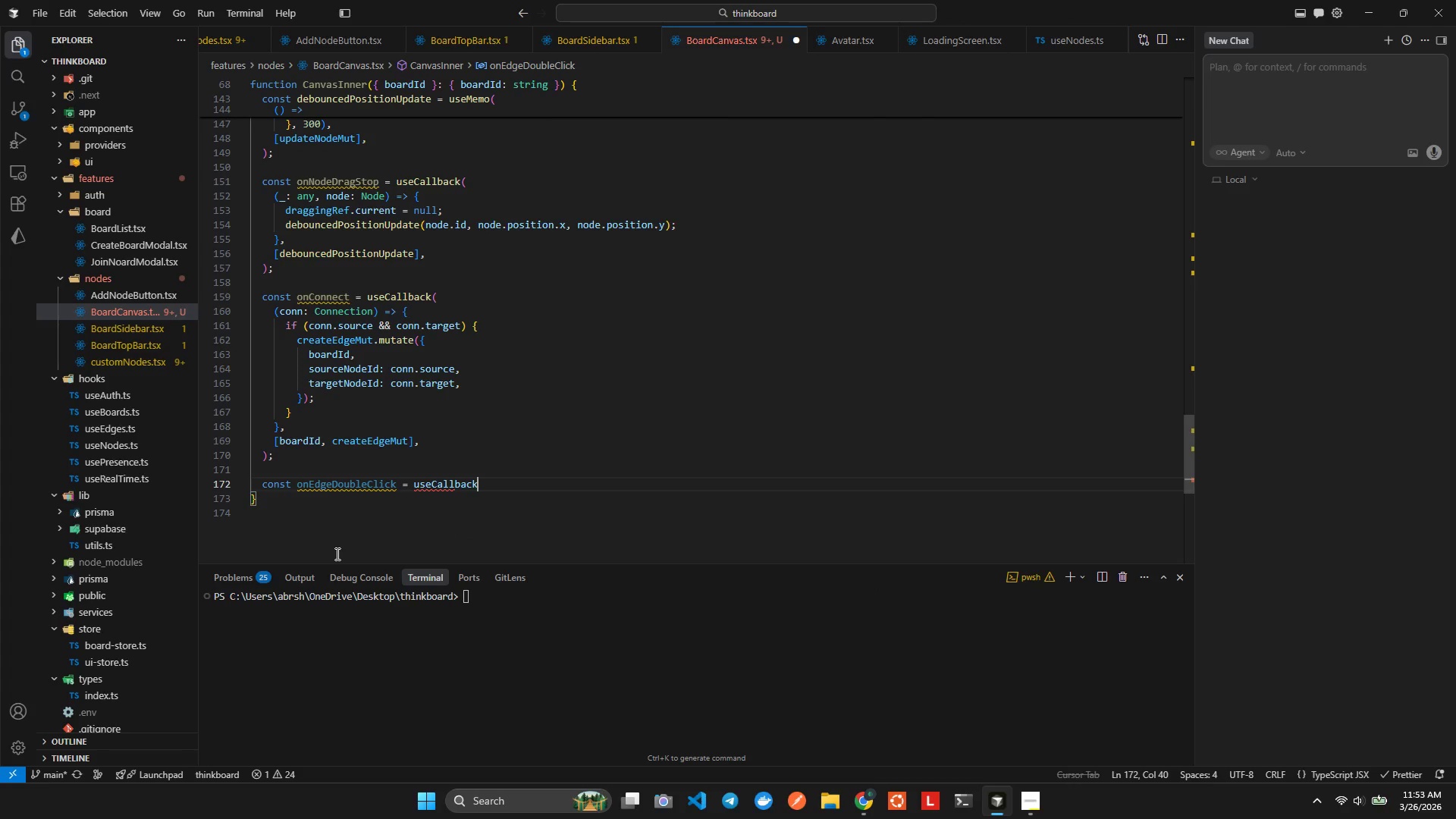 
type(((_any)
 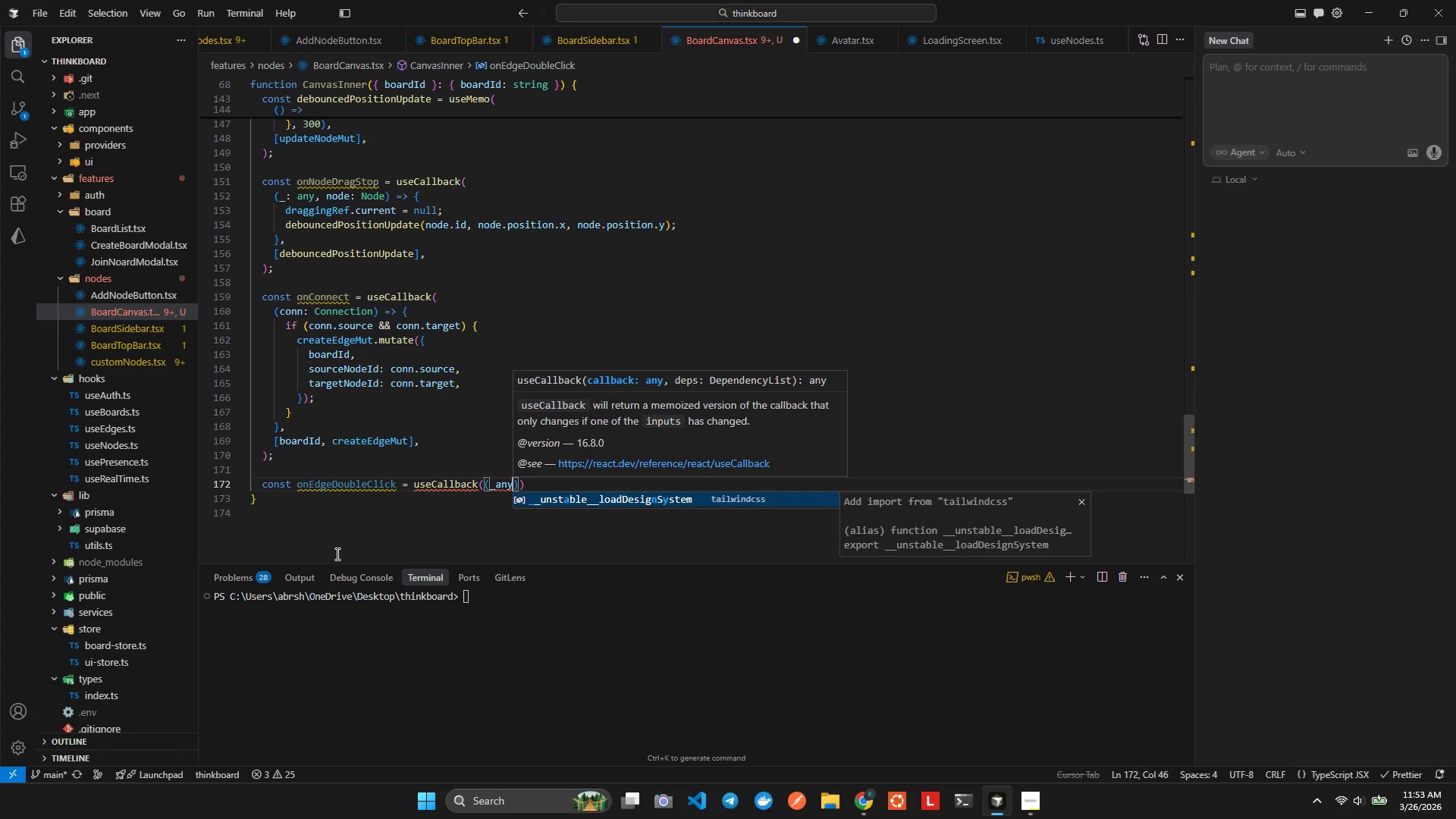 
 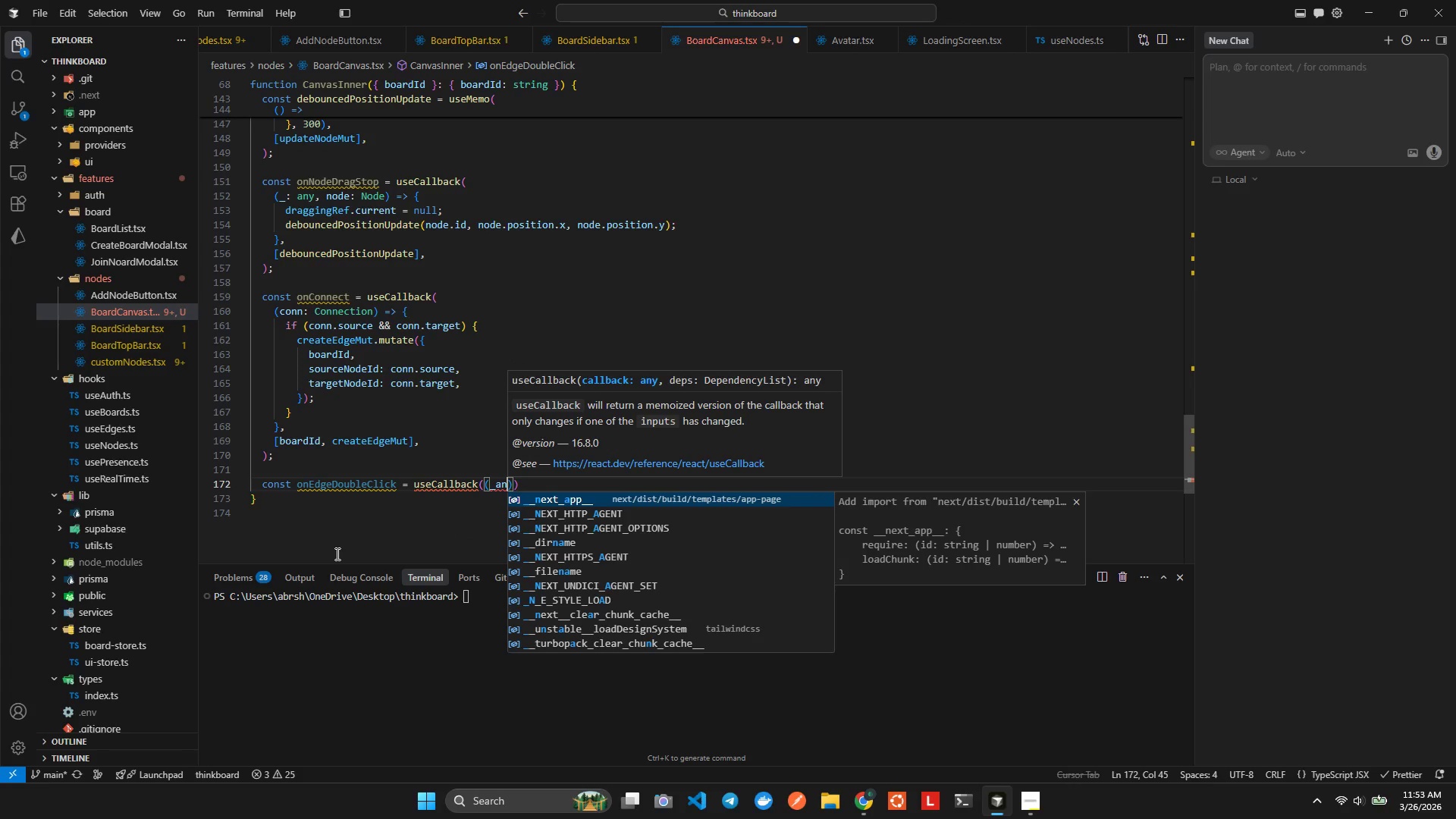 
key(ArrowRight)
 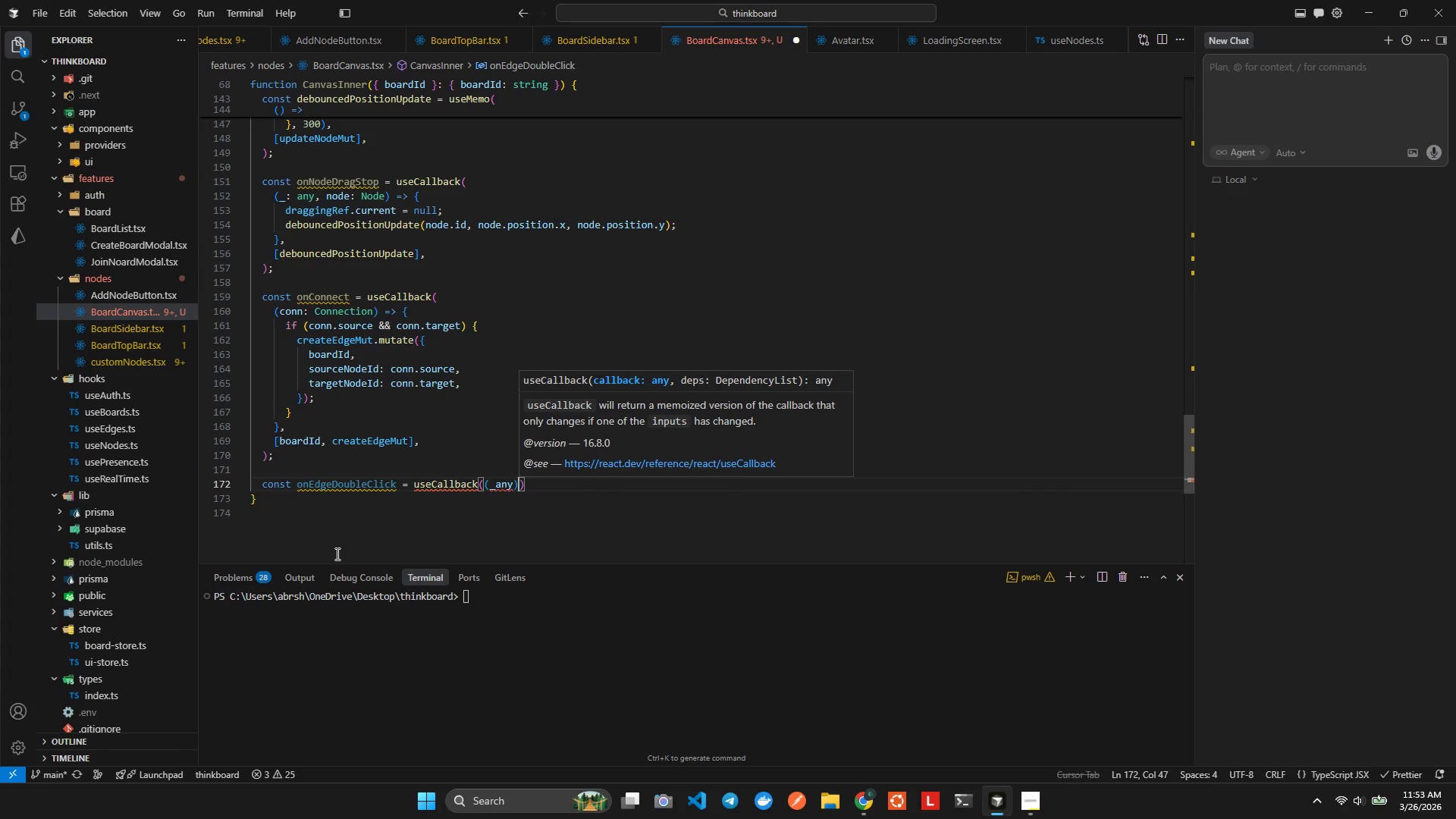 
key(ArrowLeft)
 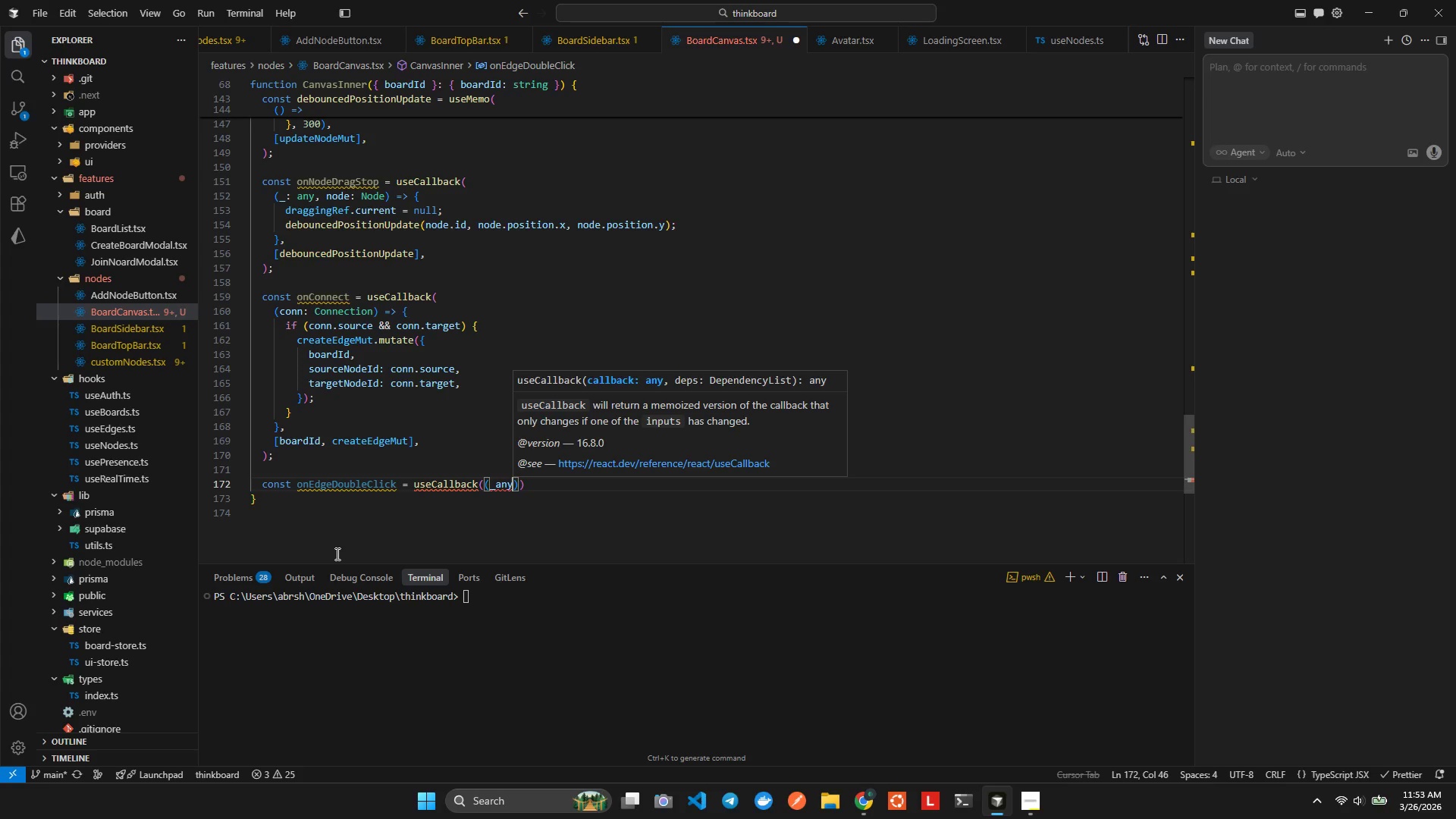 
key(Shift+ShiftLeft)
 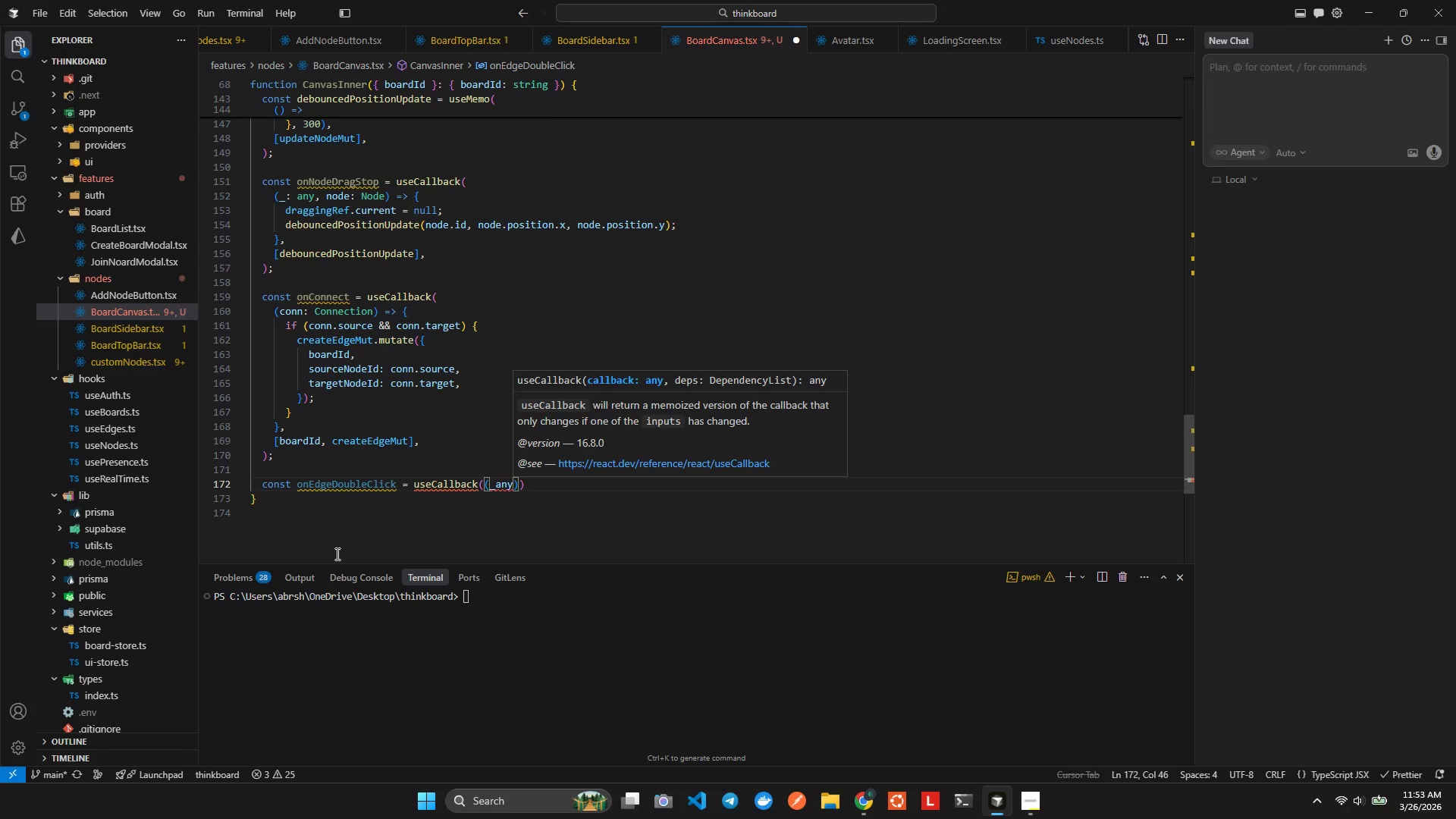 
key(ArrowLeft)
 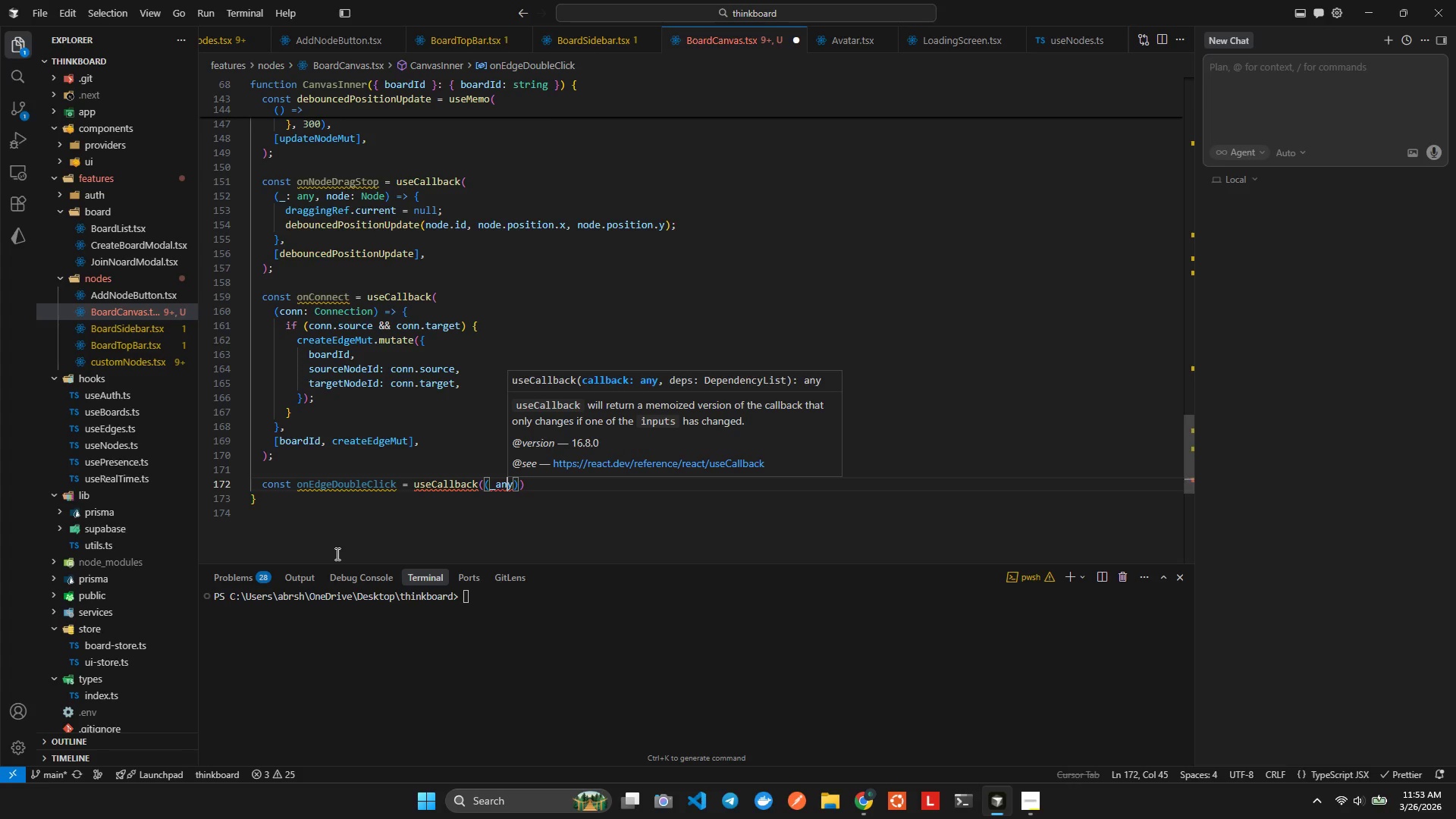 
key(ArrowLeft)
 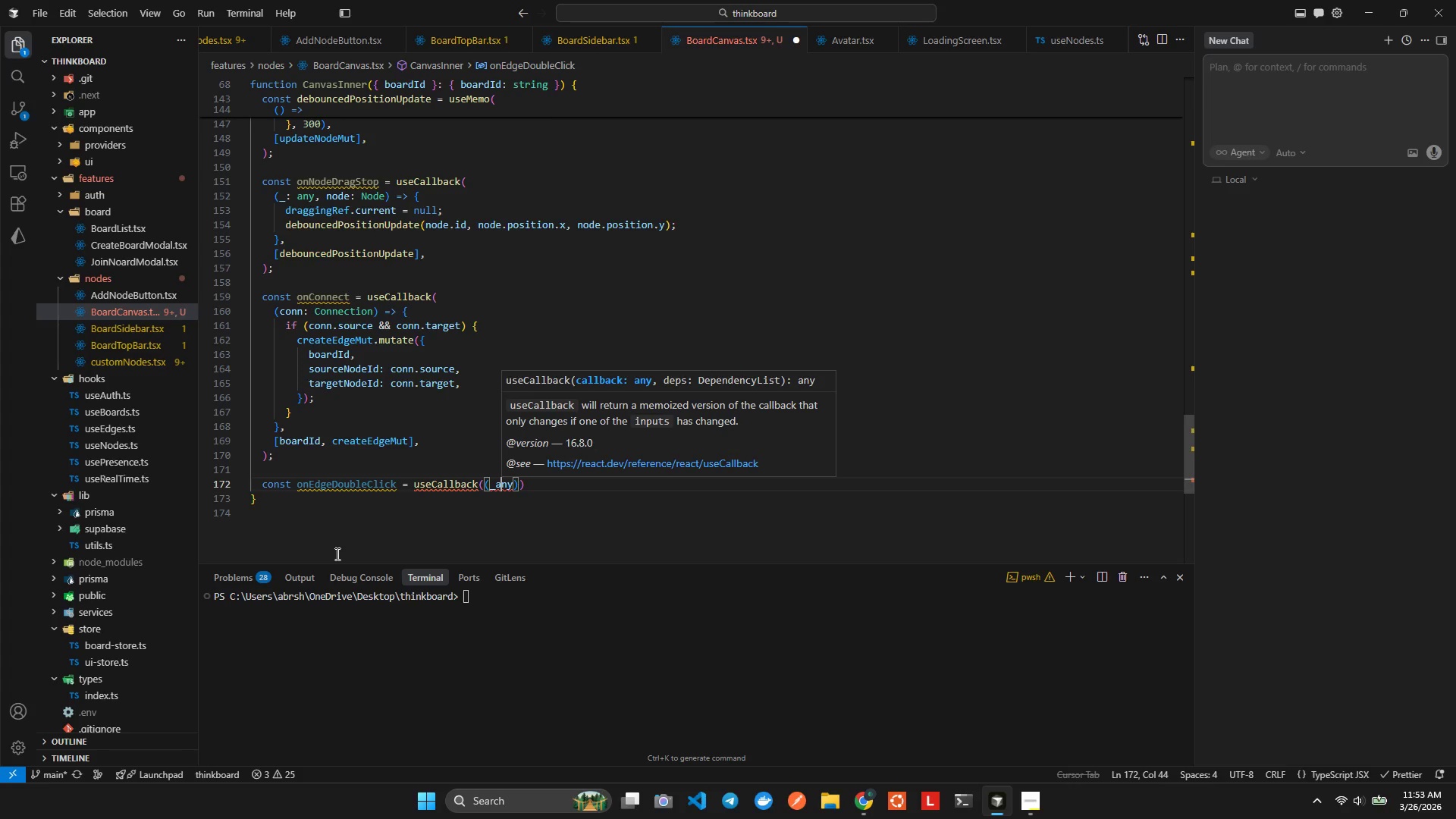 
key(ArrowLeft)
 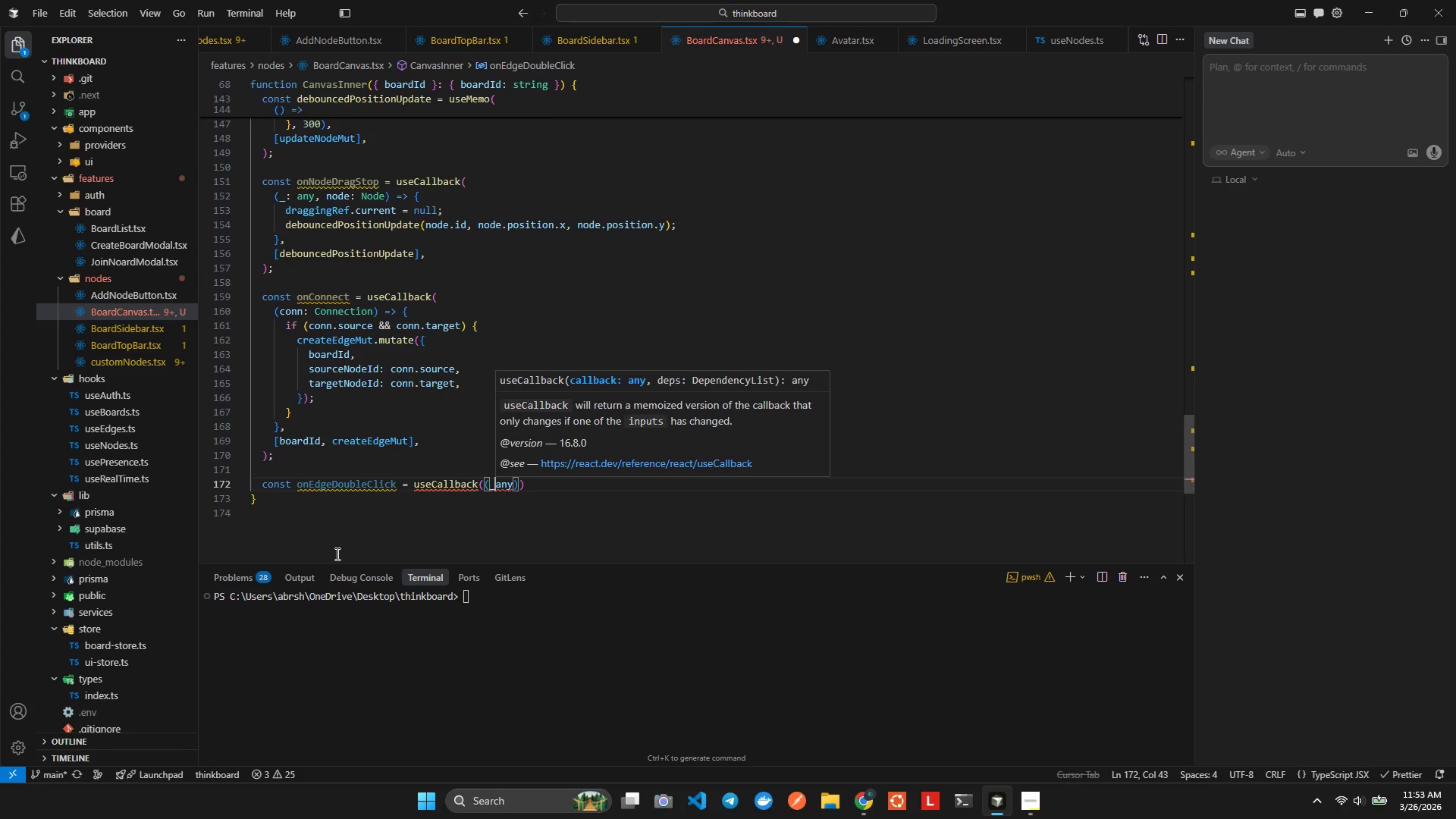 
key(Shift+Semicolon)
 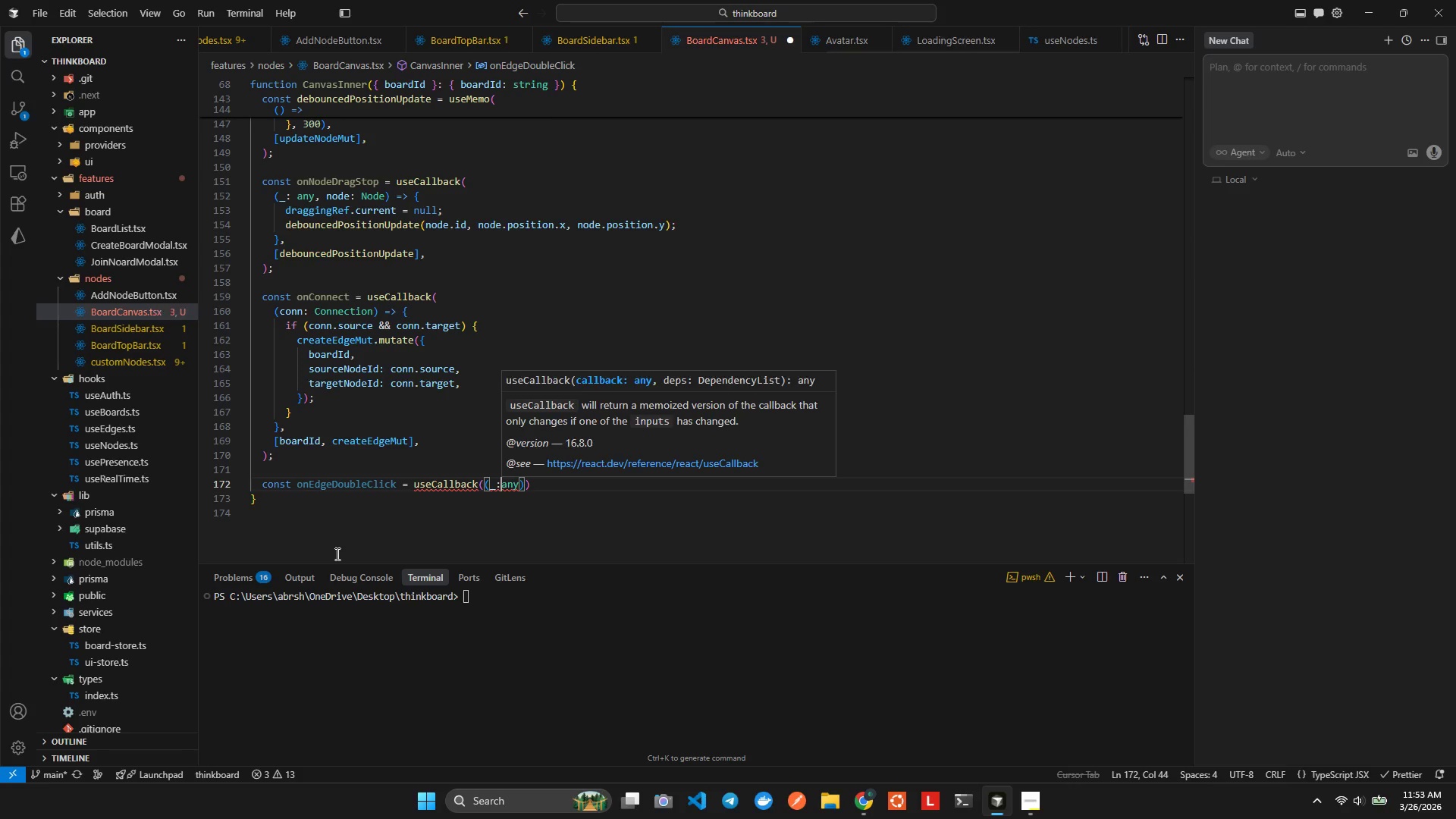 
key(ArrowRight)
 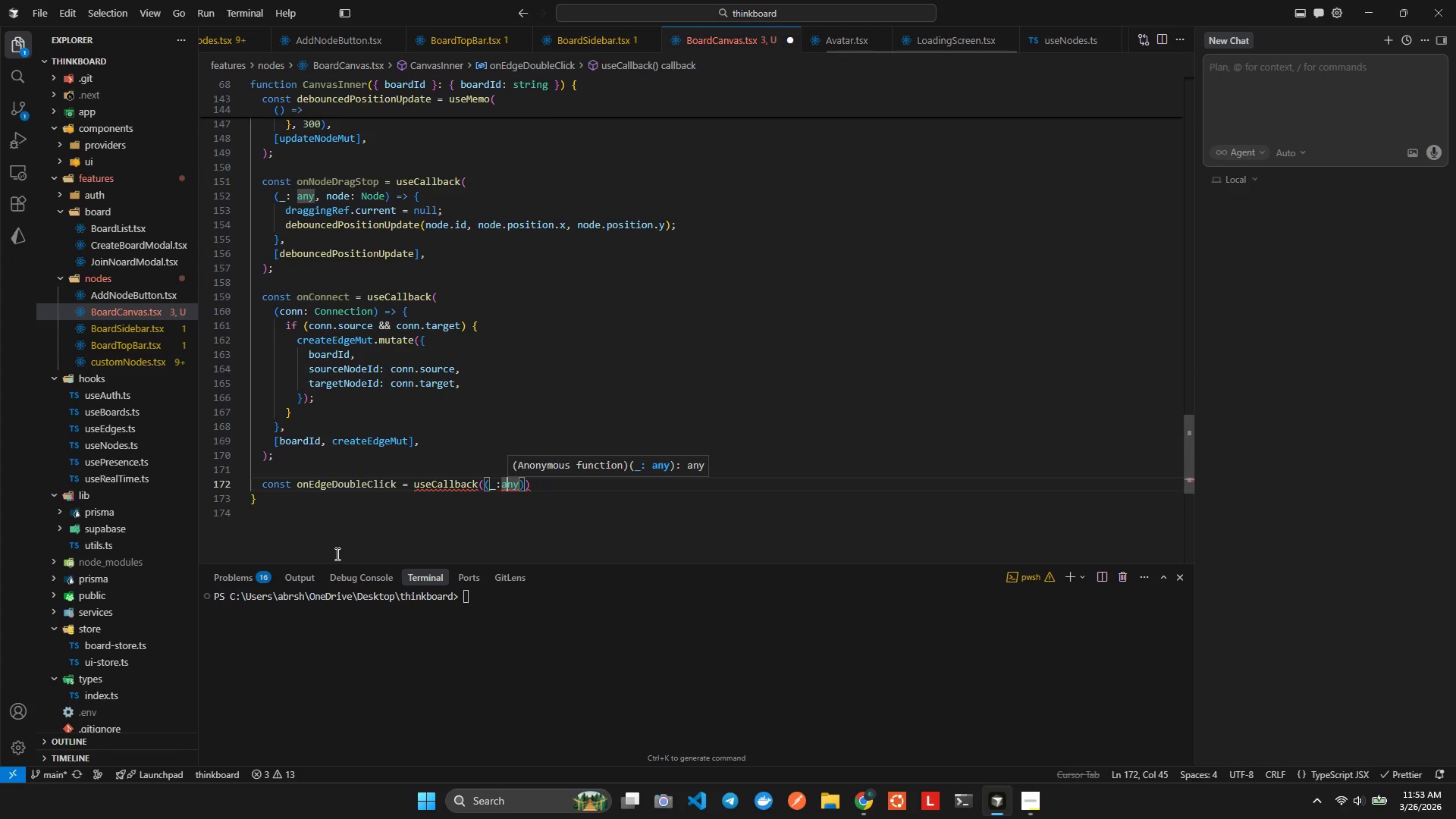 
key(ArrowRight)
 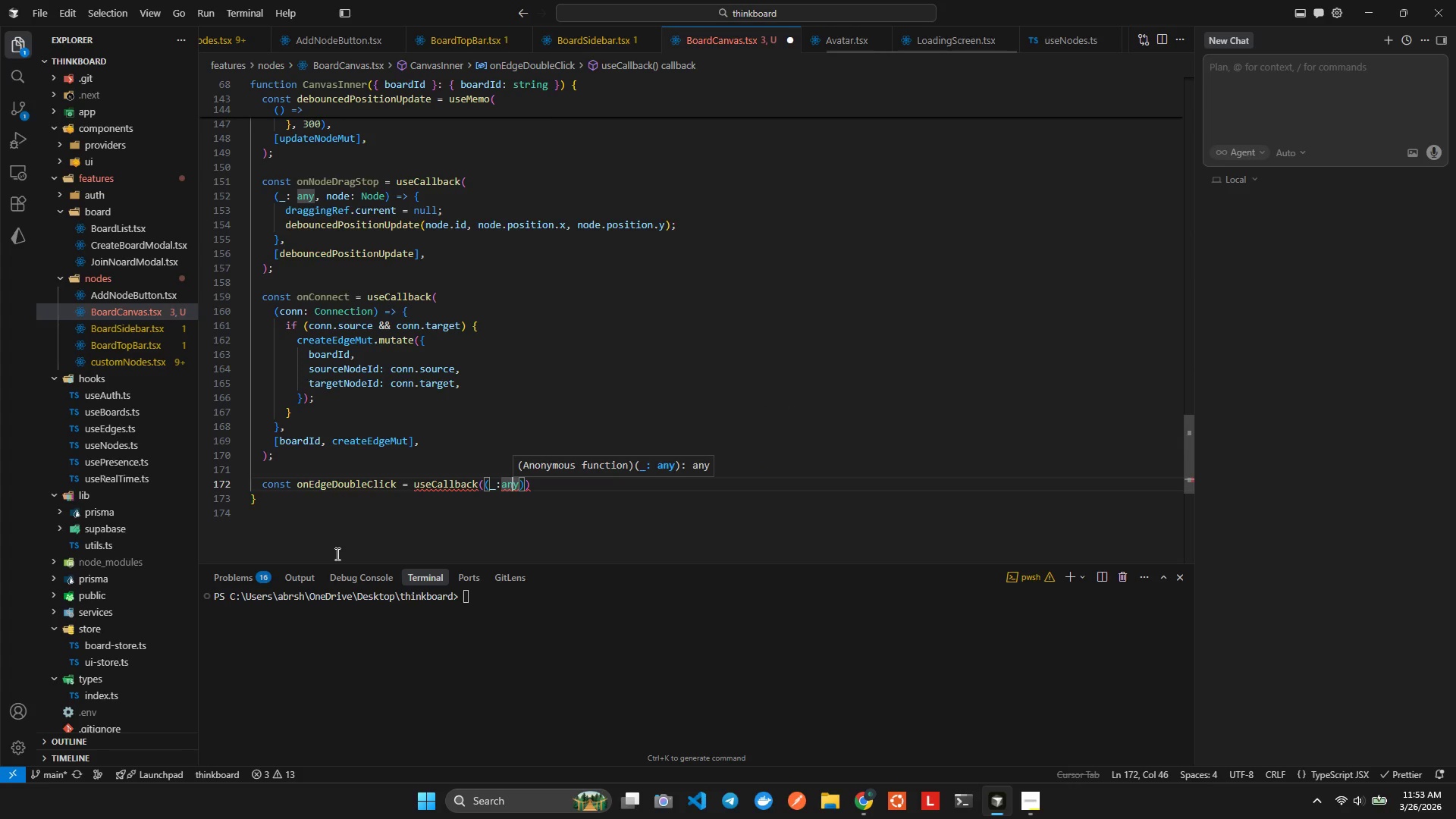 
key(ArrowRight)
 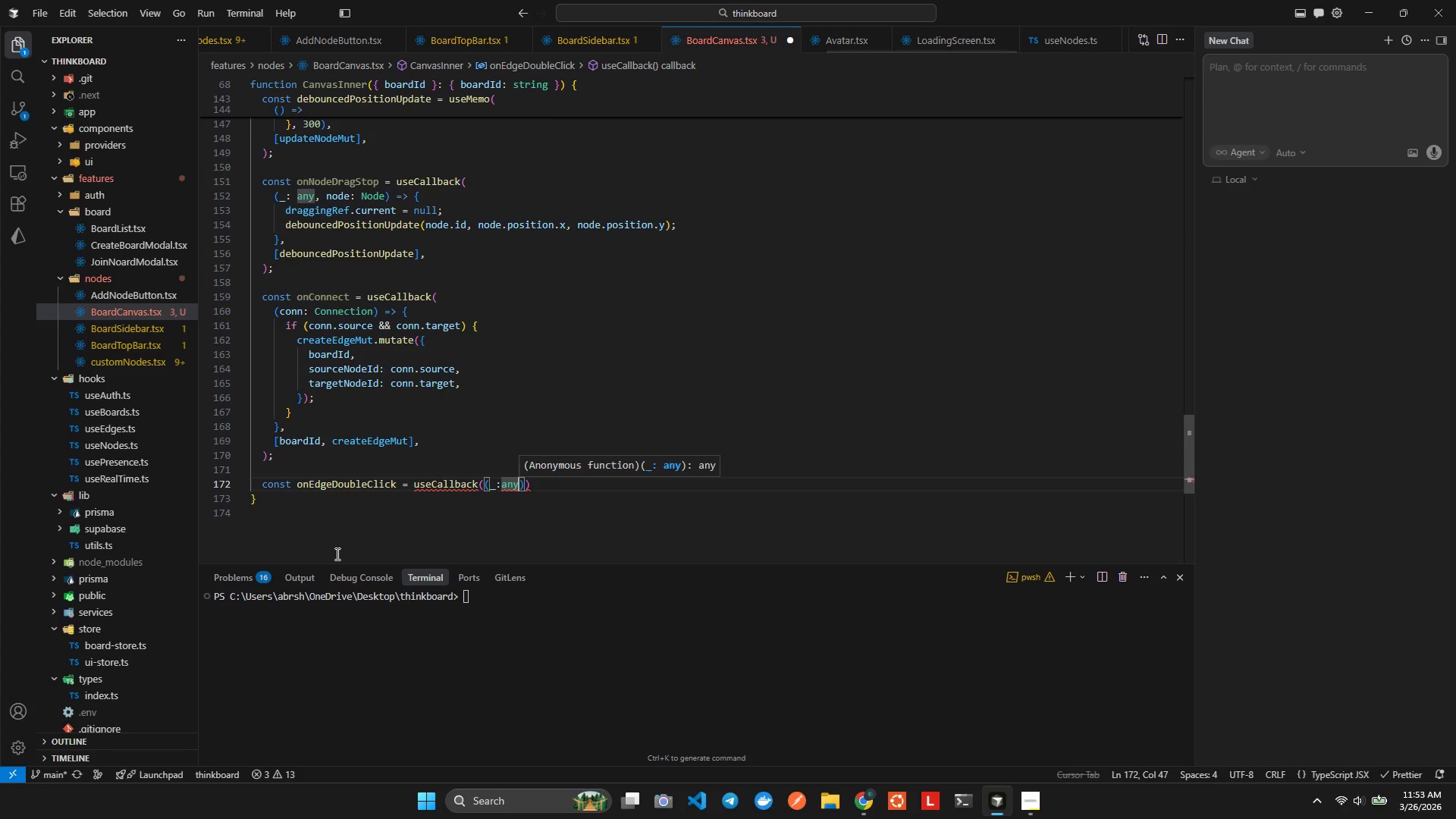 
type(, edge: Edge)
 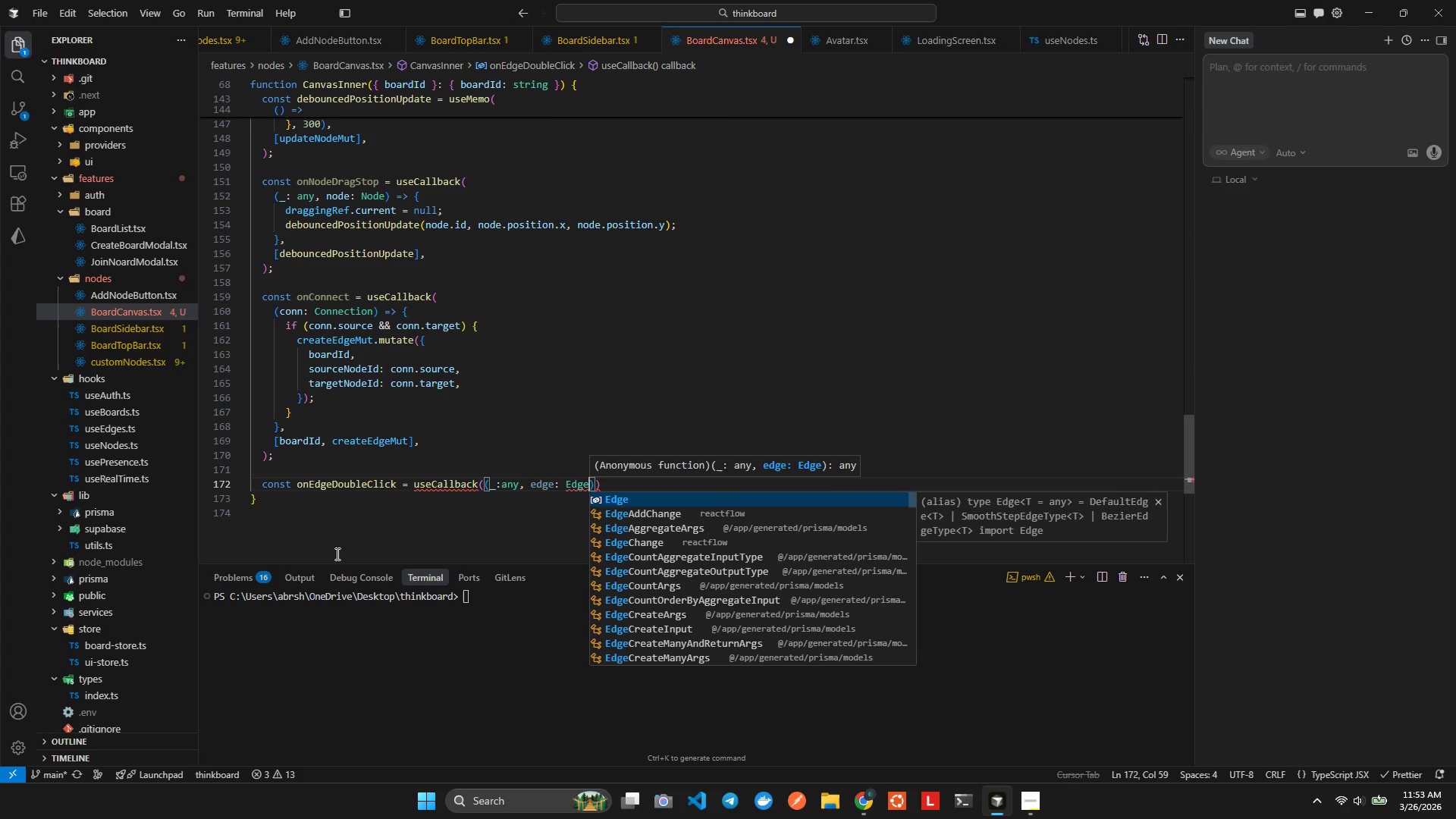 
key(ArrowRight)
 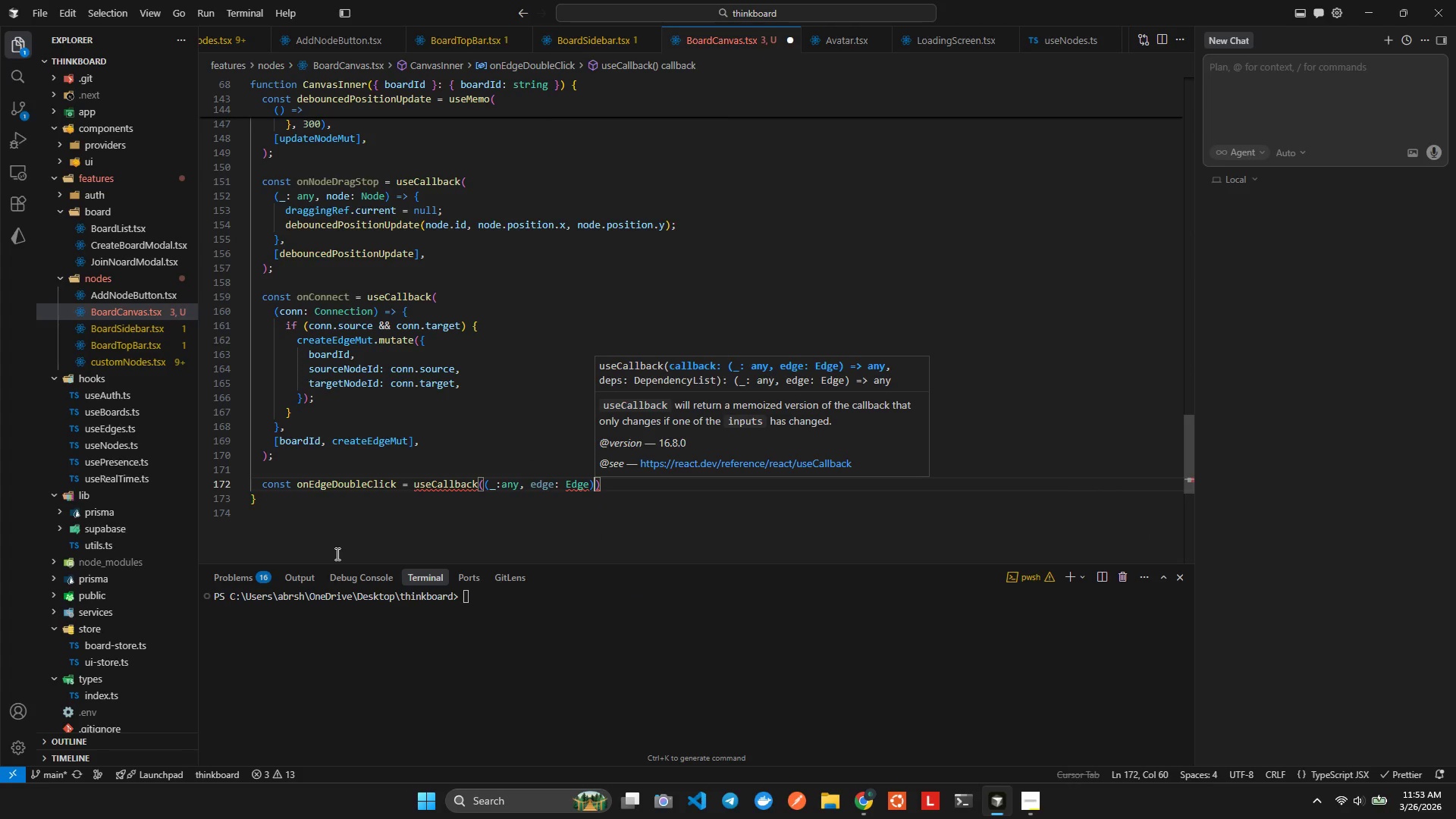 
key(Equal)
 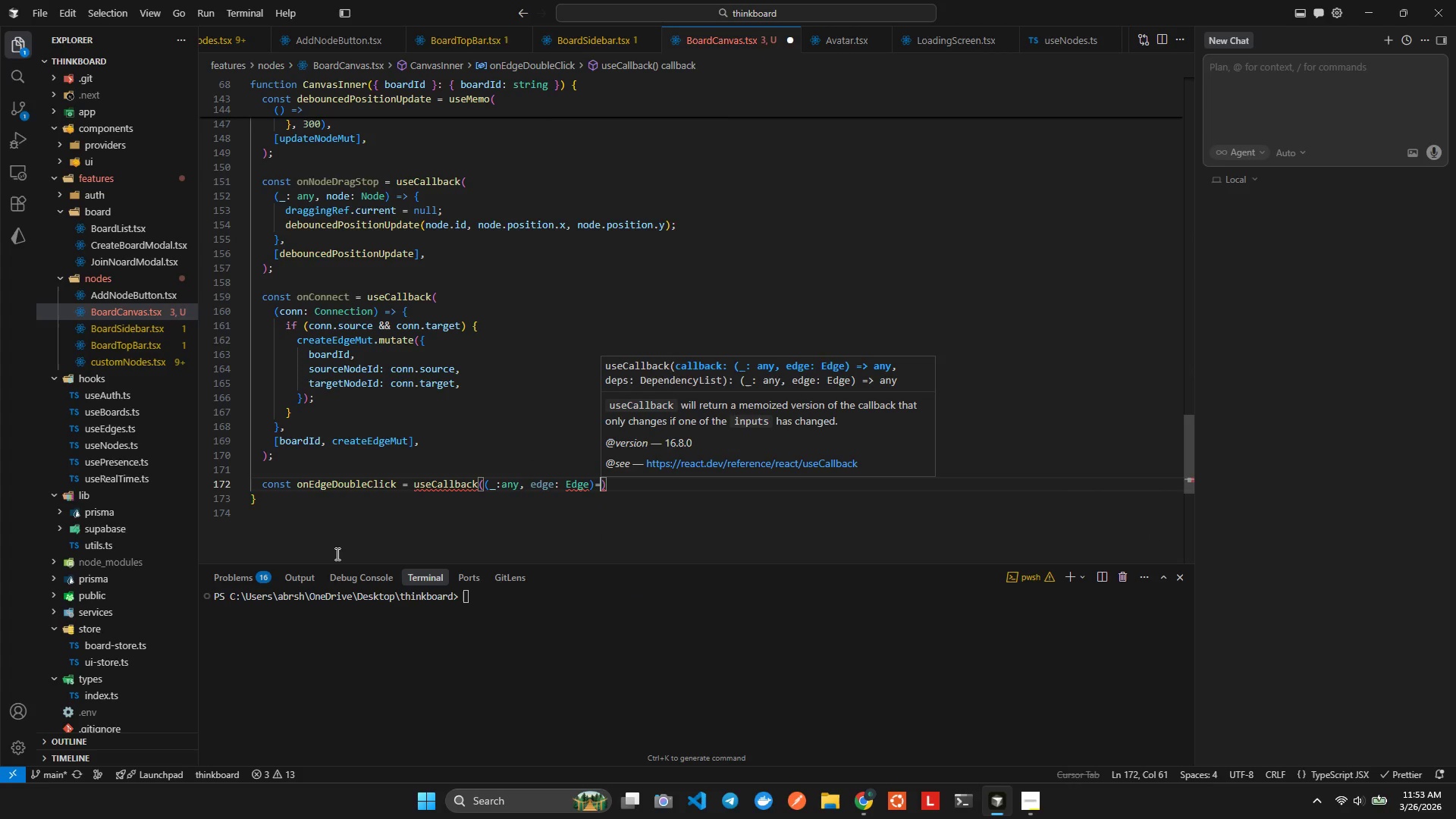 
key(Shift+Period)
 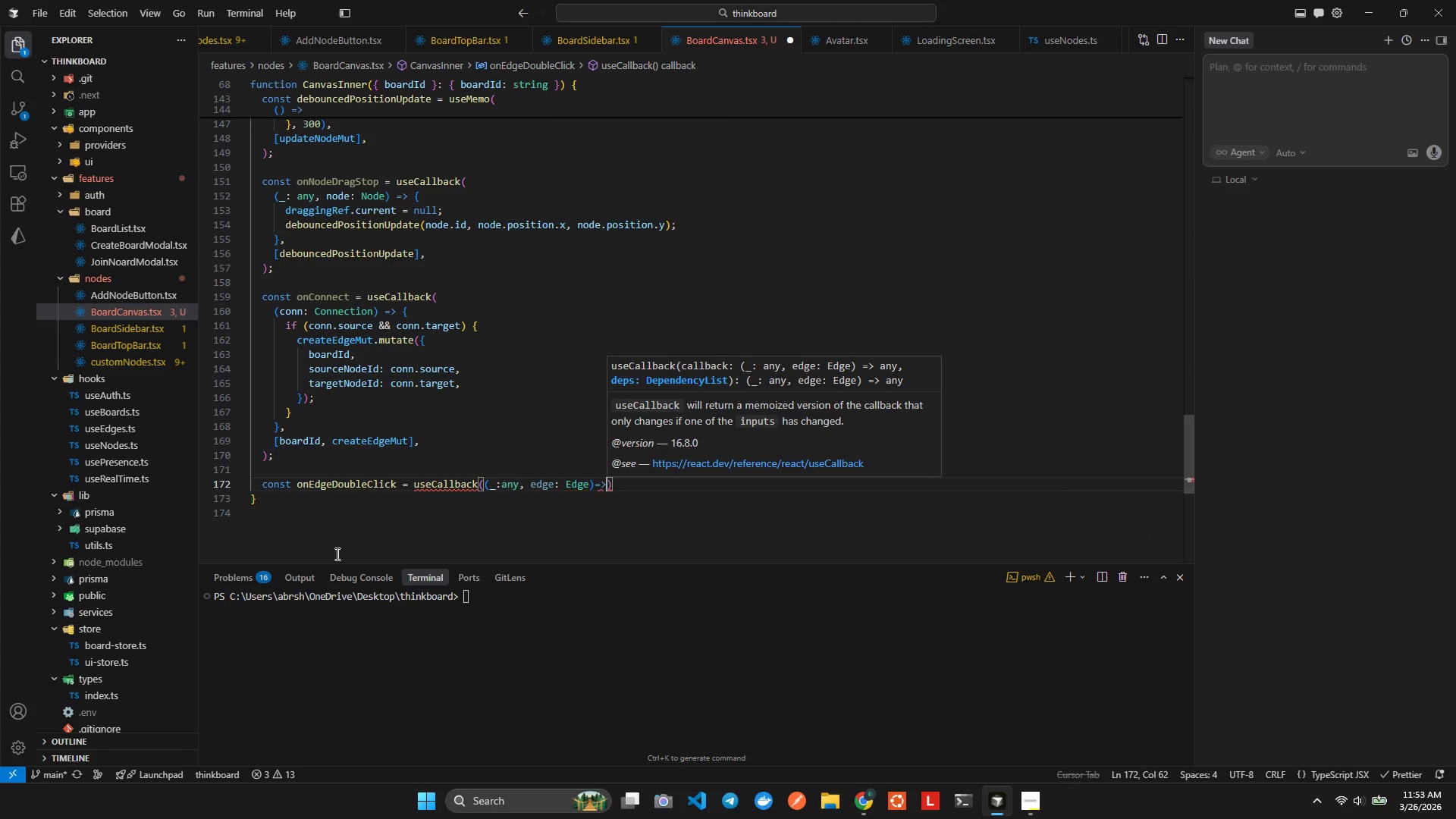 
key(Shift+ShiftLeft)
 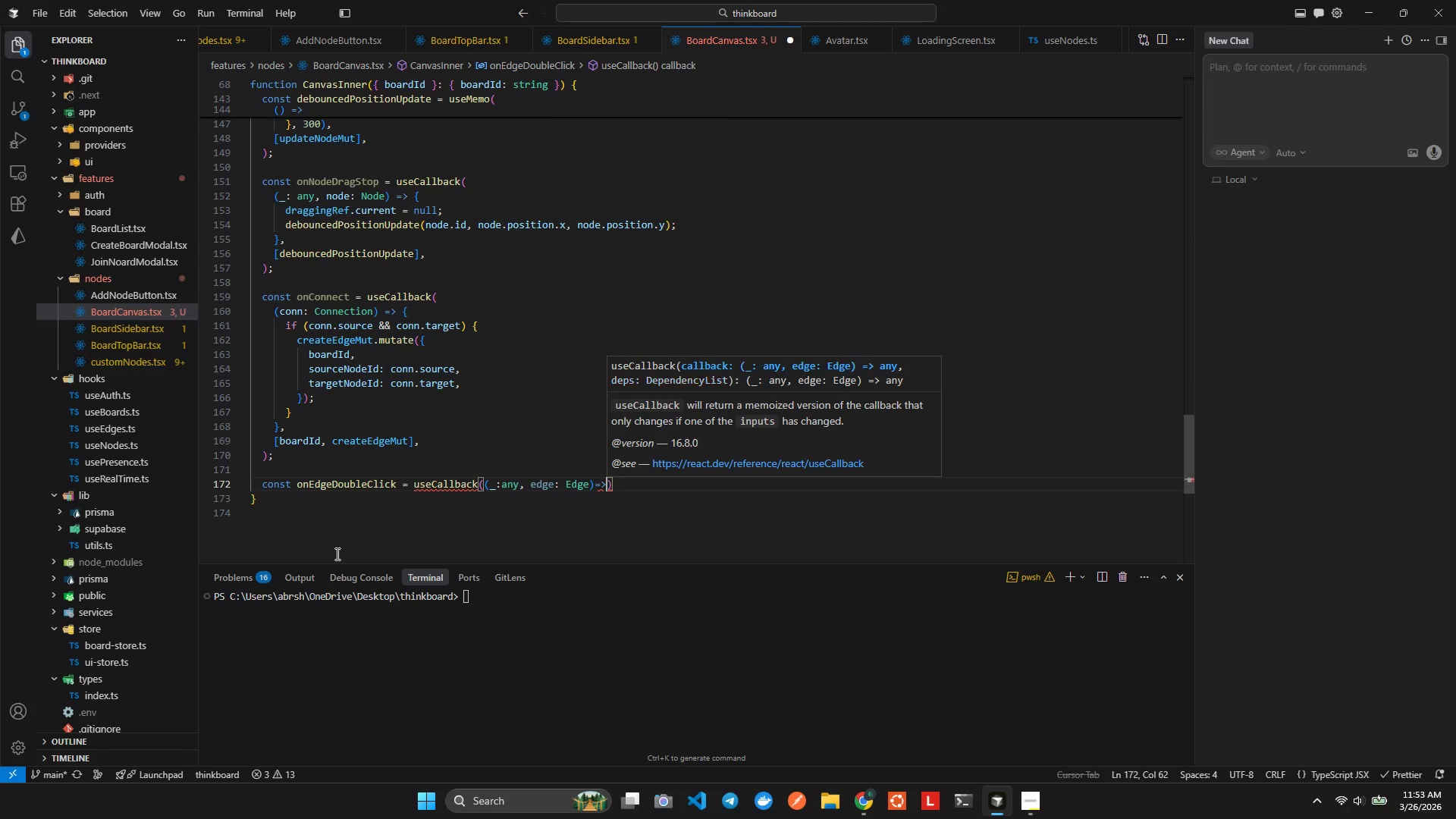 
key(Shift+BracketLeft)
 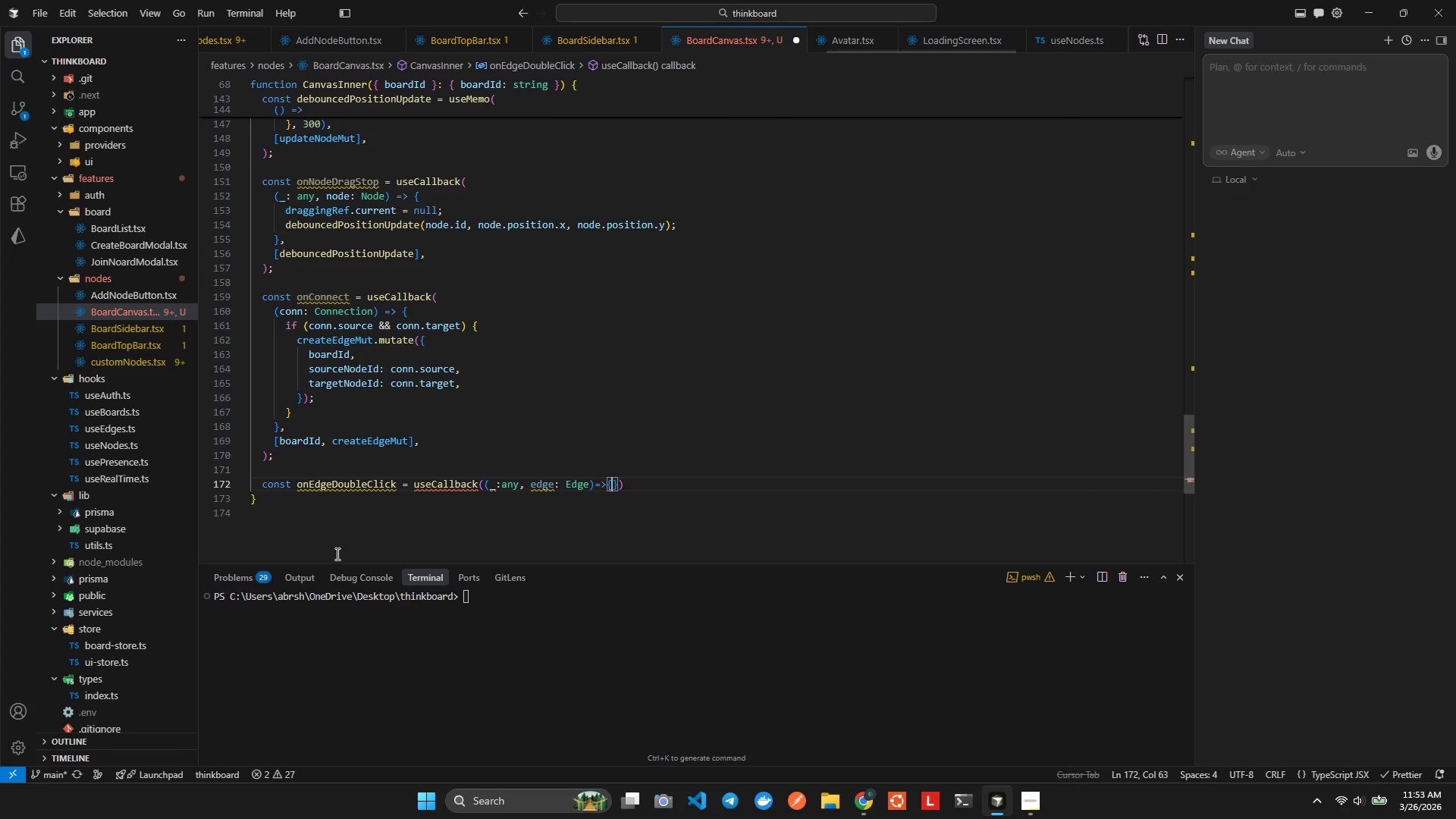 
key(Enter)
 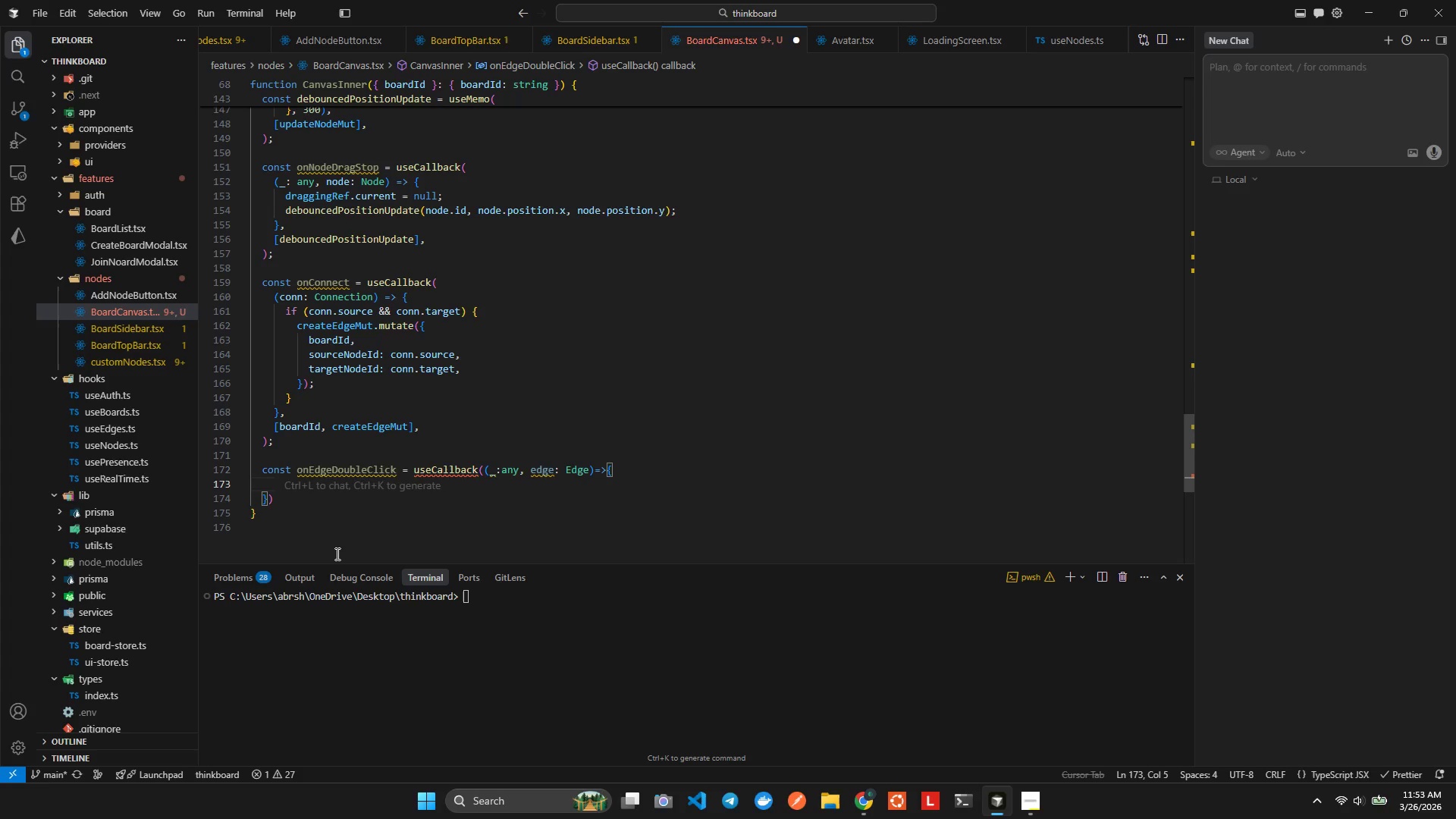 
type(cnst boardEdge = bord)
key(Backspace)
key(Backspace)
type(ae)
 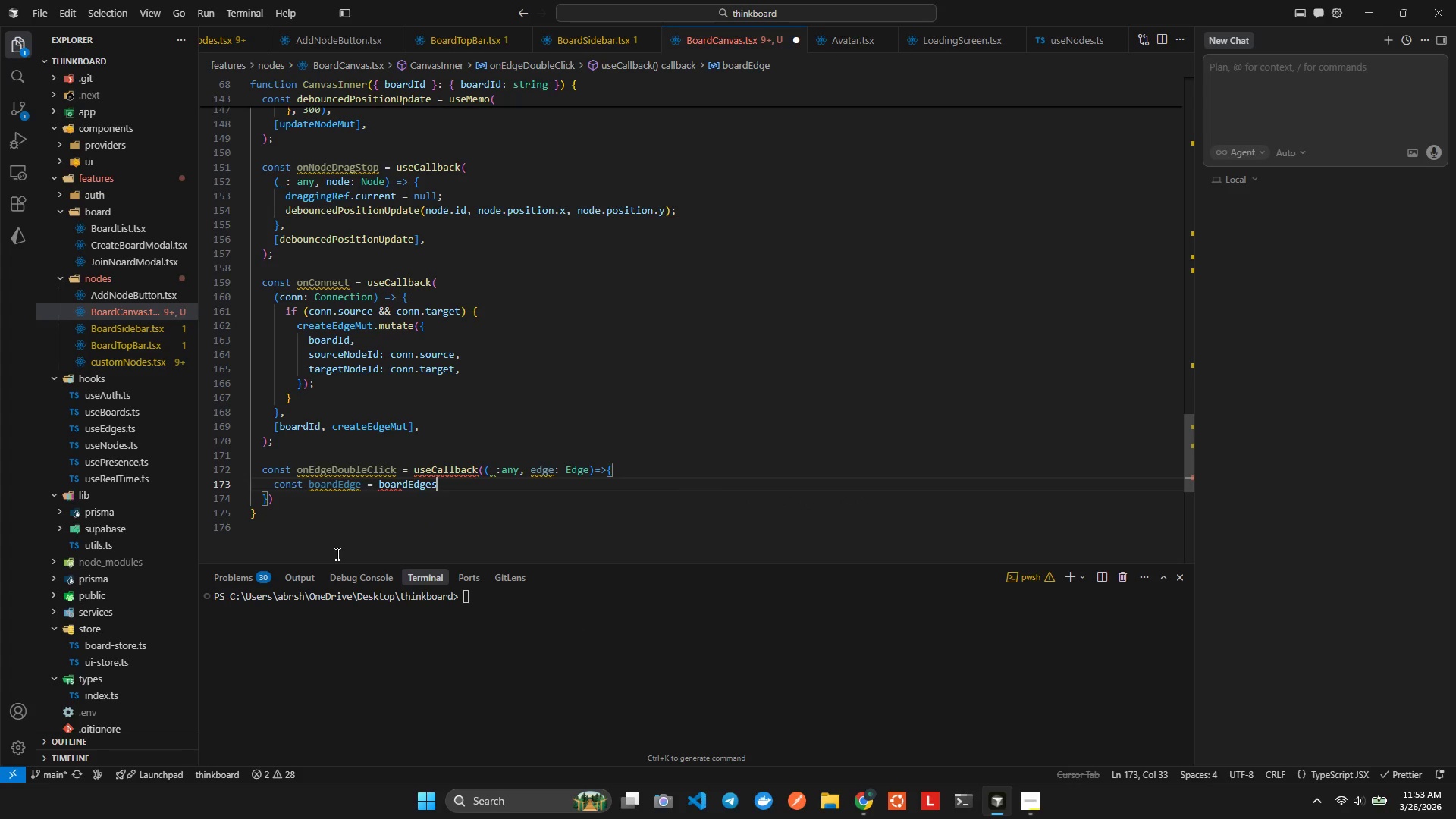 
 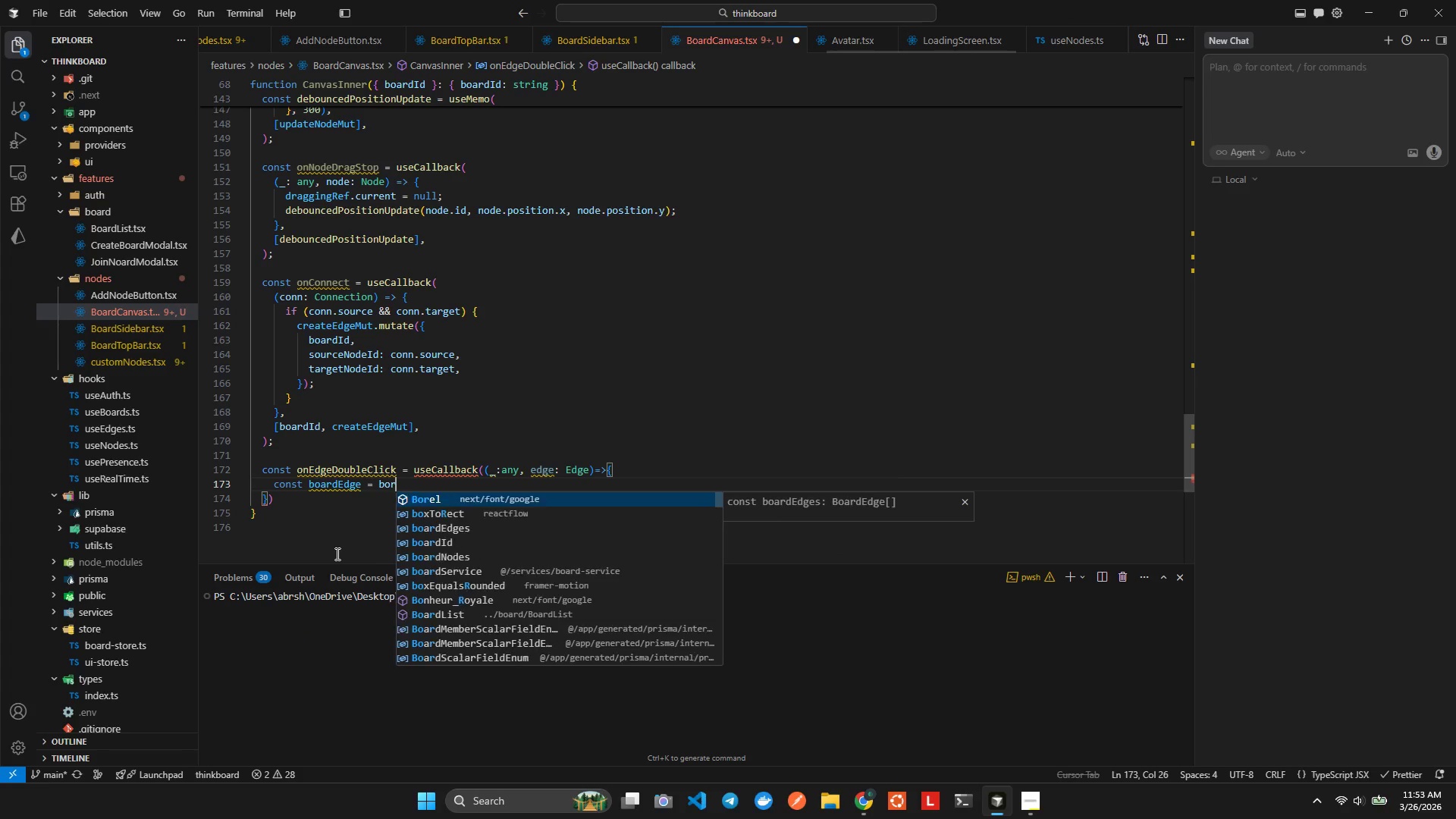 
key(Enter)
 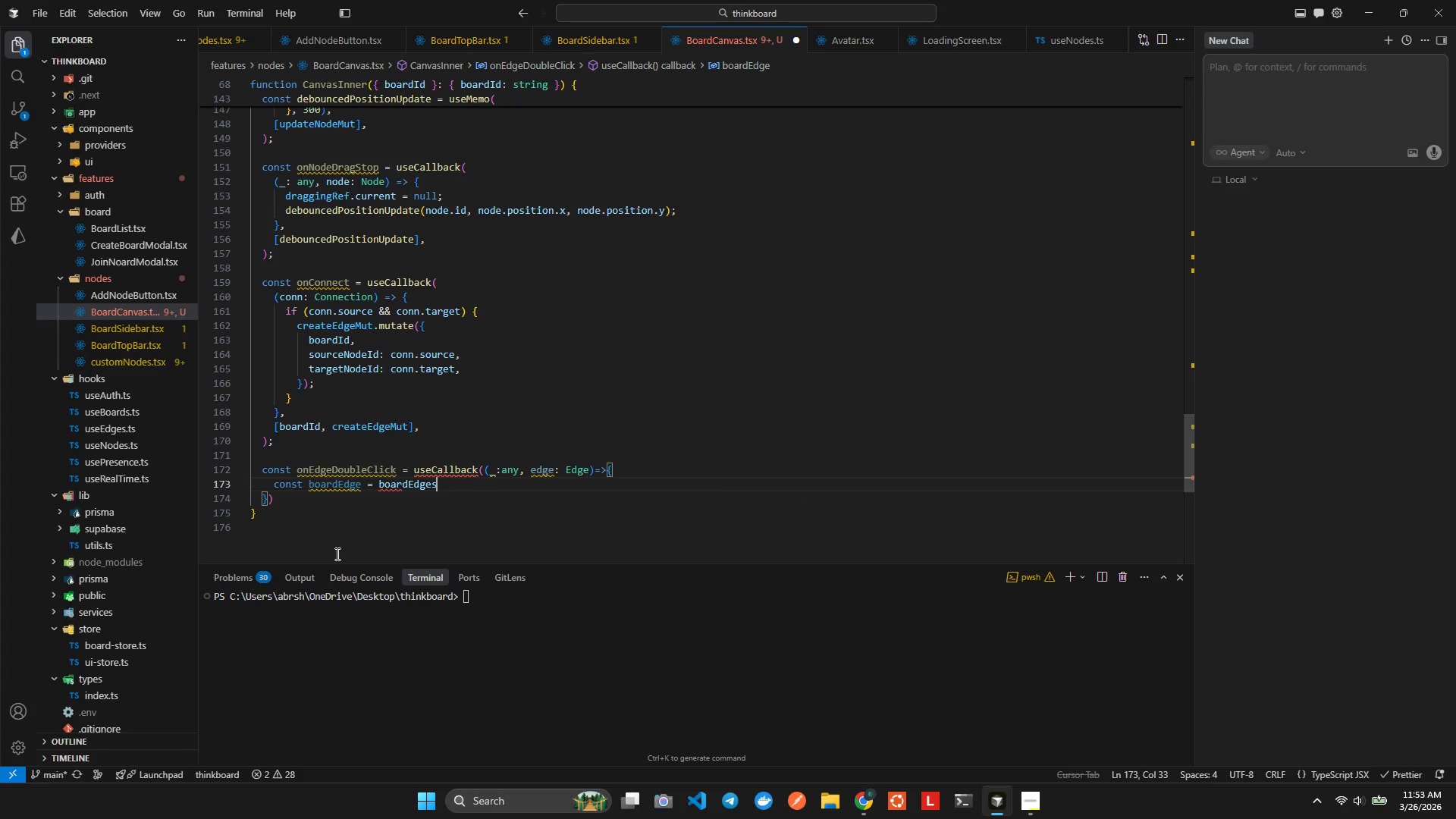 
type(.find((e)
 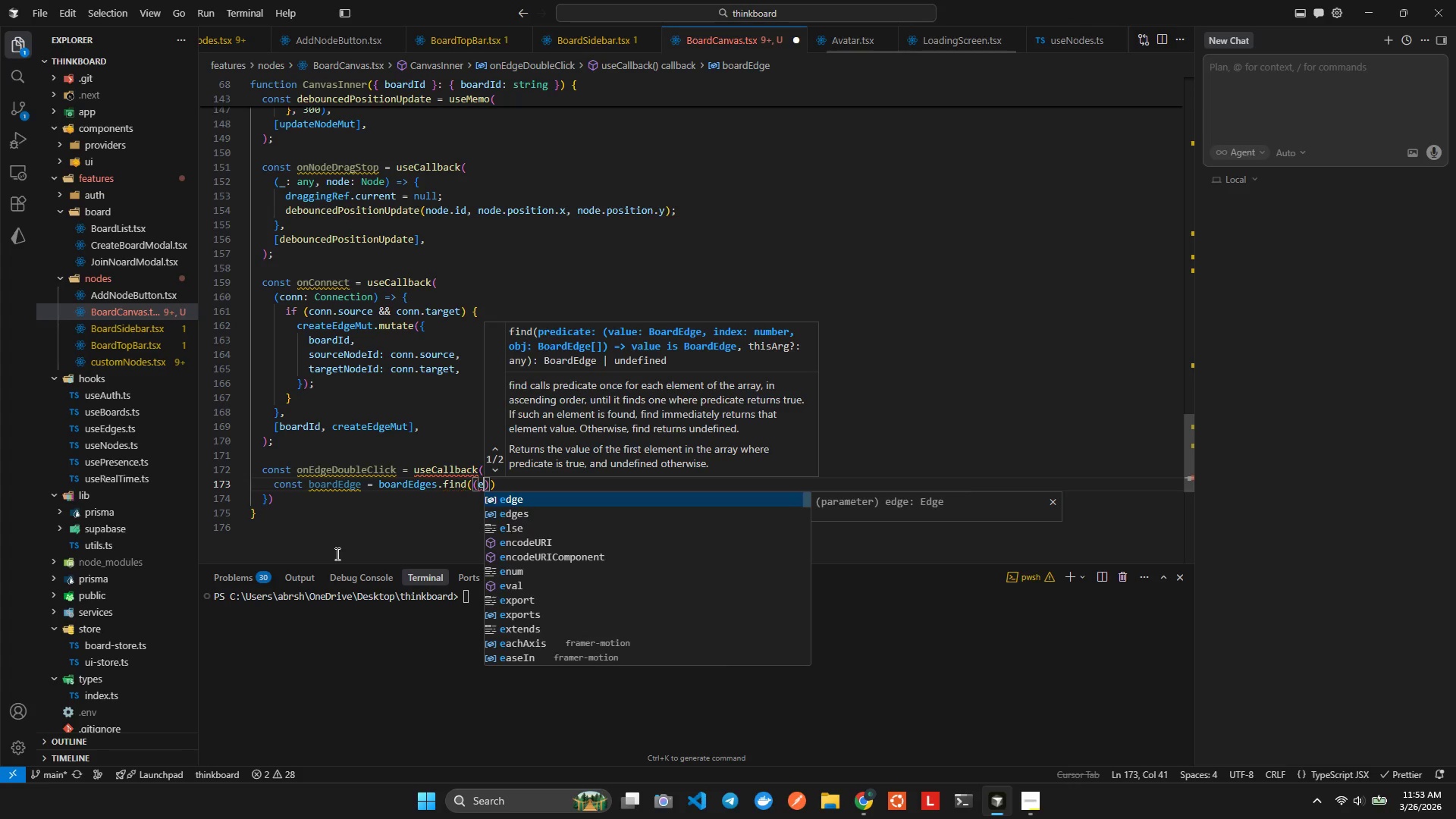 
 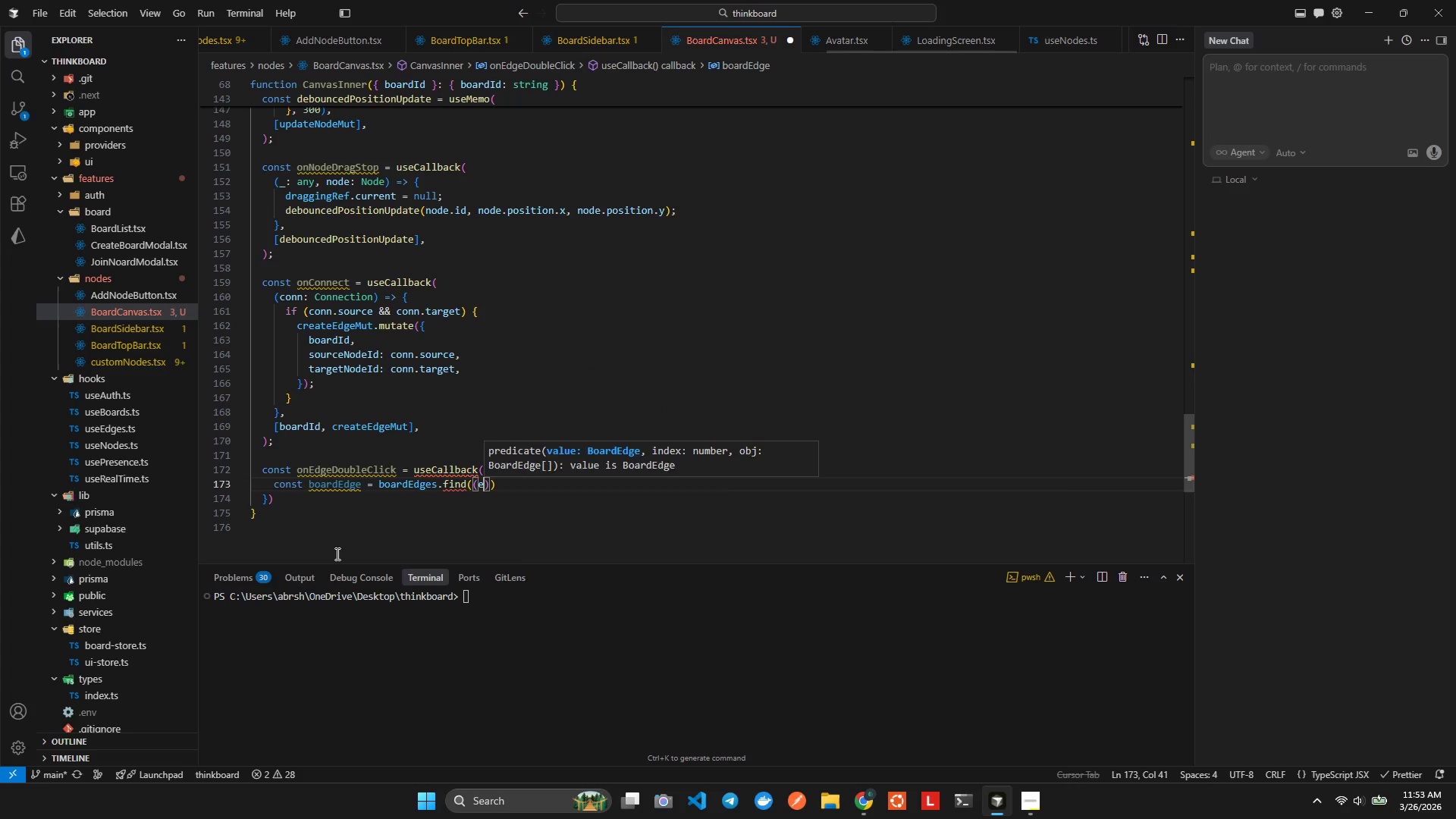 
key(ArrowRight)
 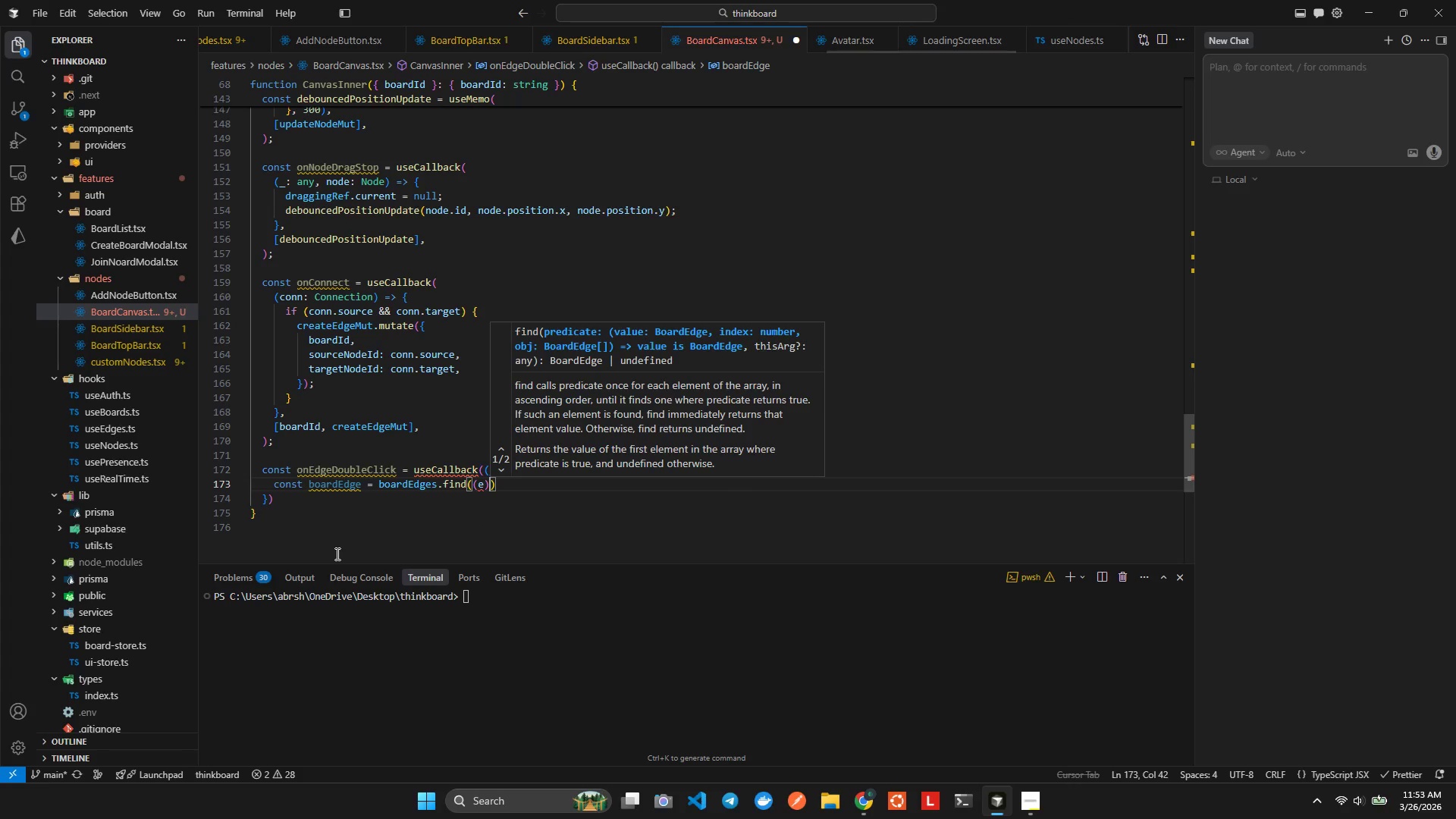 
key(Equal)
 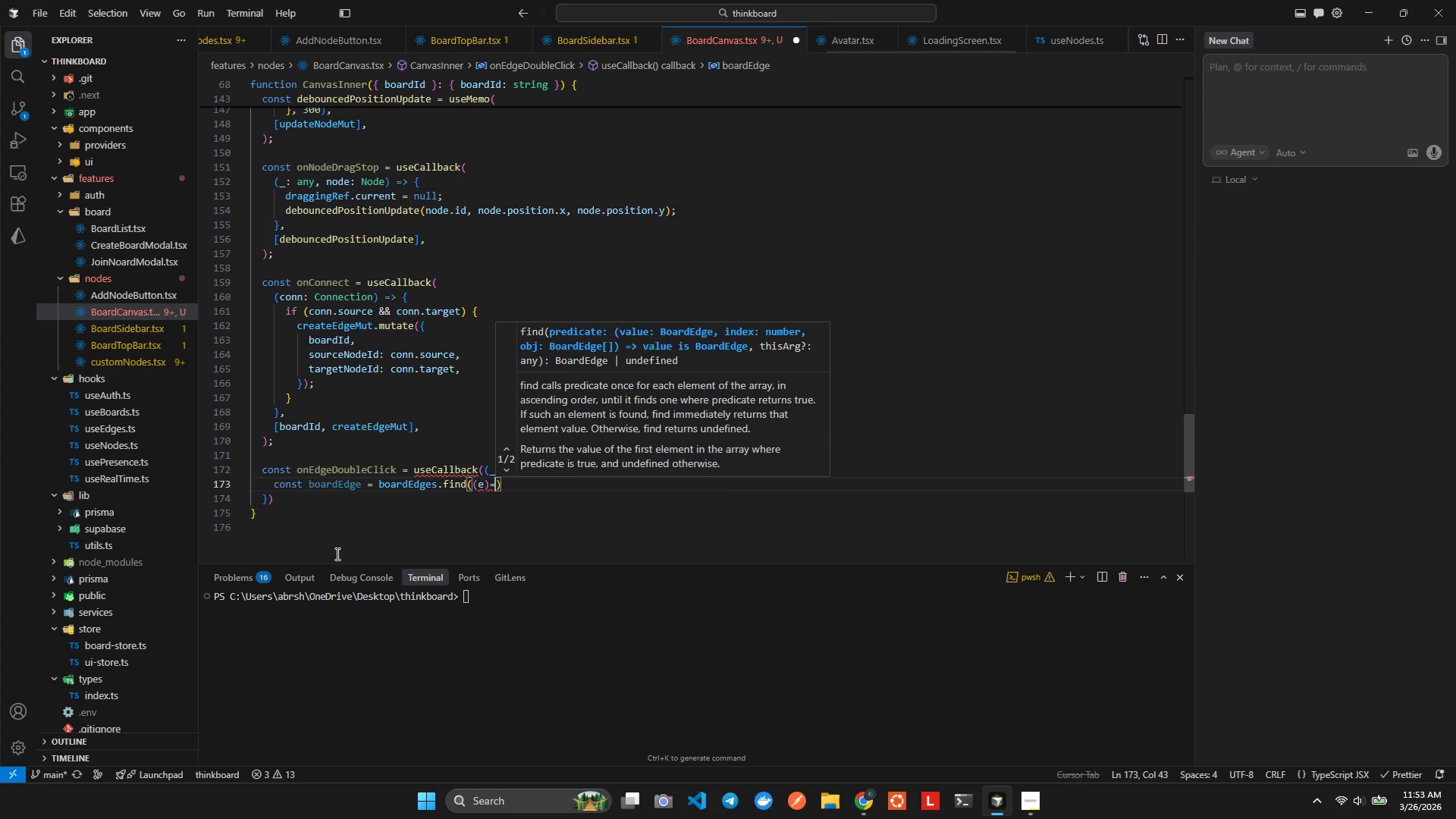 
key(Shift+Period)
 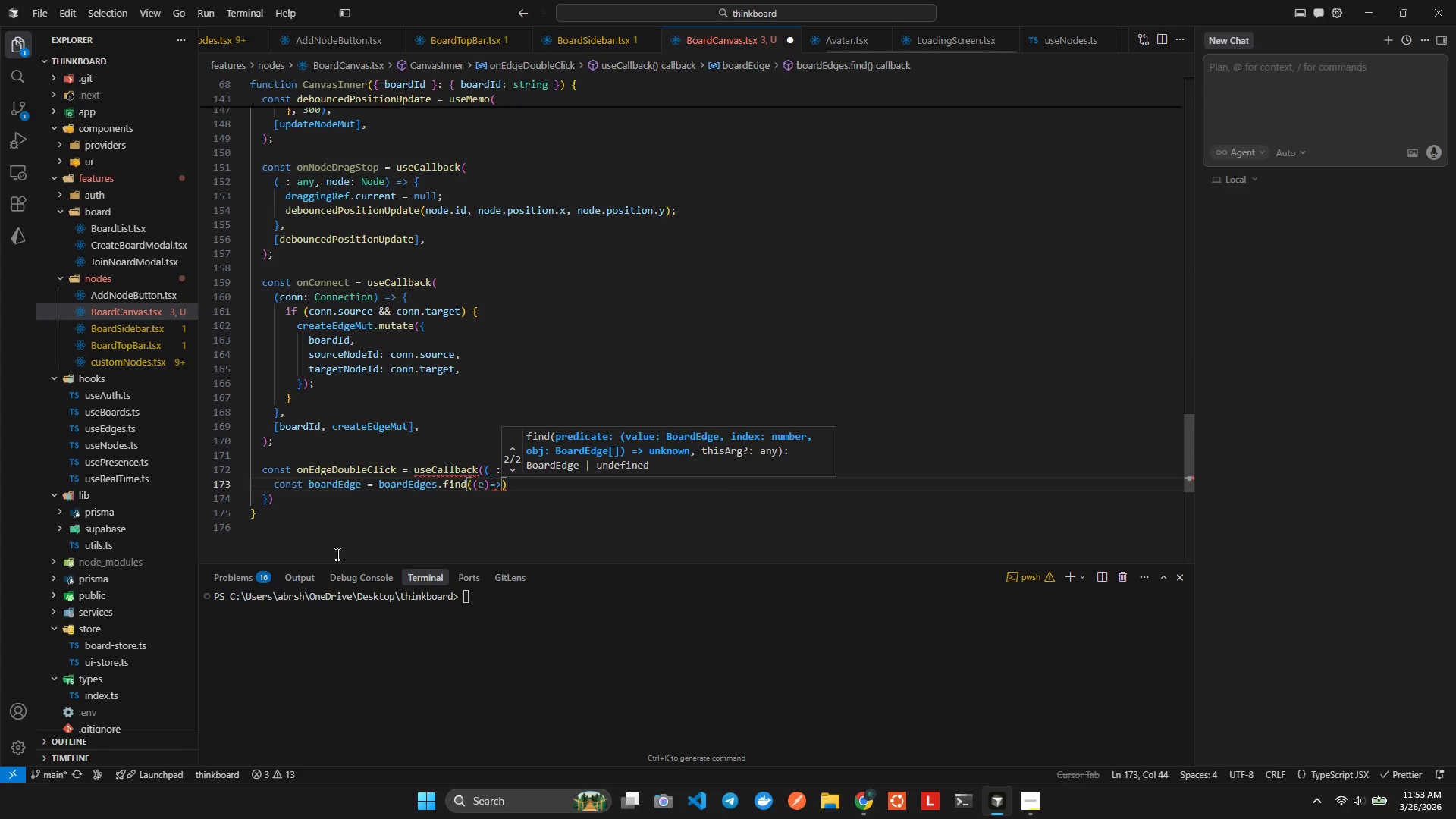 
key(E)
 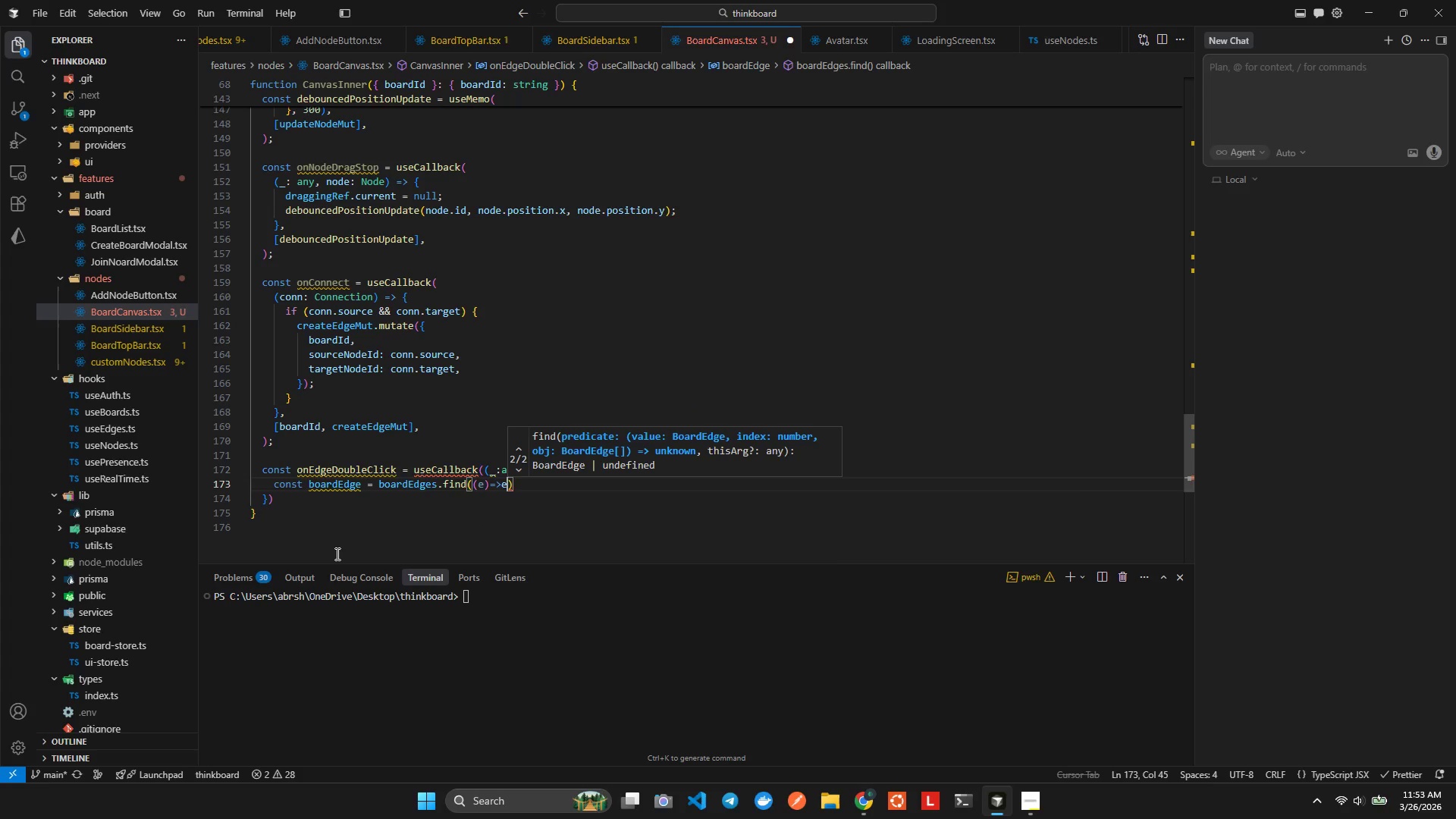 
key(Period)
 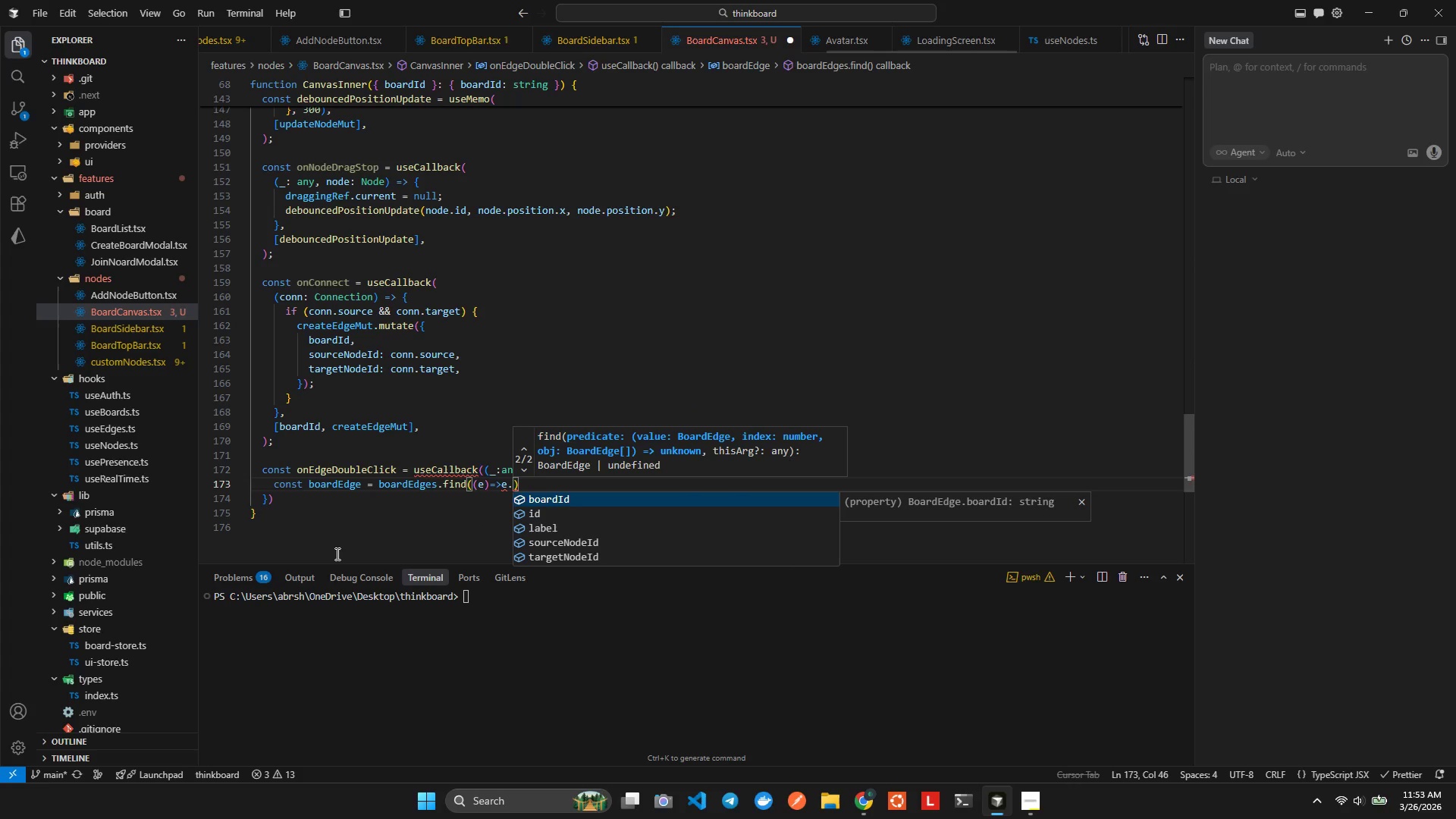 
key(I)
 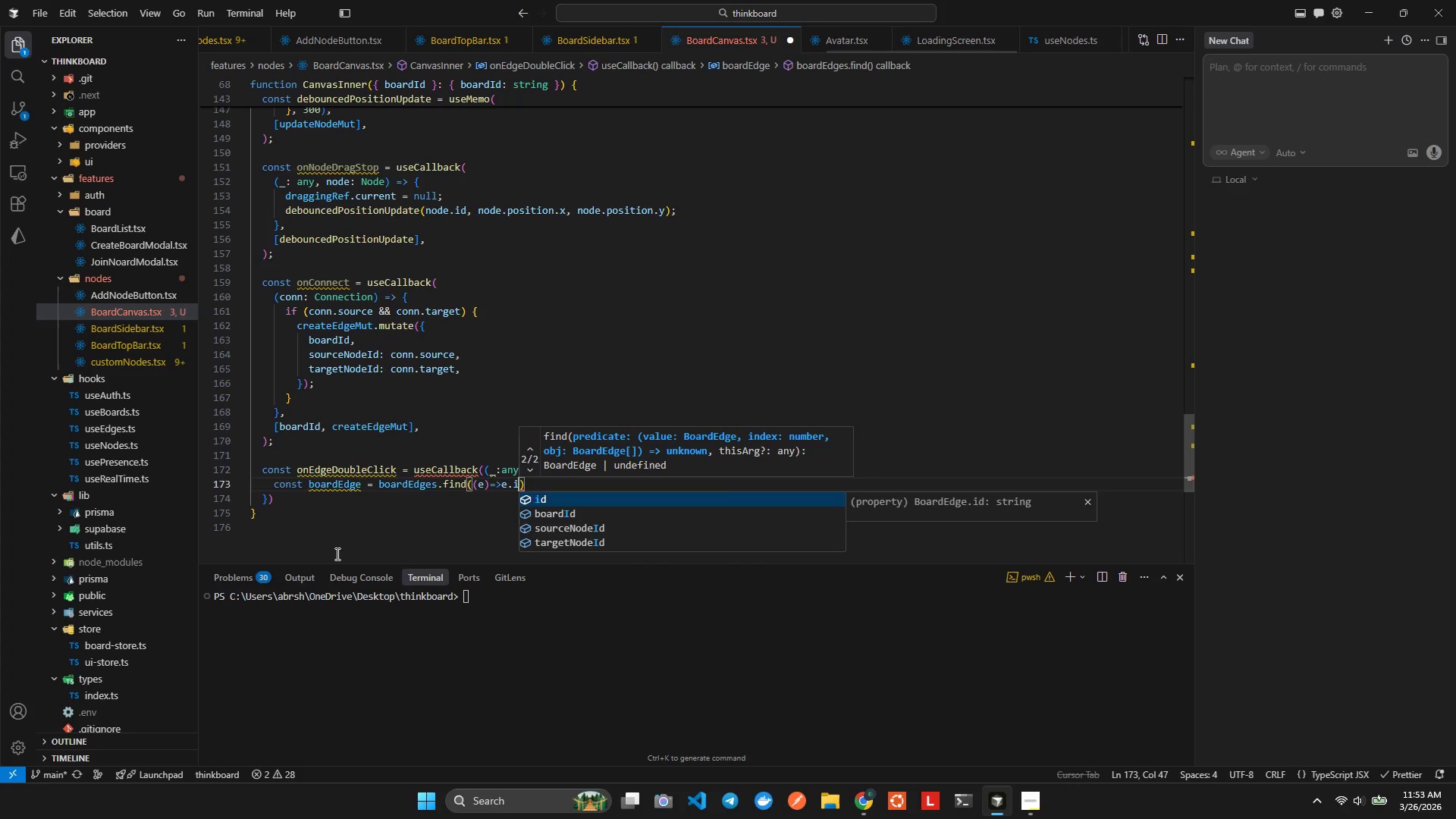 
key(Enter)
 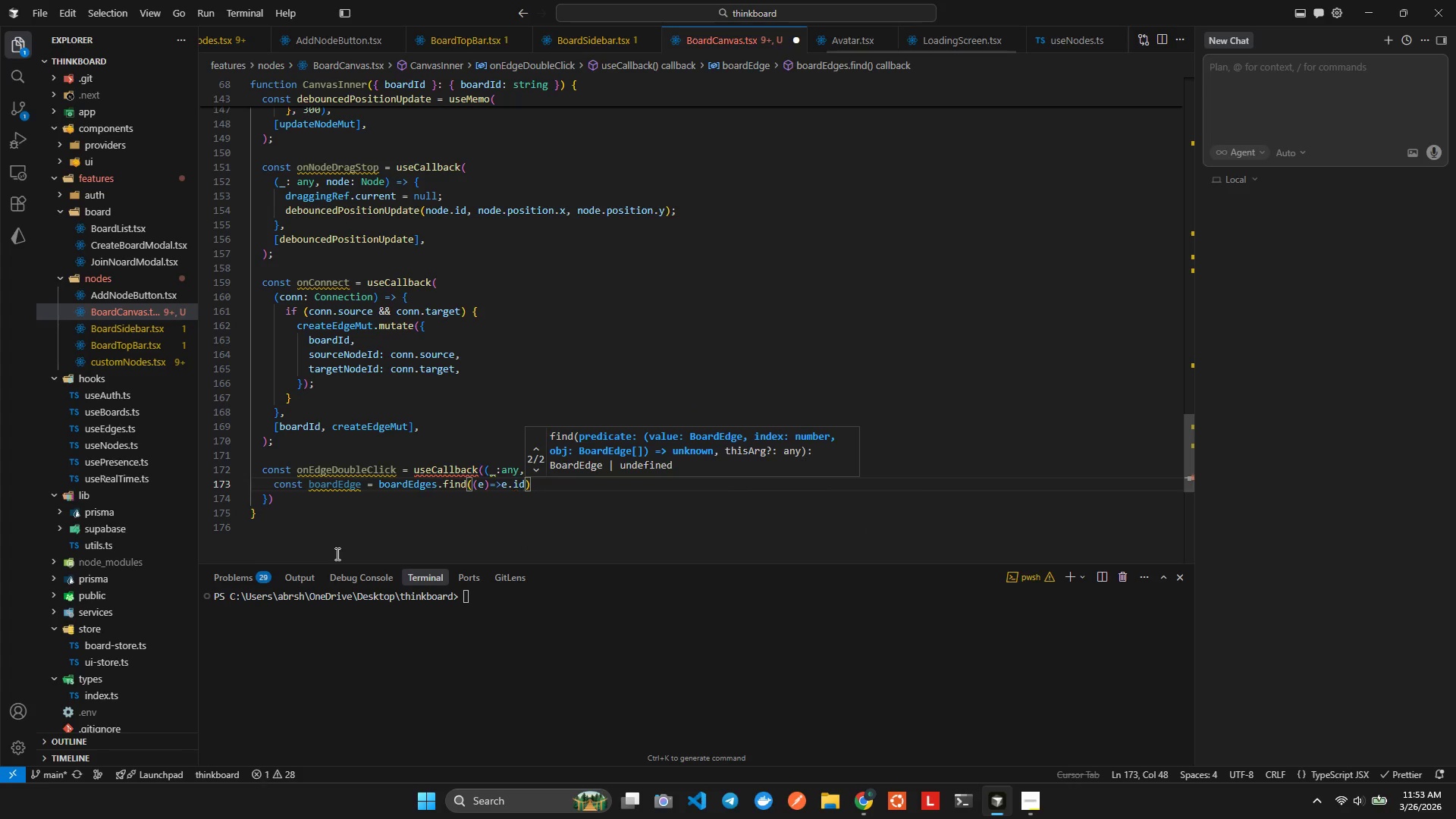 
type(===edge)
 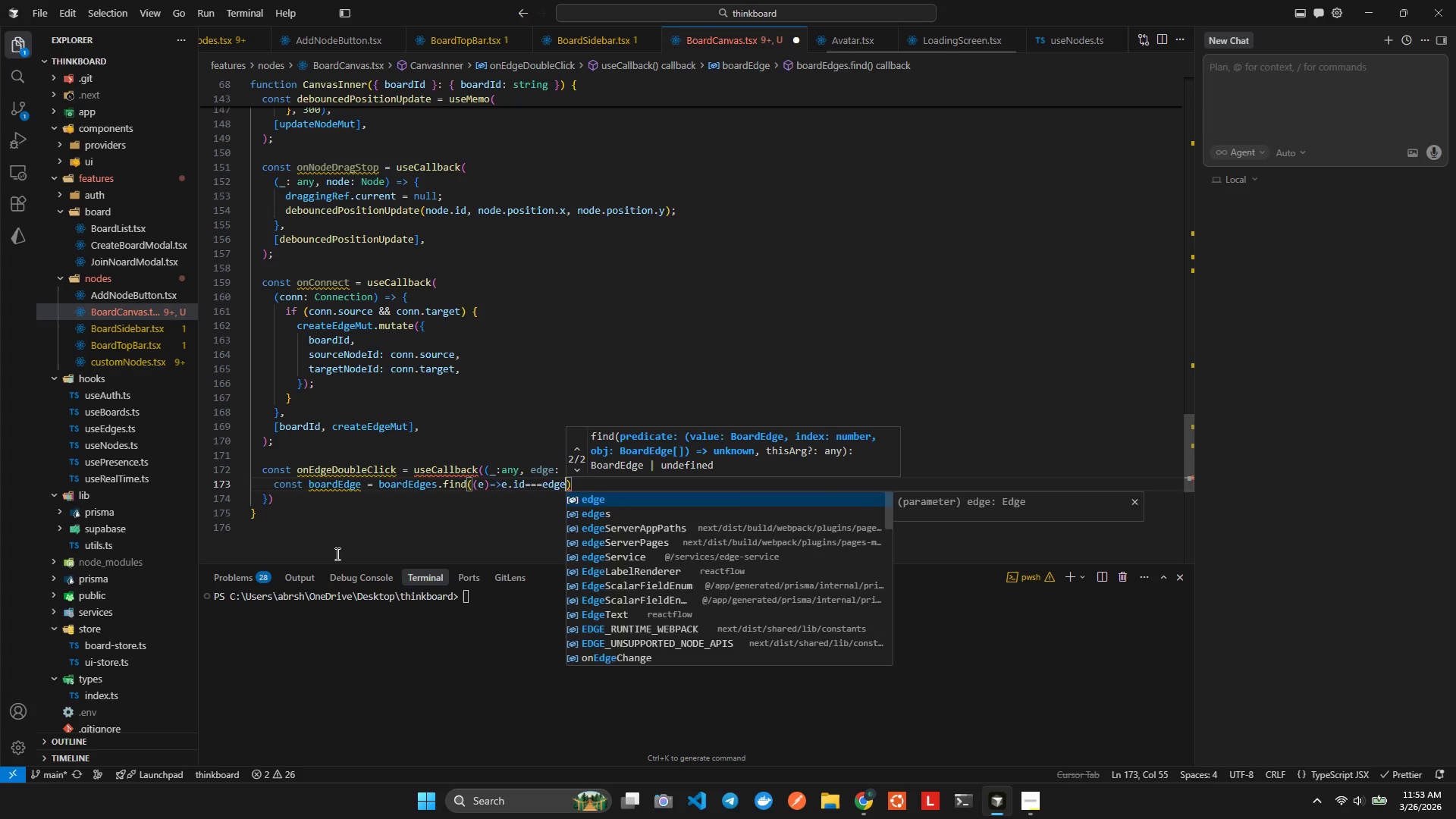 
key(Enter)
 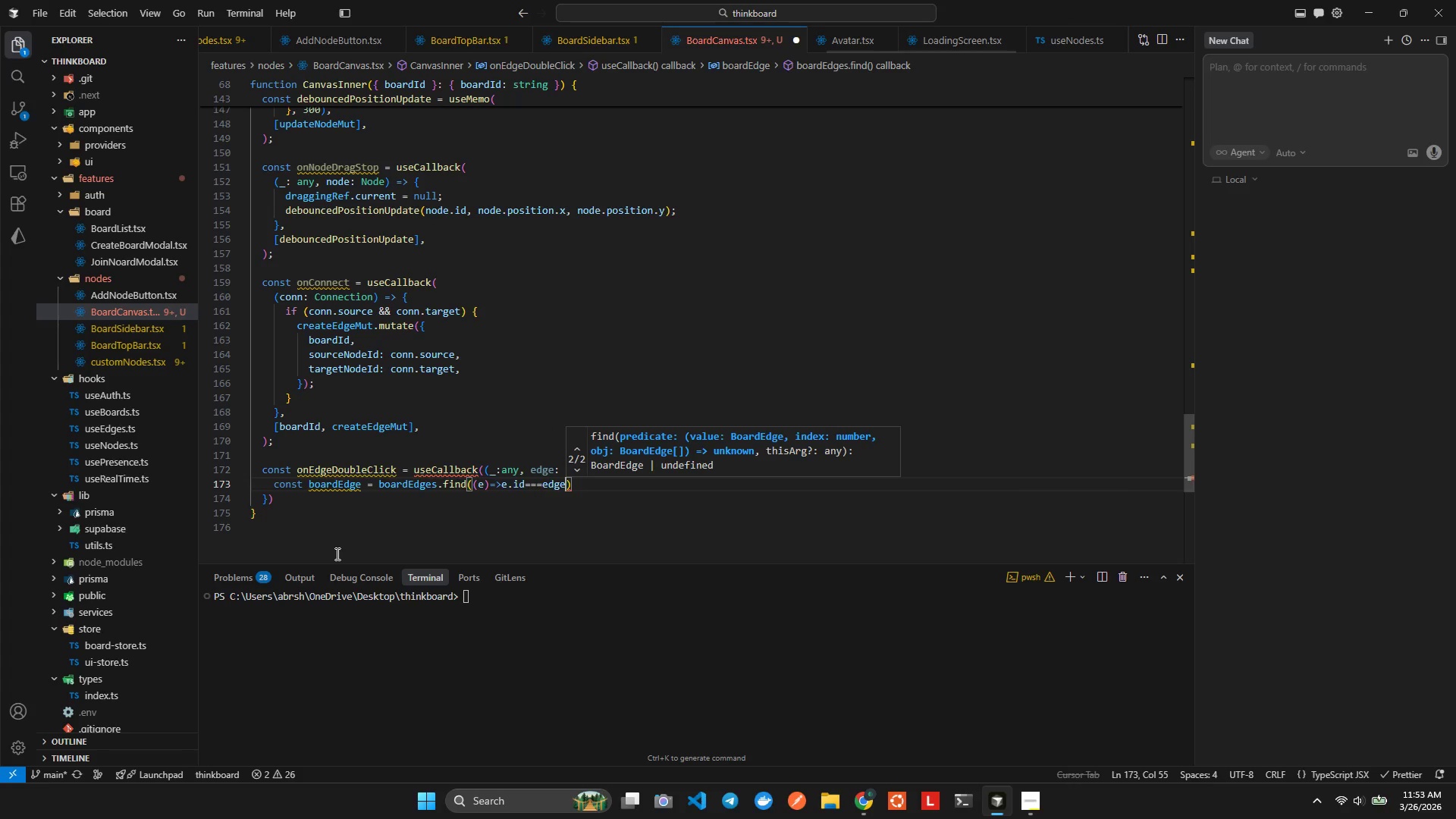 
type(.od)
key(Backspace)
key(Backspace)
type(i)
 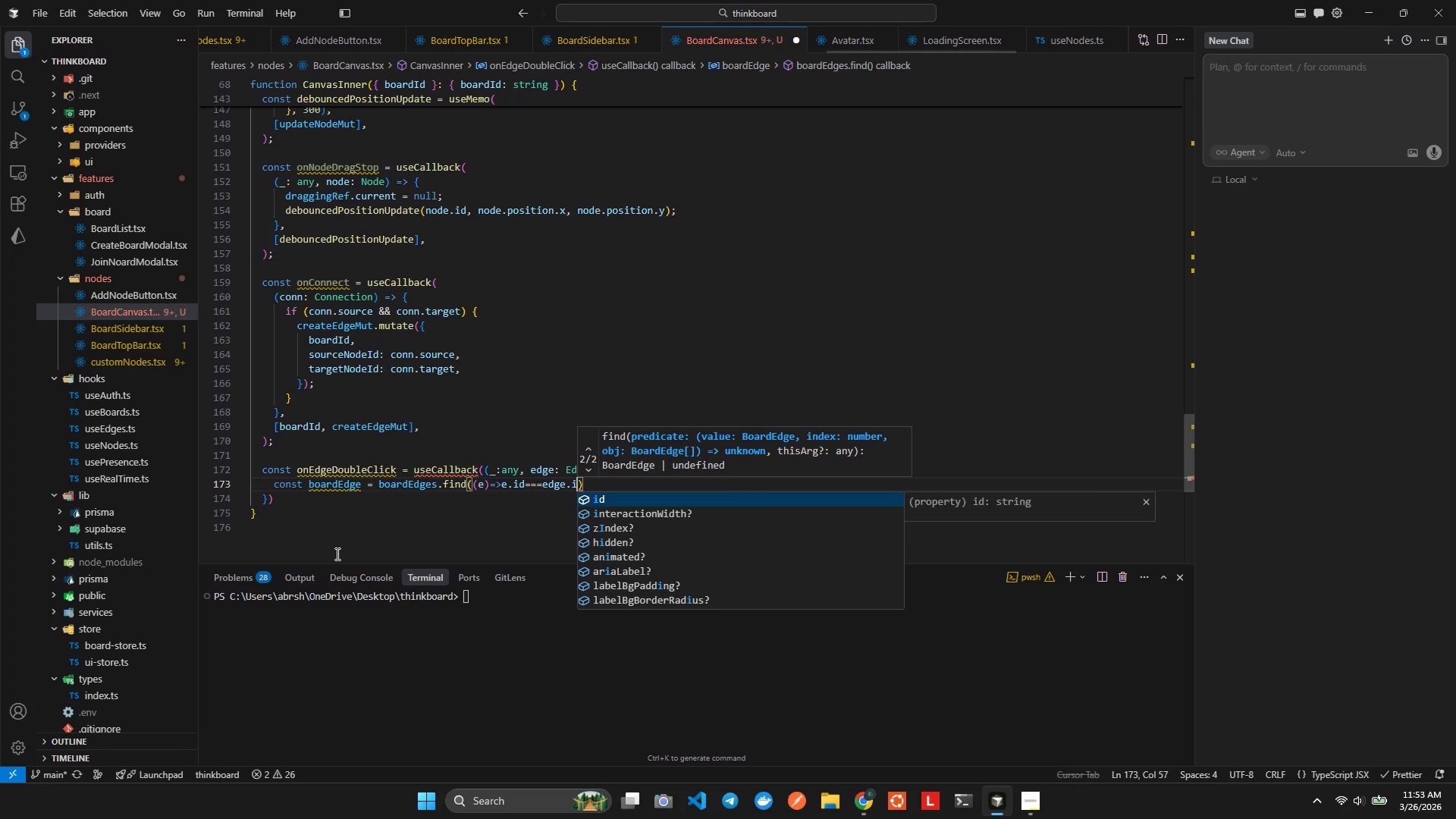 
key(Enter)
 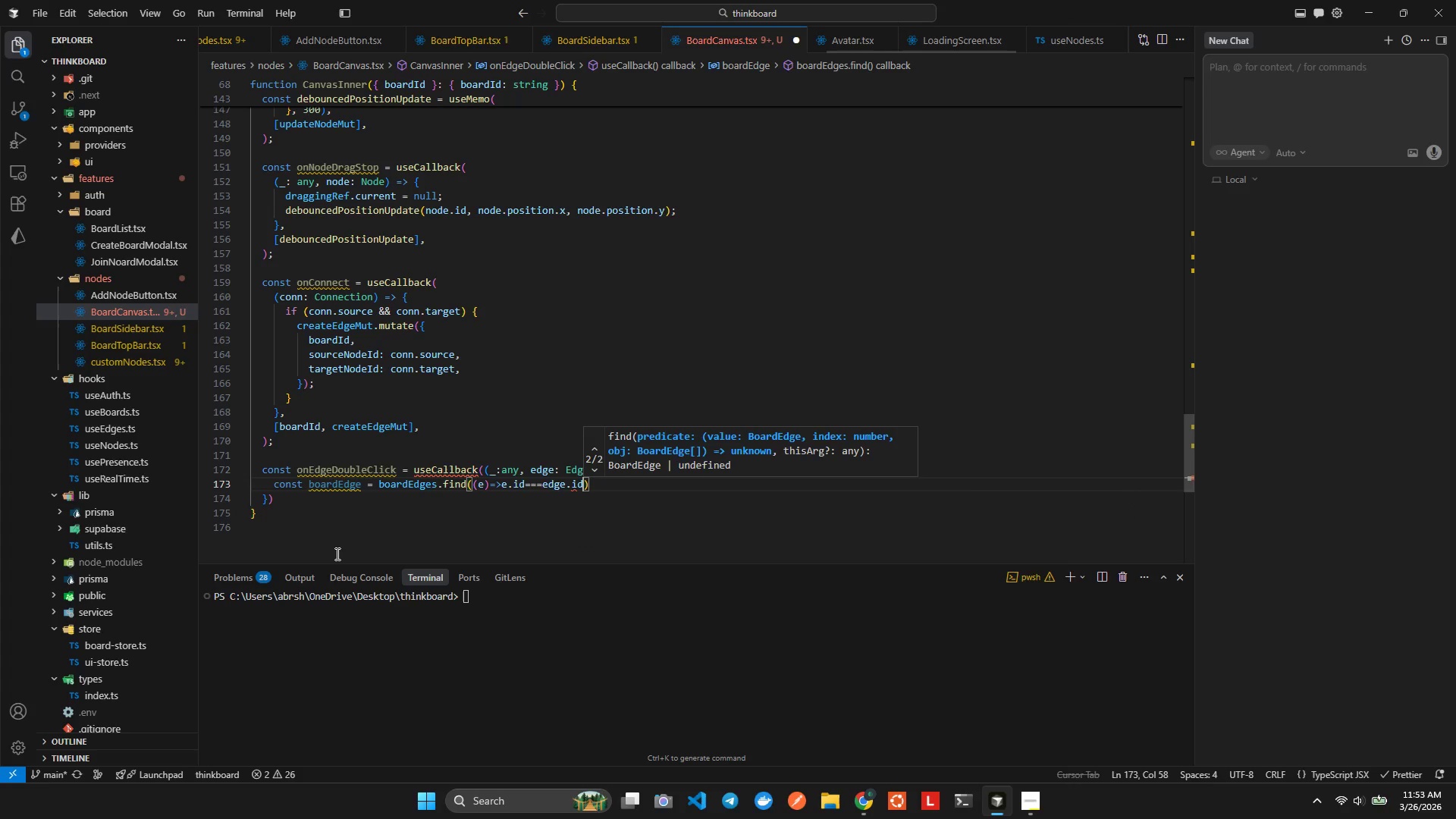 
key(Alt+AltLeft)
 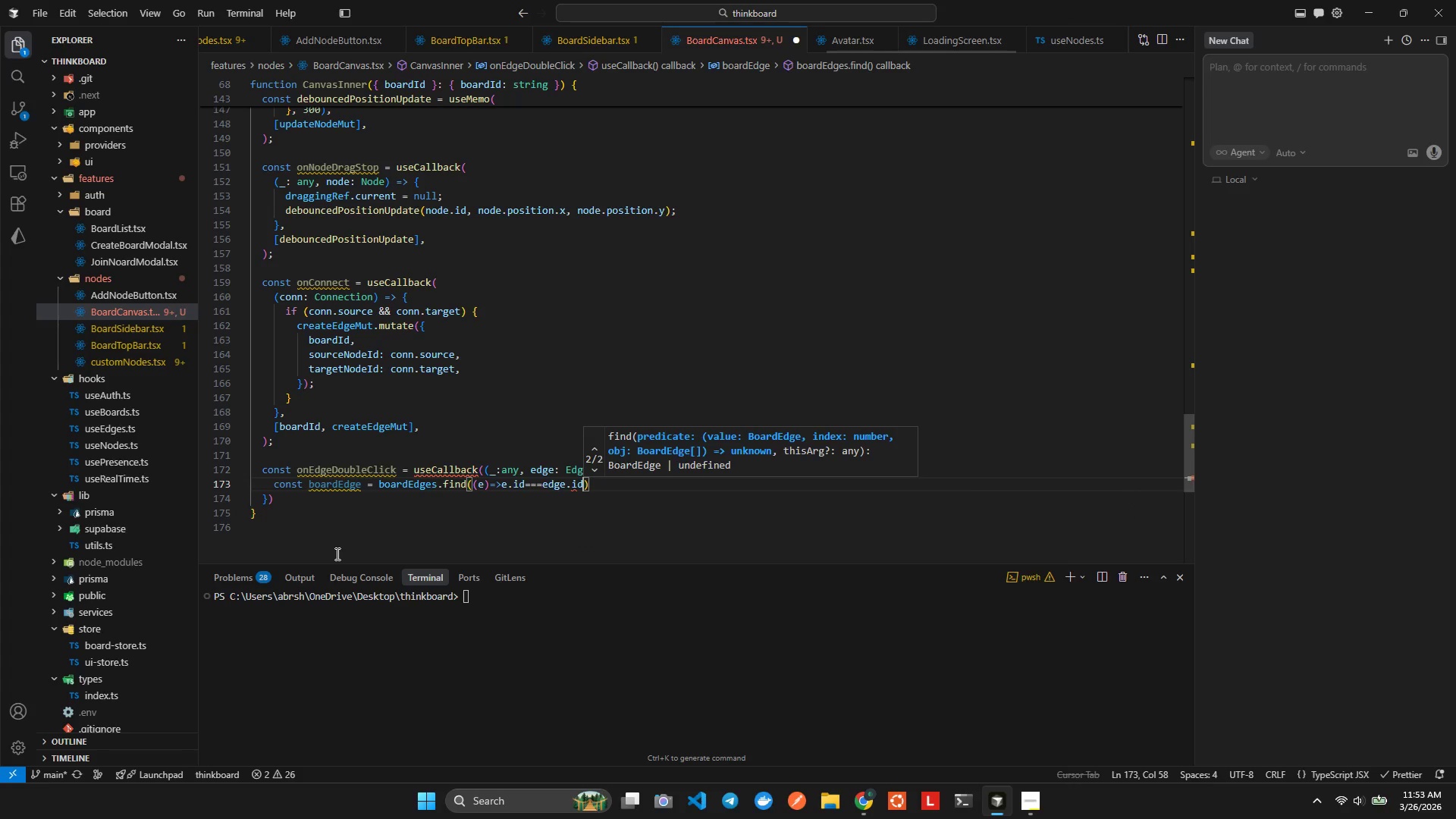 
key(Alt+Shift+ShiftLeft)
 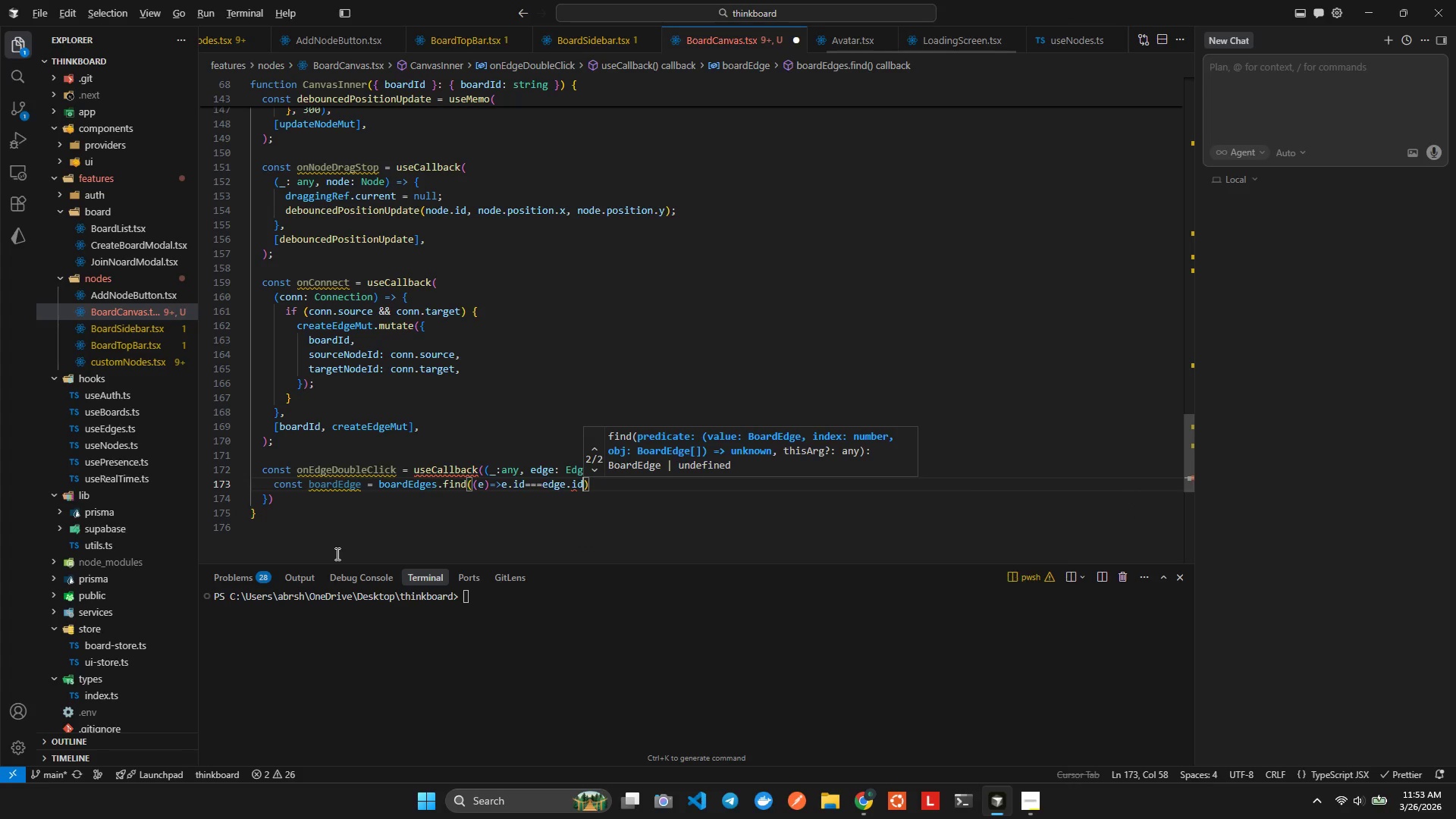 
key(Alt+Shift+F)
 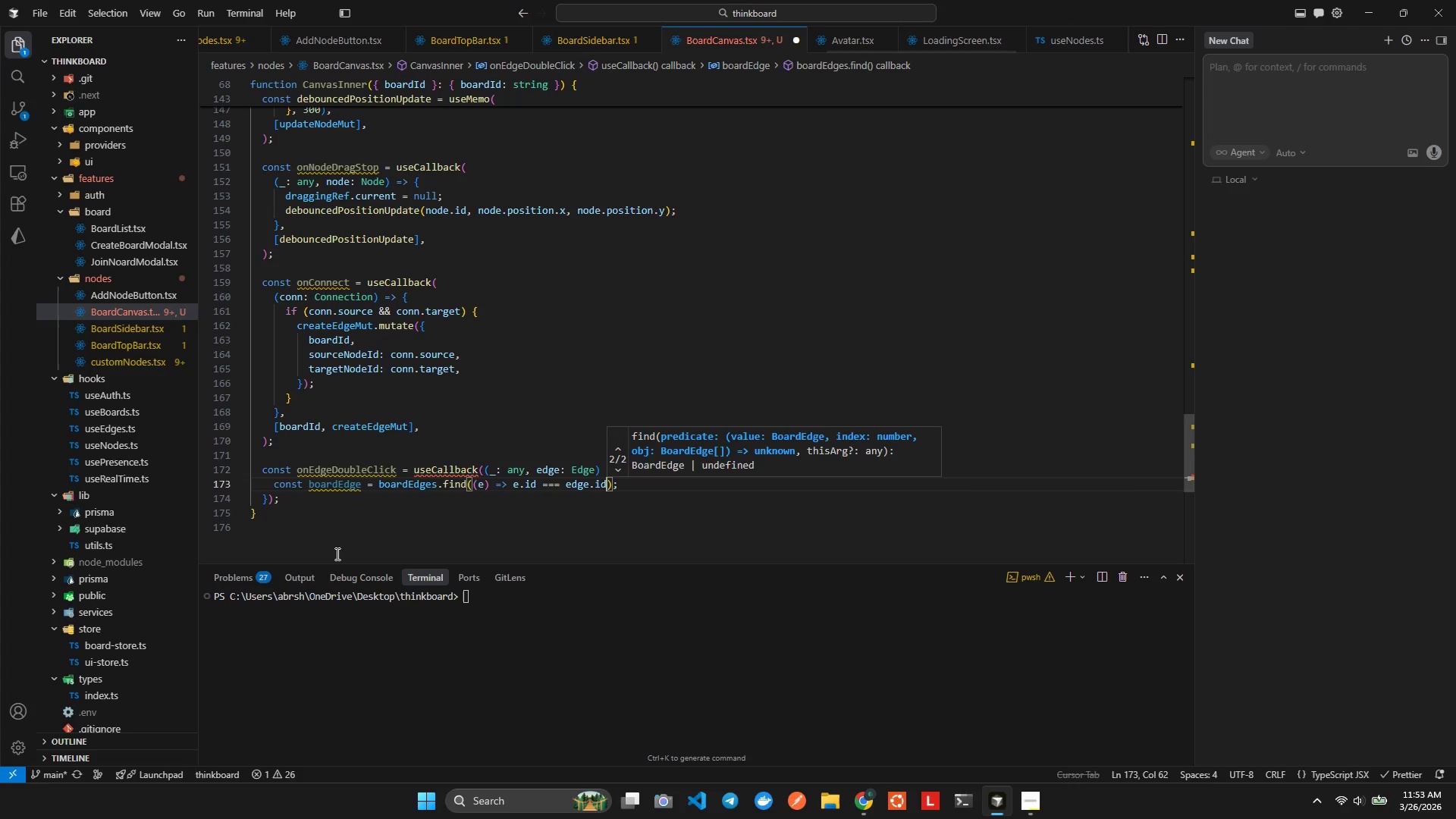 
key(ArrowRight)
 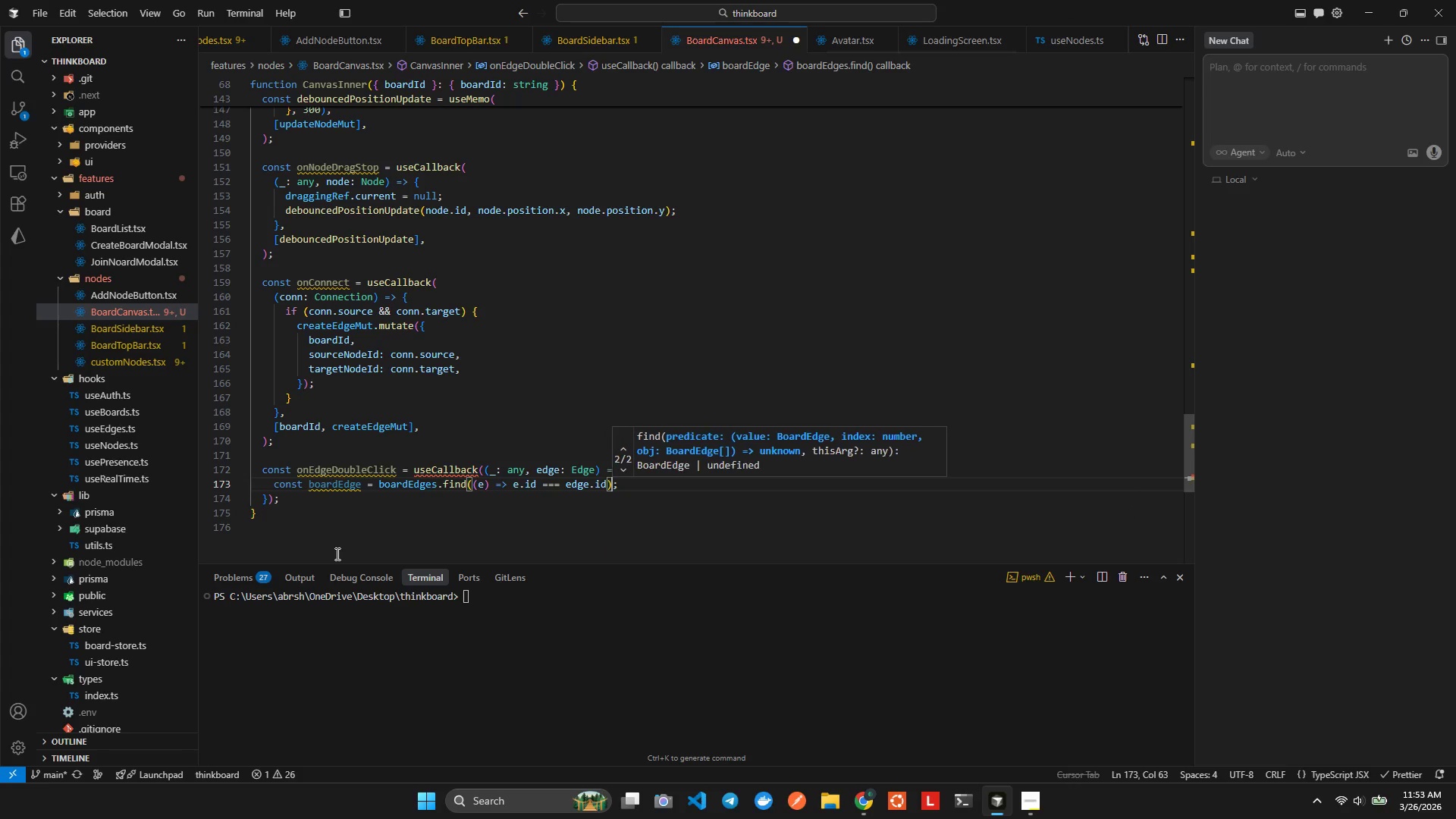 
key(ArrowRight)
 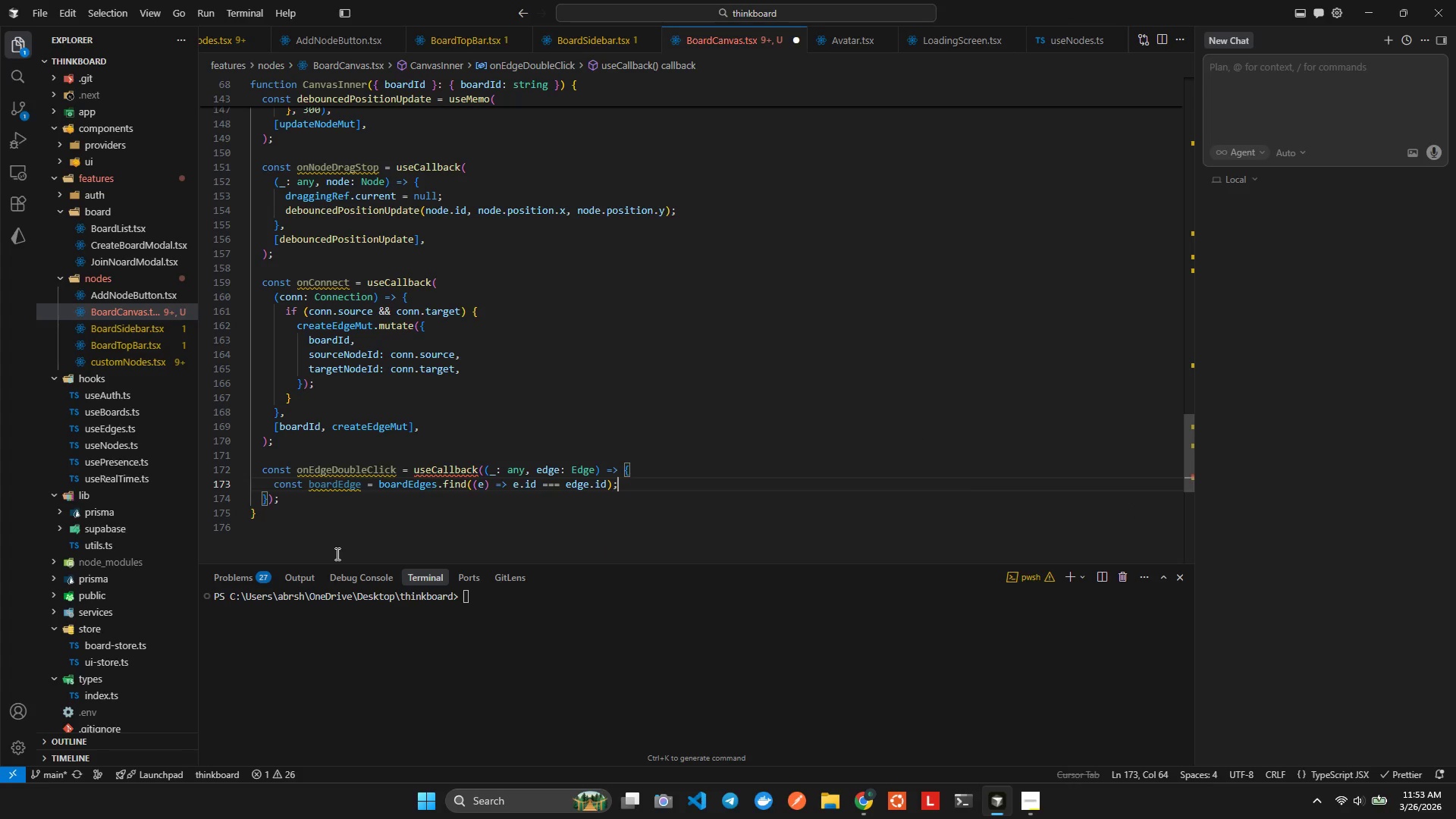 
key(Enter)
 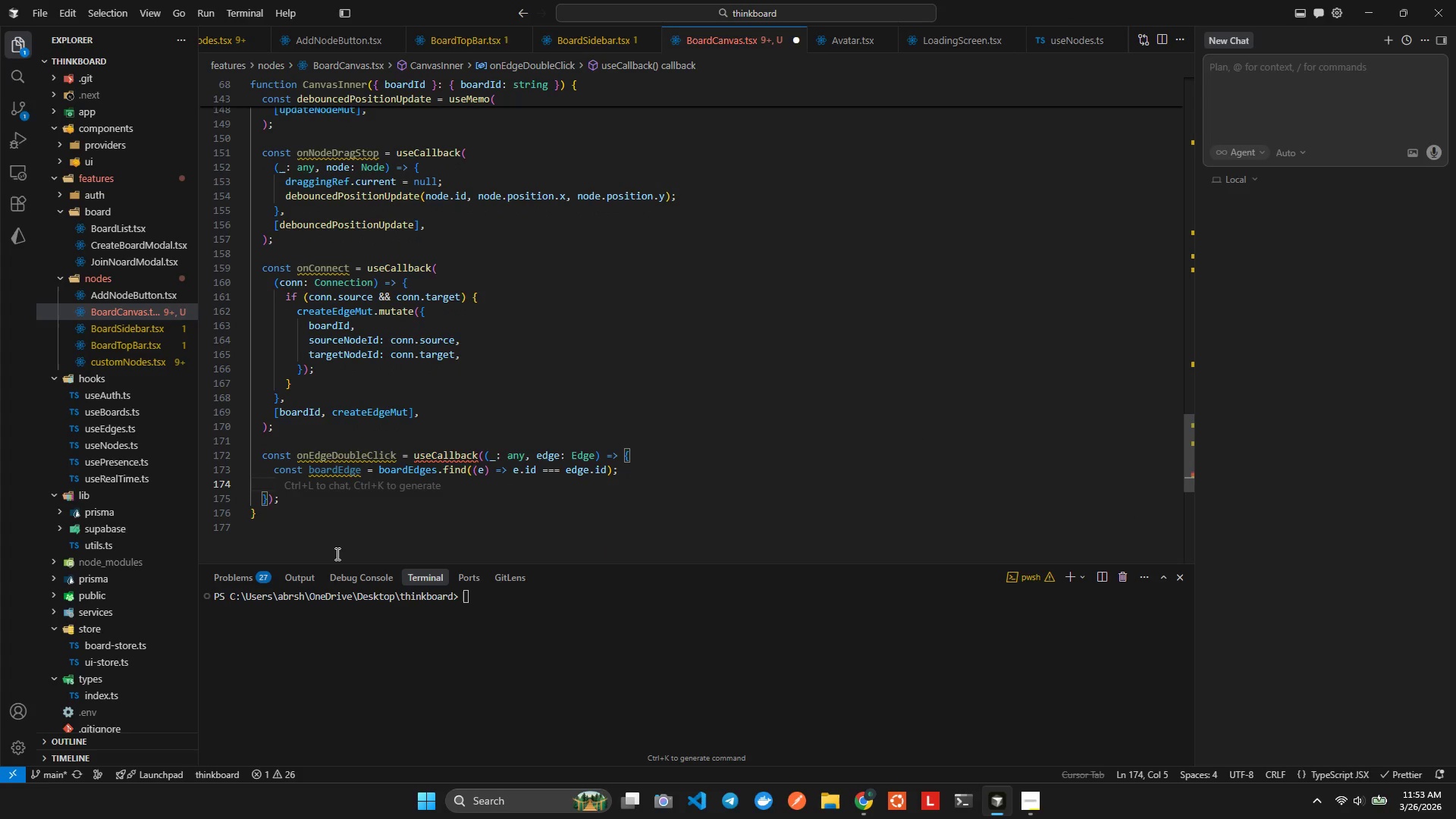 
type(if(bo)
 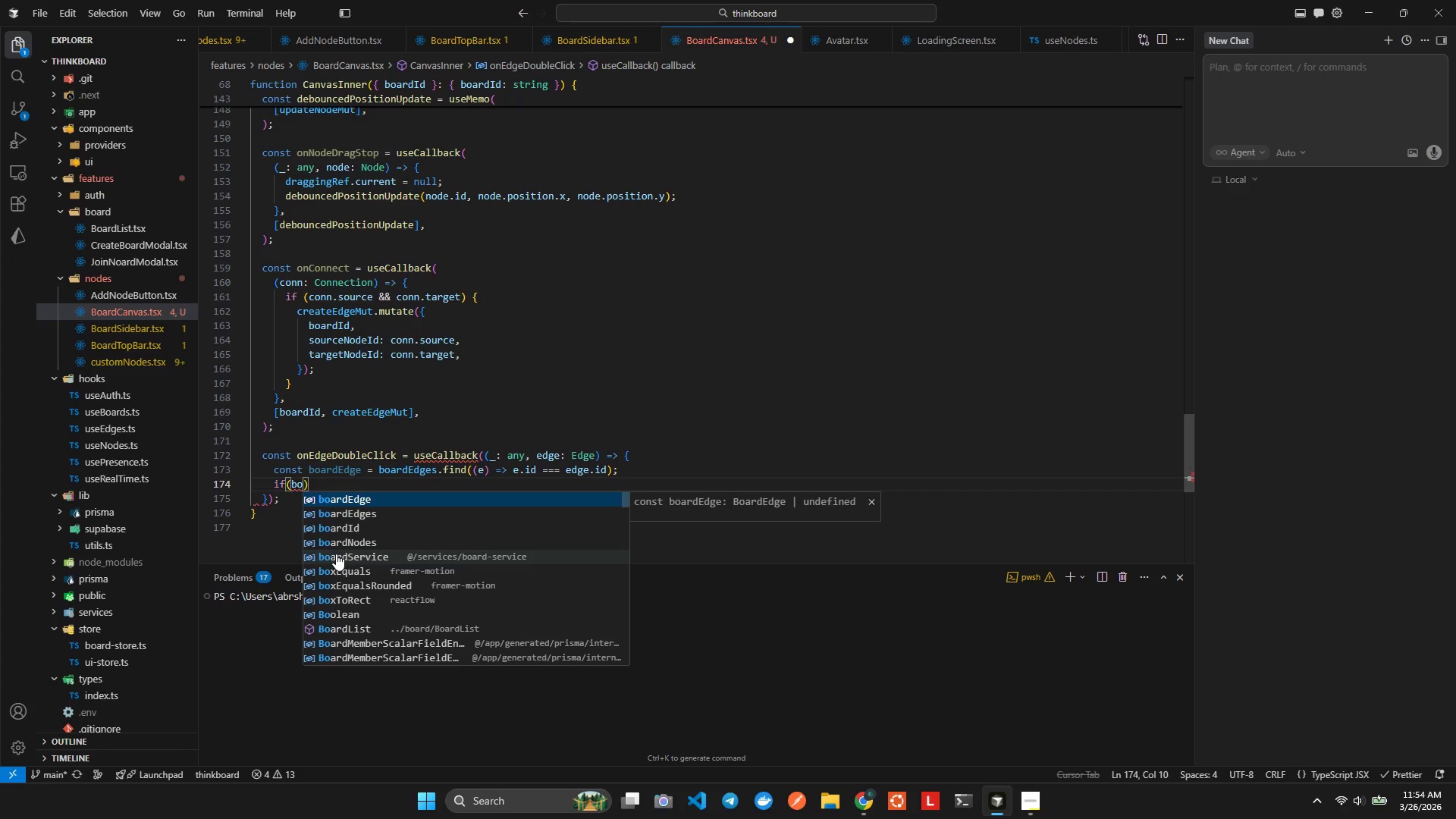 
 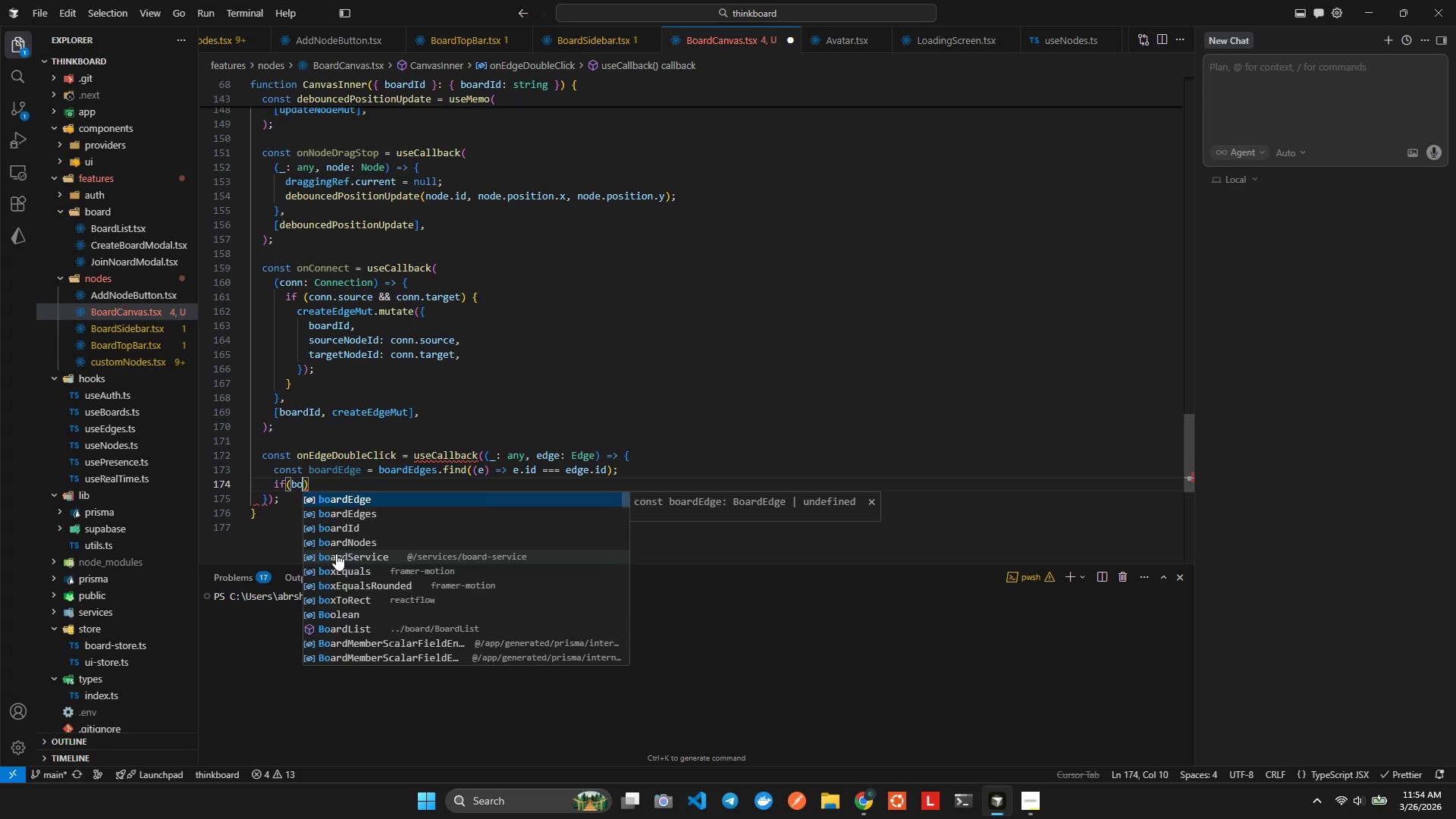 
key(Enter)
 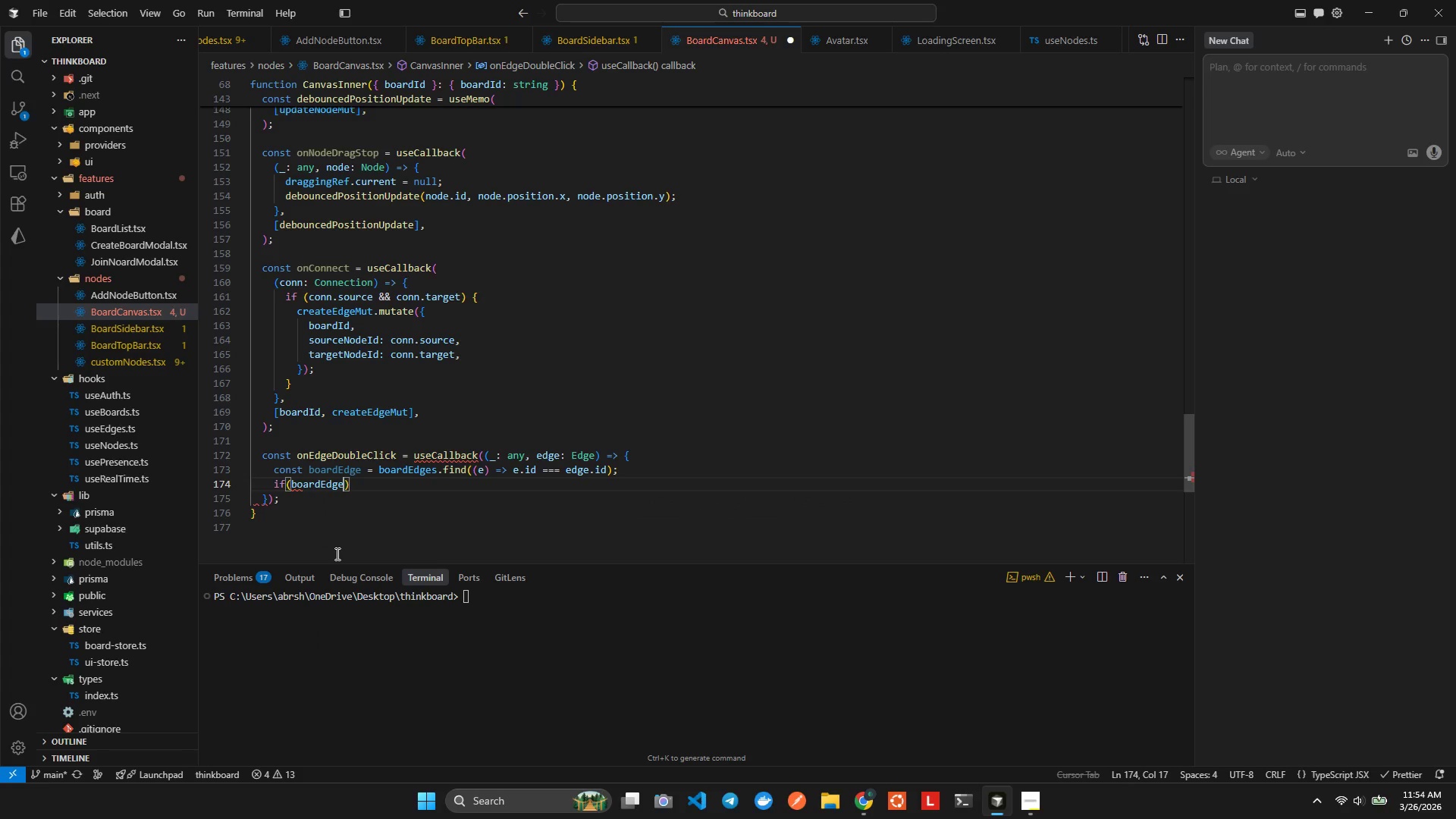 
key(ArrowRight)
 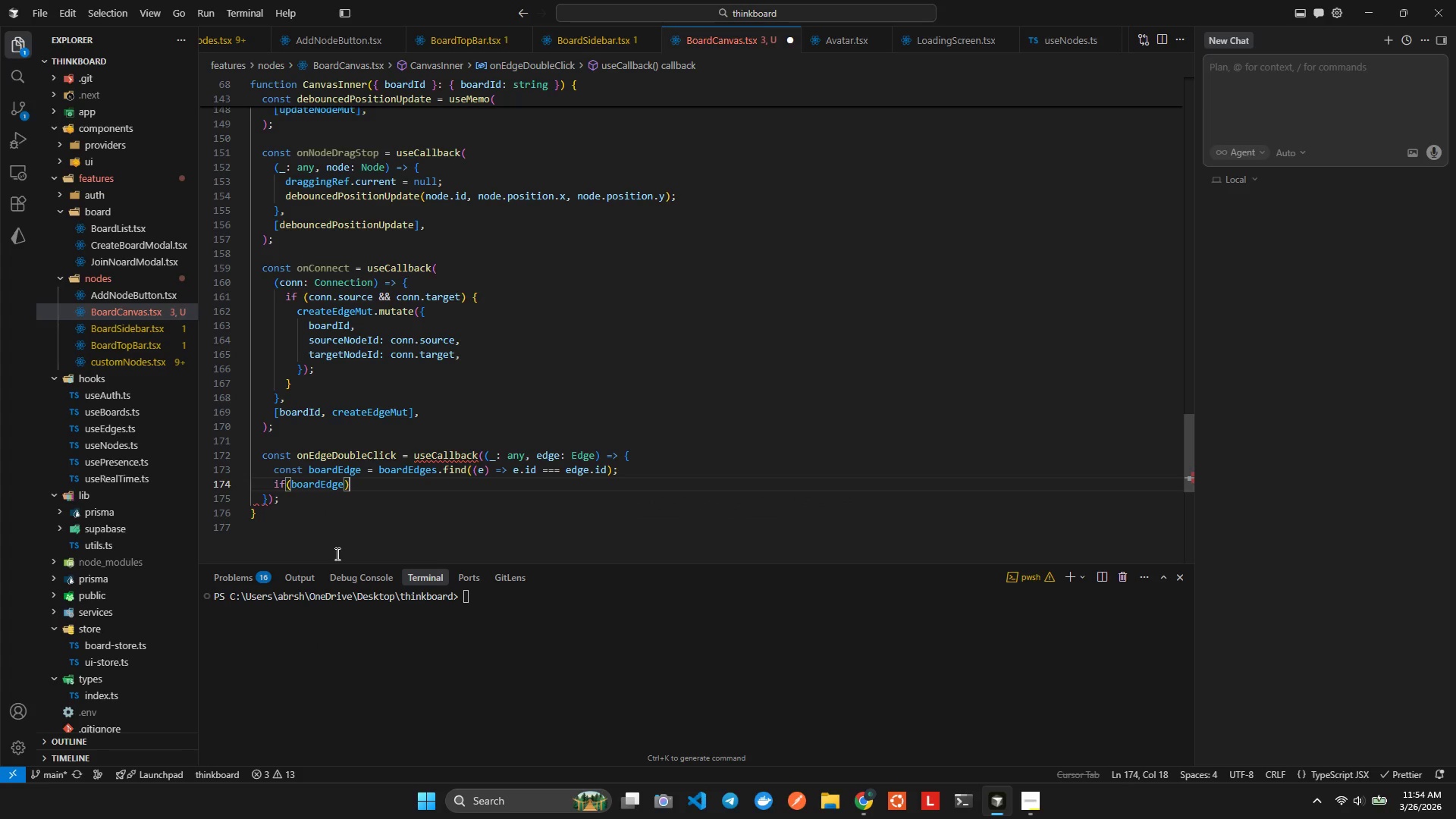 
key(Shift+BracketLeft)
 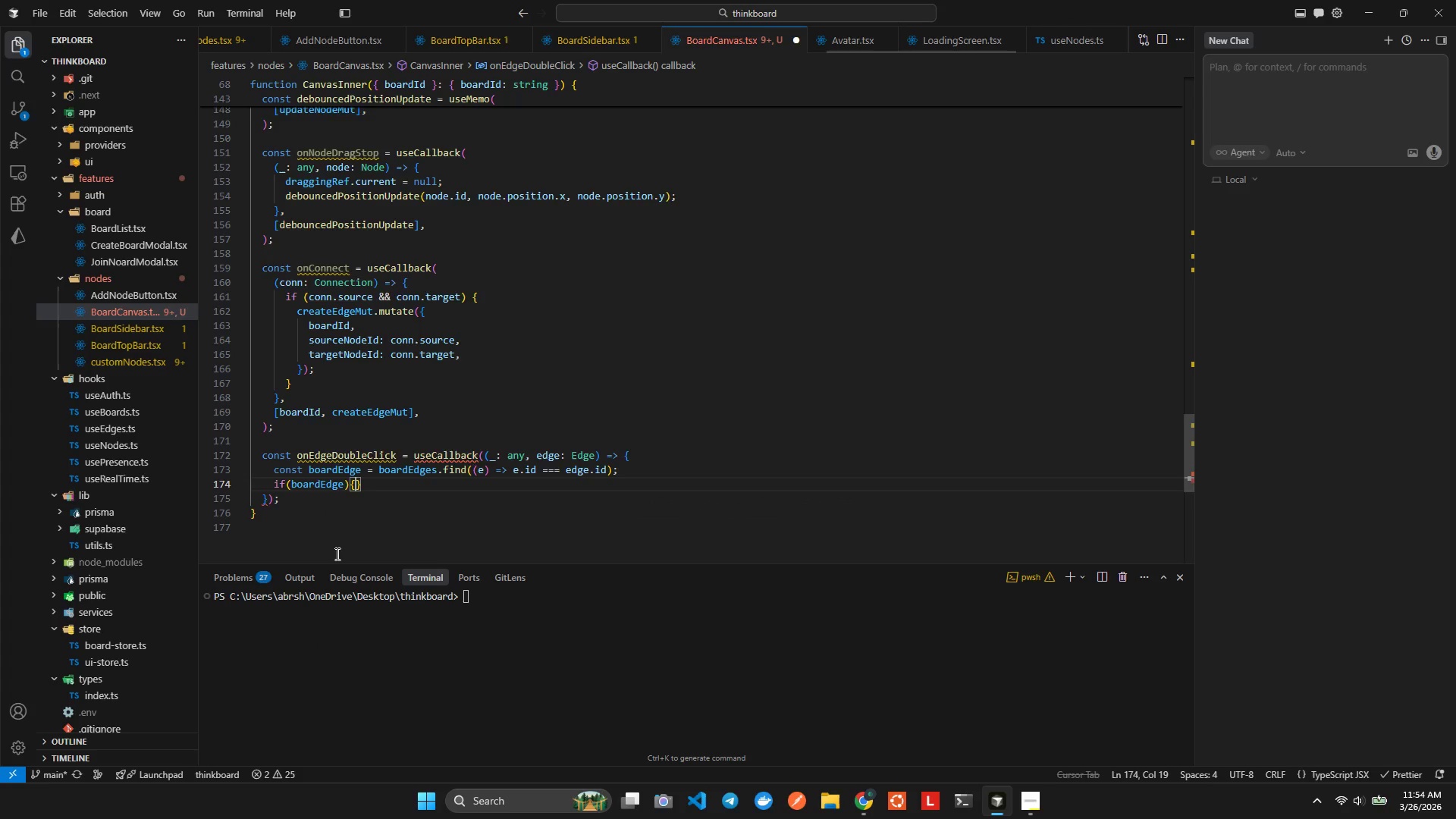 
key(Enter)
 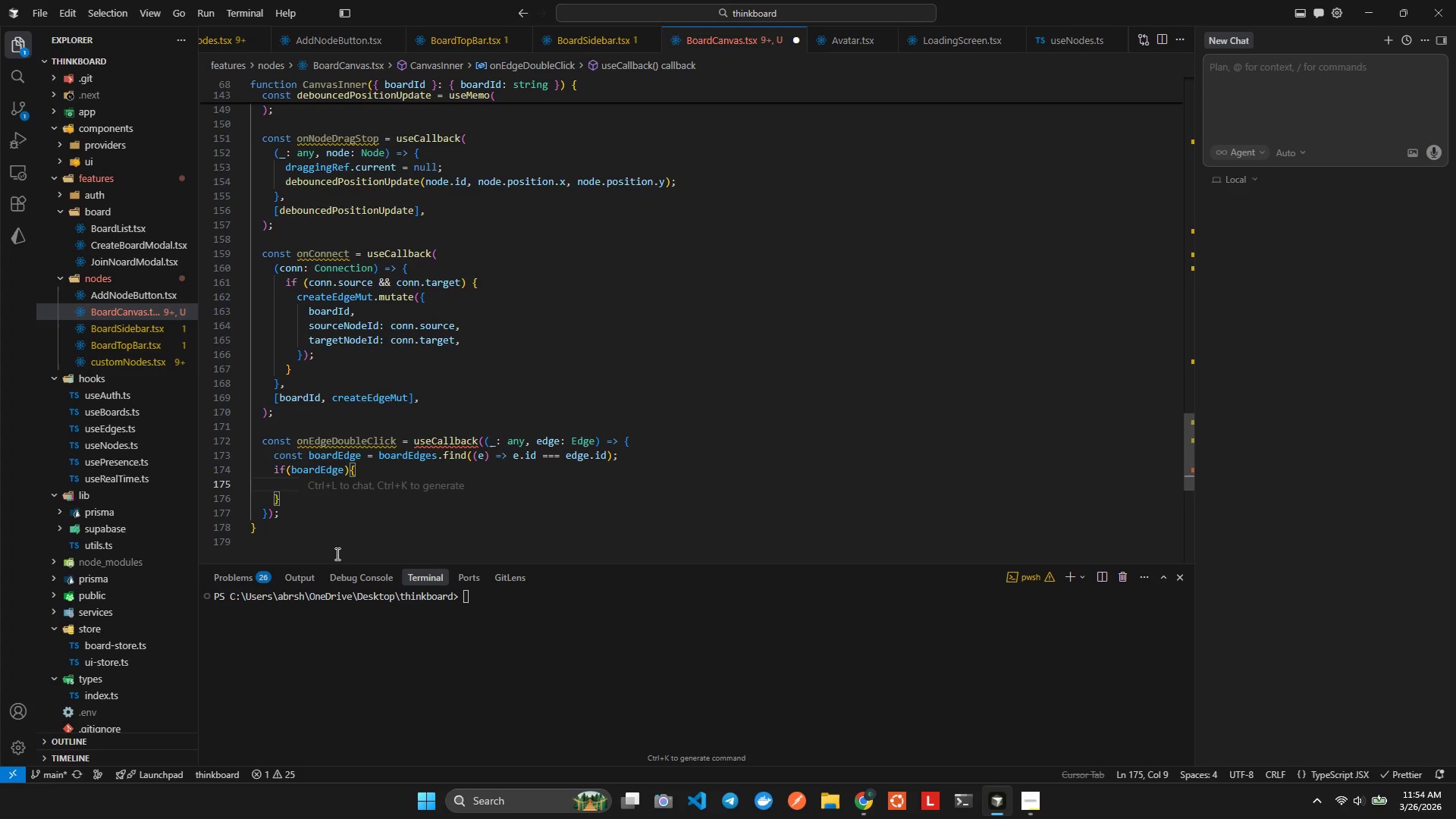 
key(Control+ControlRight)
 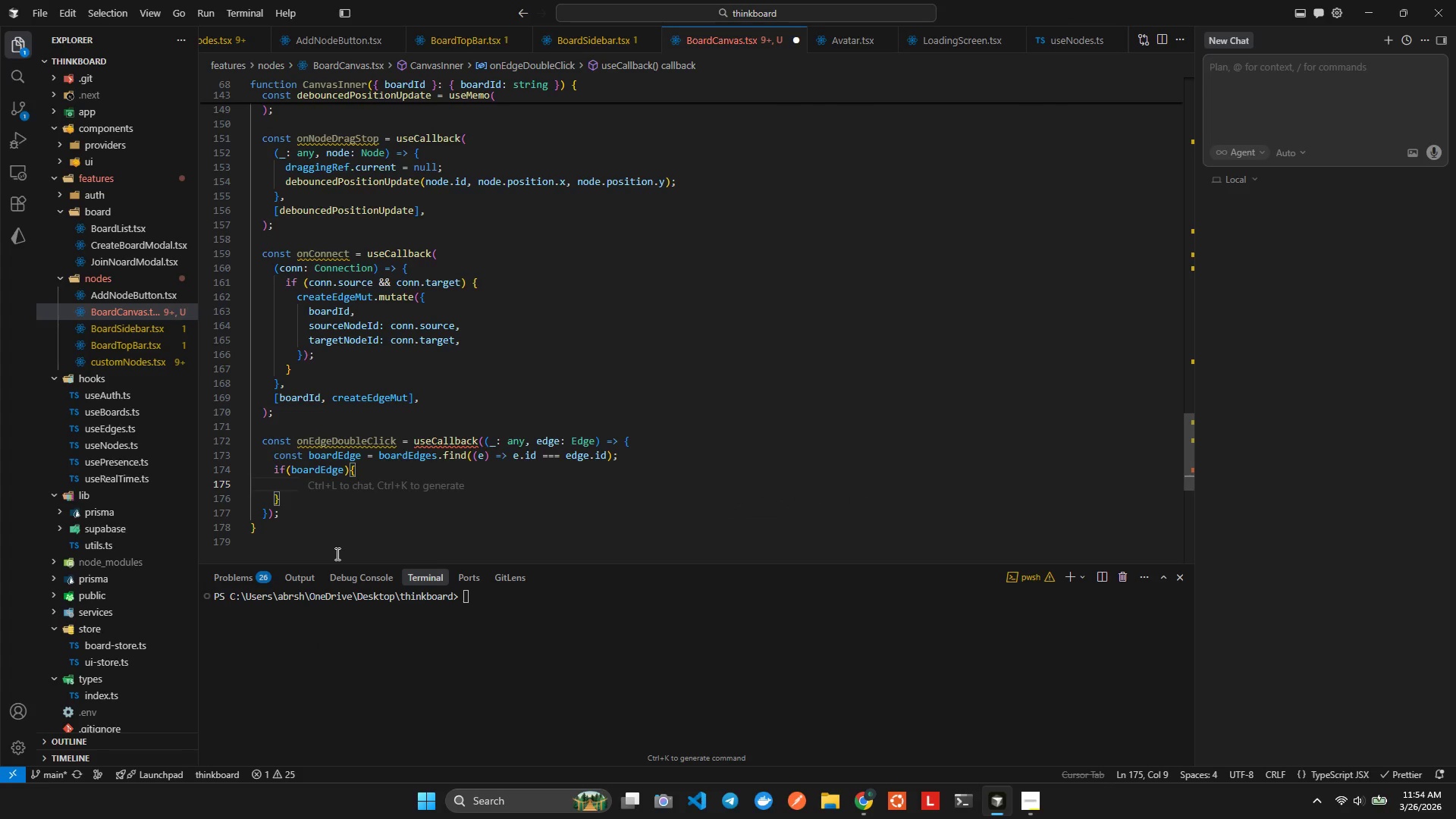 
key(Control+Slash)
 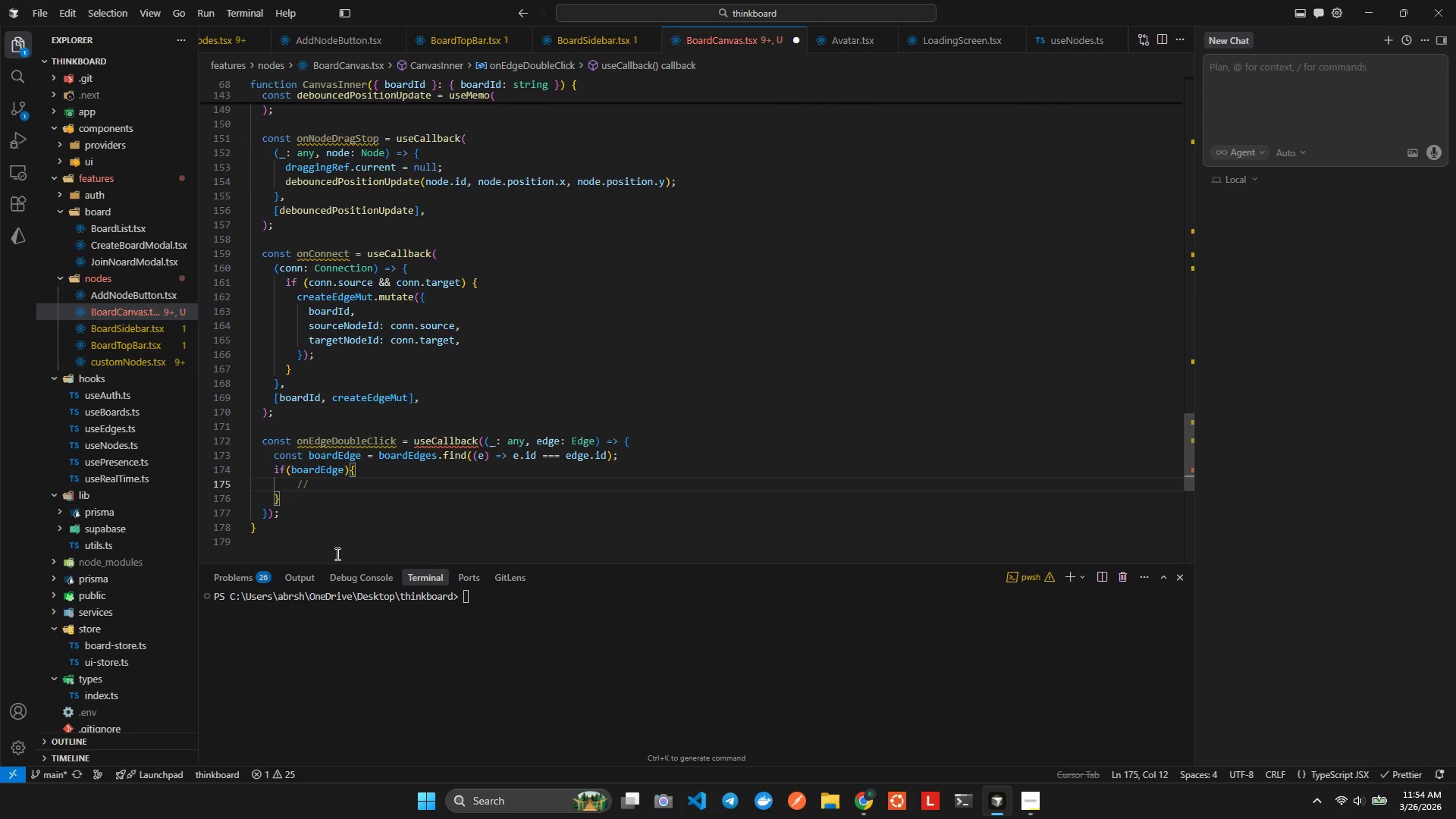 
hold_key(key=ShiftLeft, duration=0.47)
 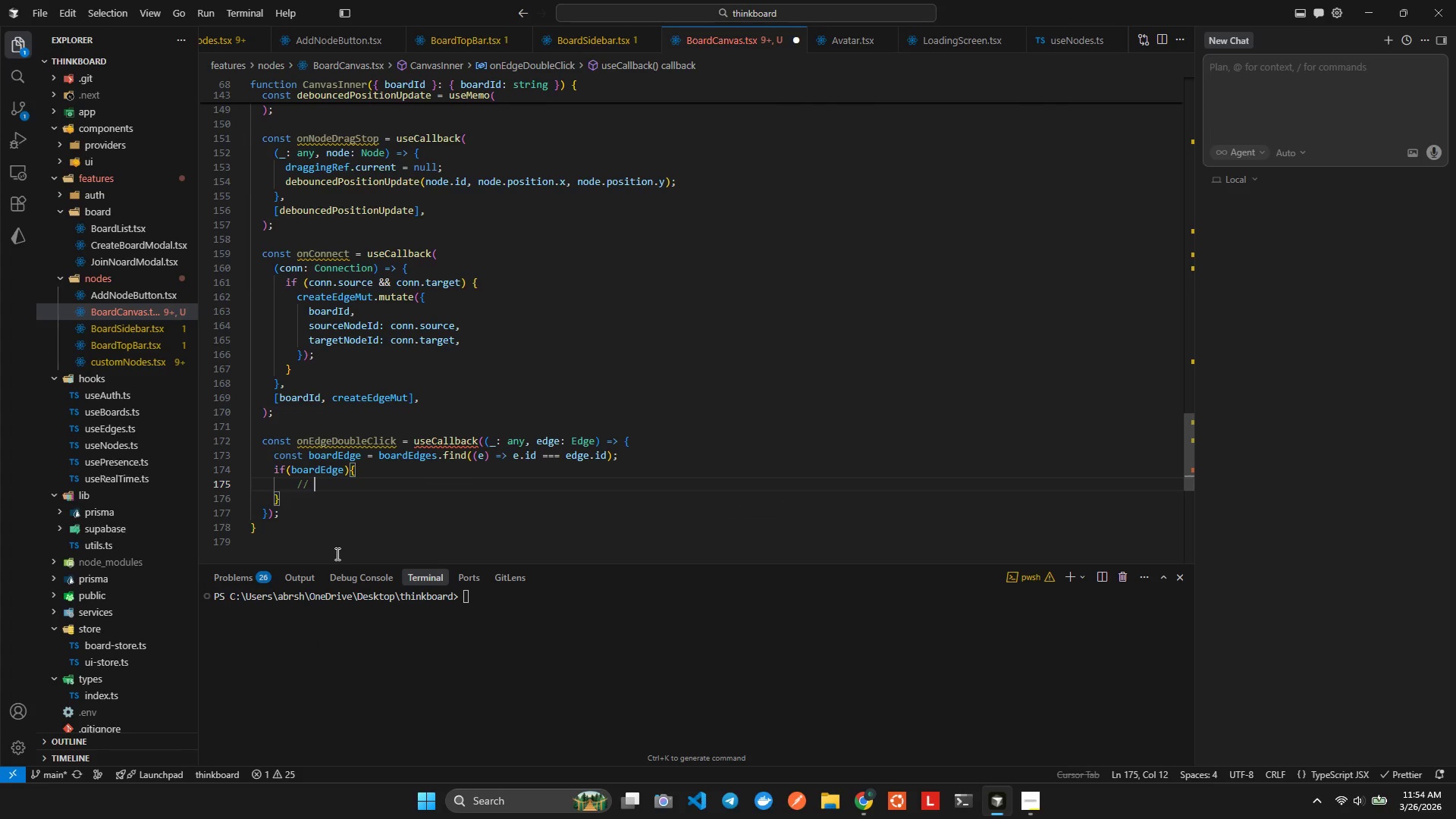 
type( Deeo)
key(Backspace)
key(Backspace)
type(lete o)
key(Backspace)
type(edge on double click (could be relace wth labe editor)
 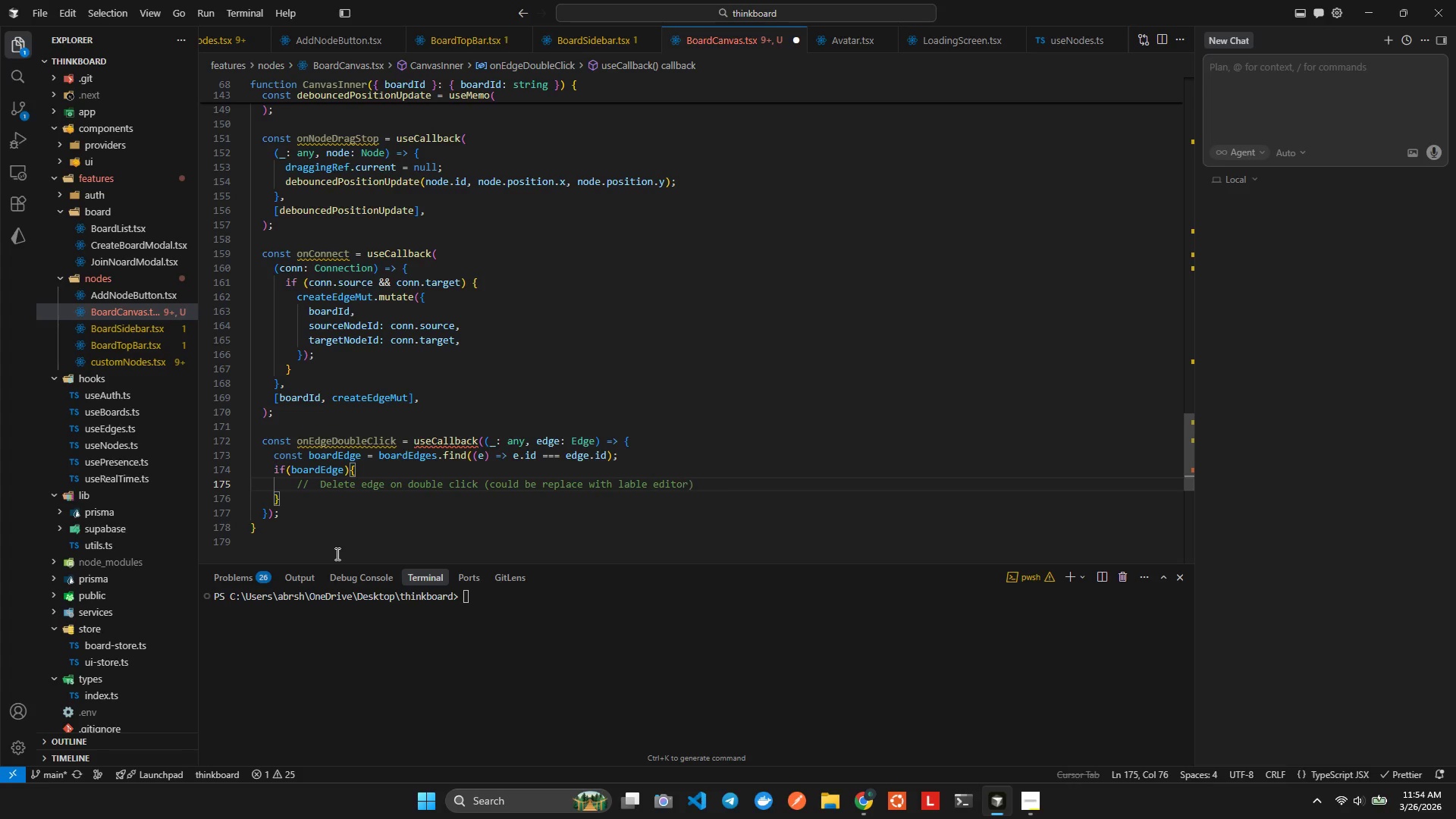 
hold_key(key=P, duration=0.33)
 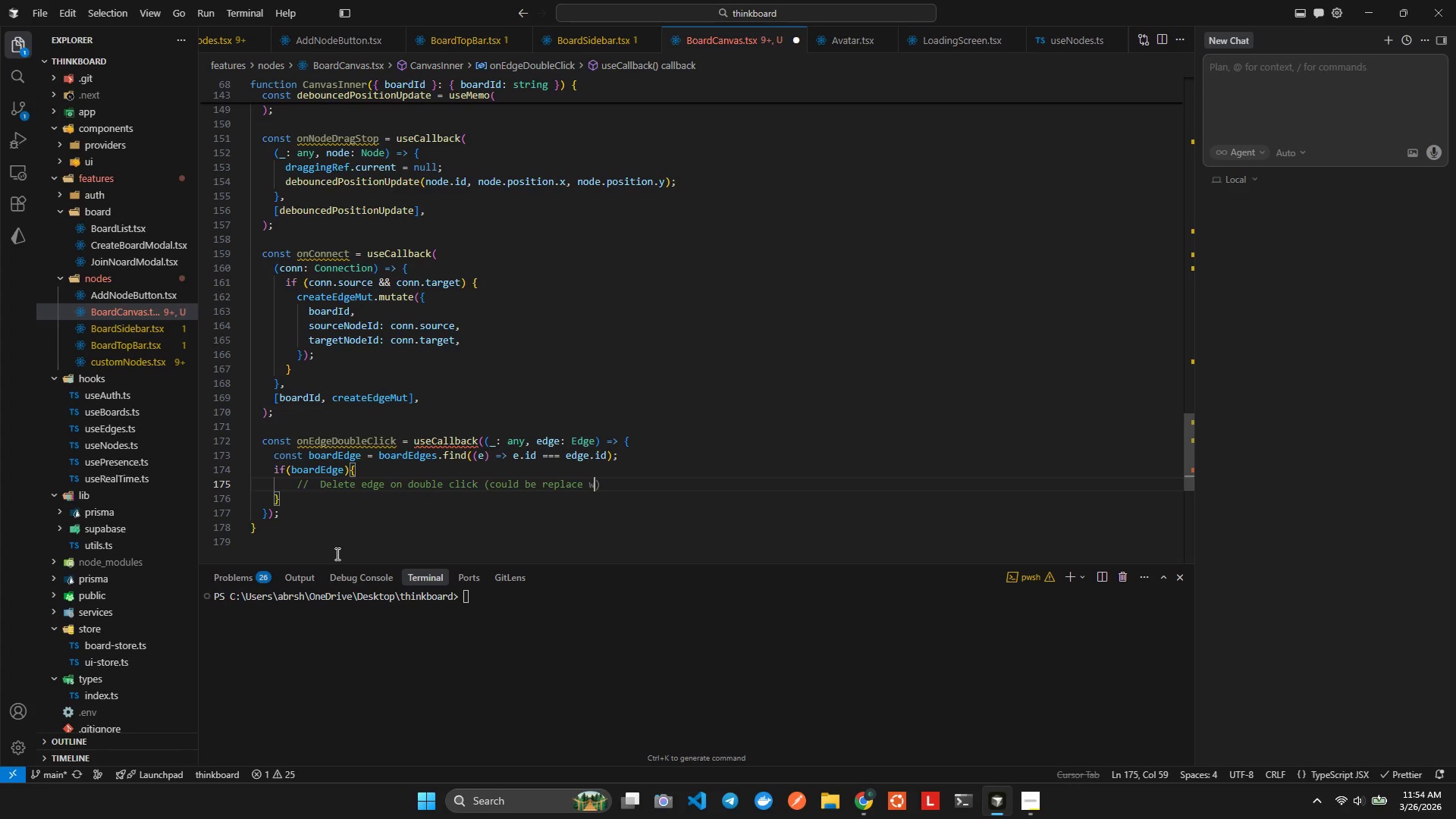 
key(ArrowRight)
 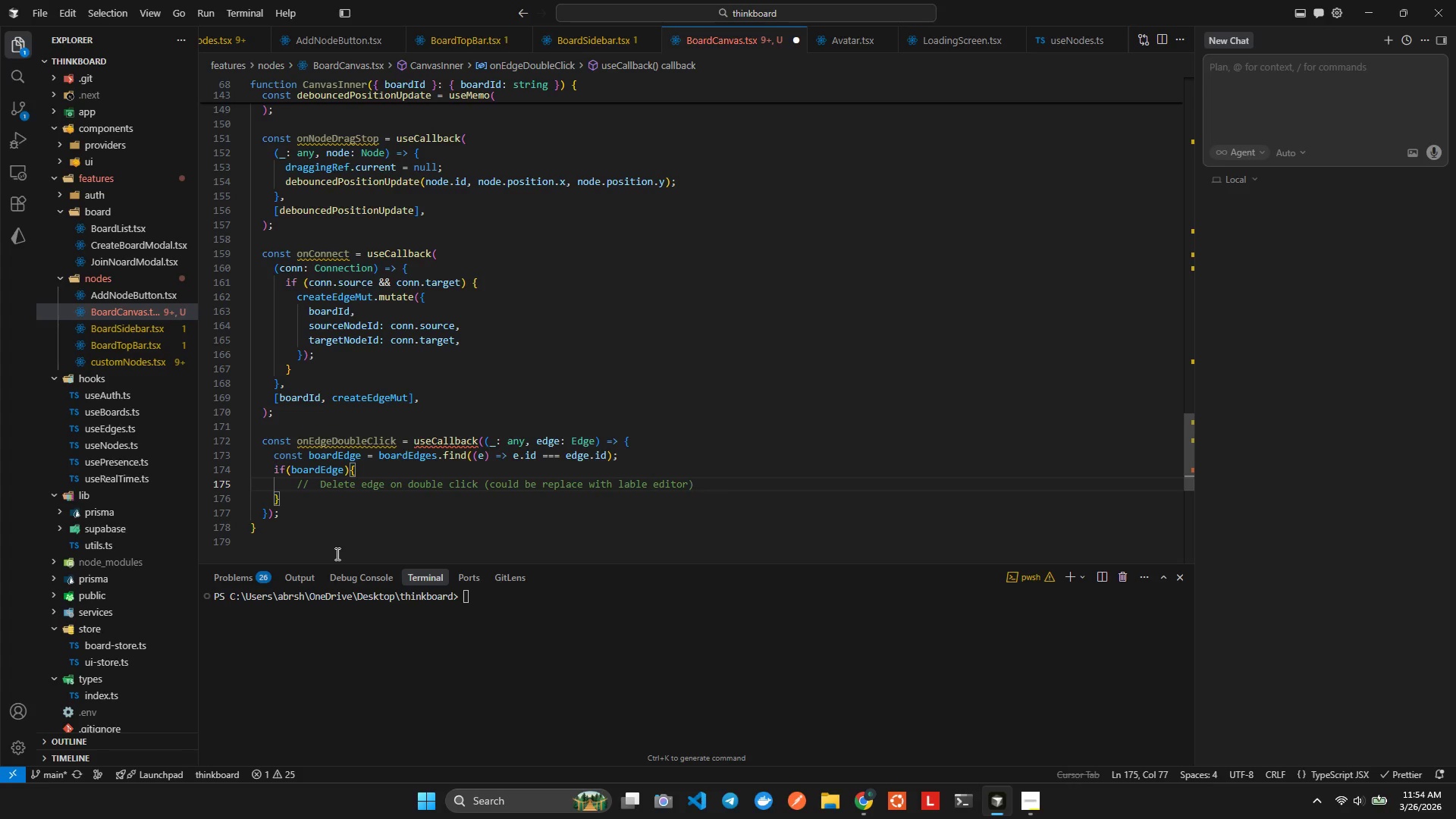 
key(Enter)
 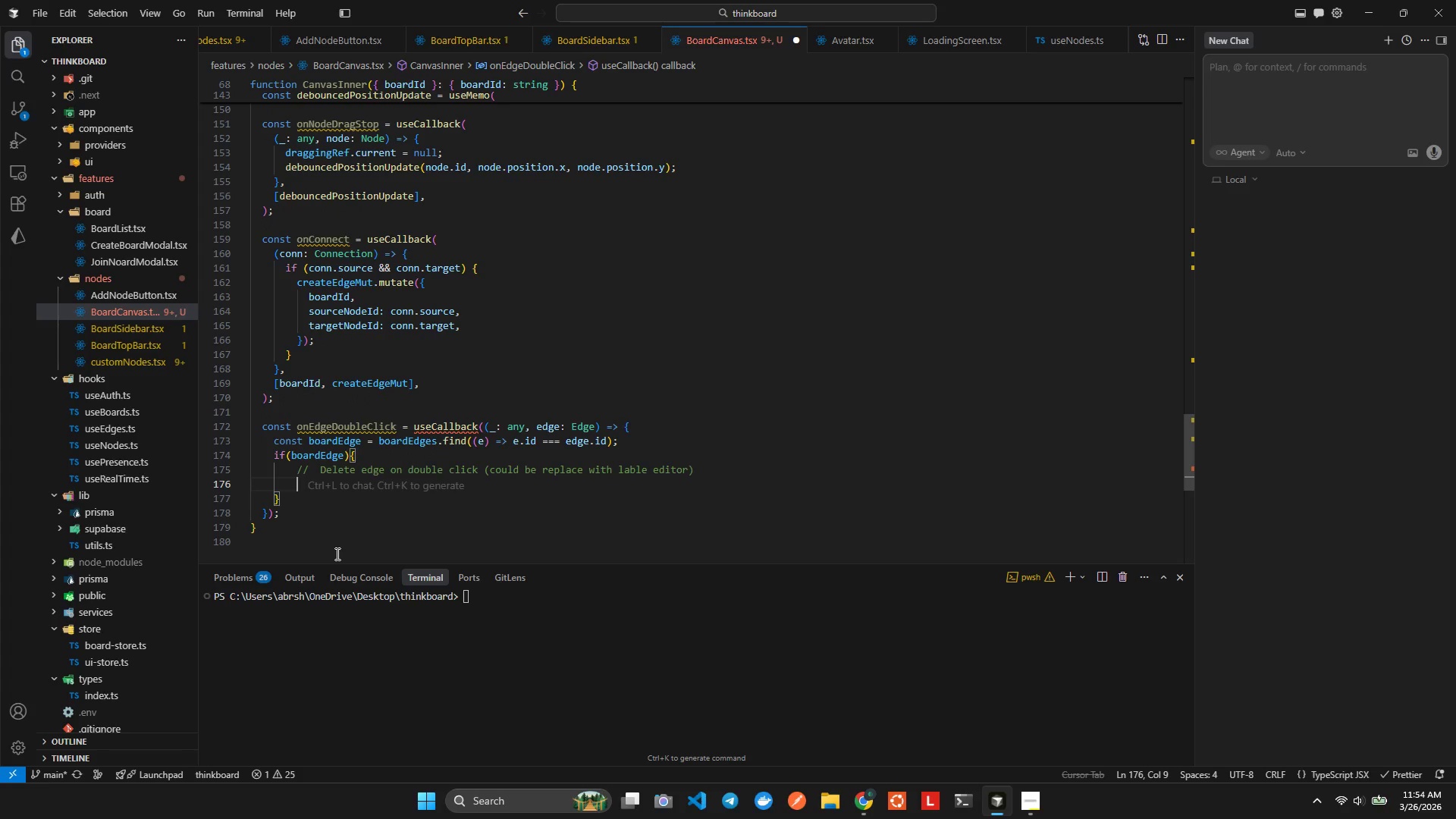 
type(const de = useB)
 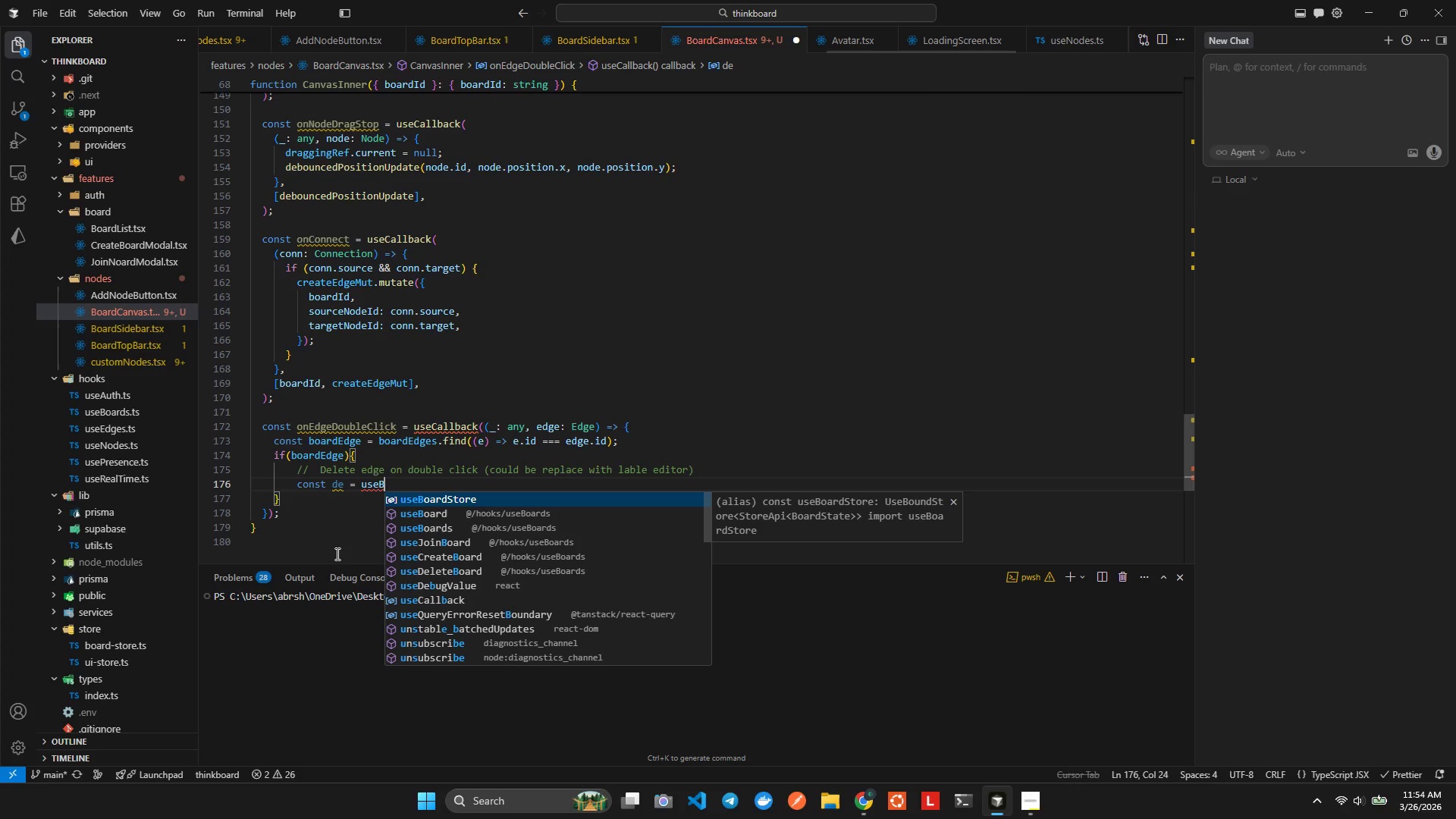 
key(Enter)
 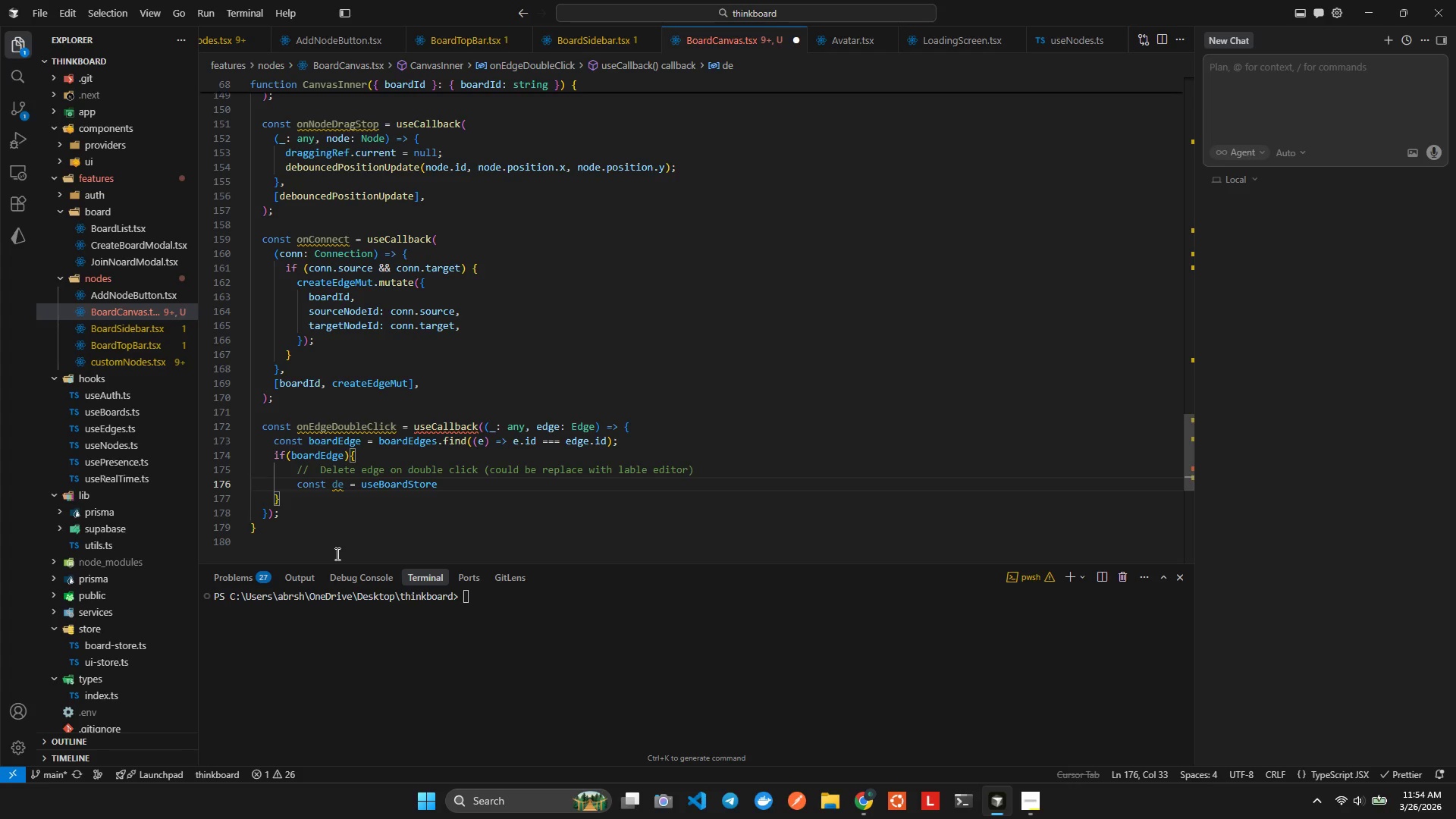 
type(.f)
key(Backspace)
type(get)
 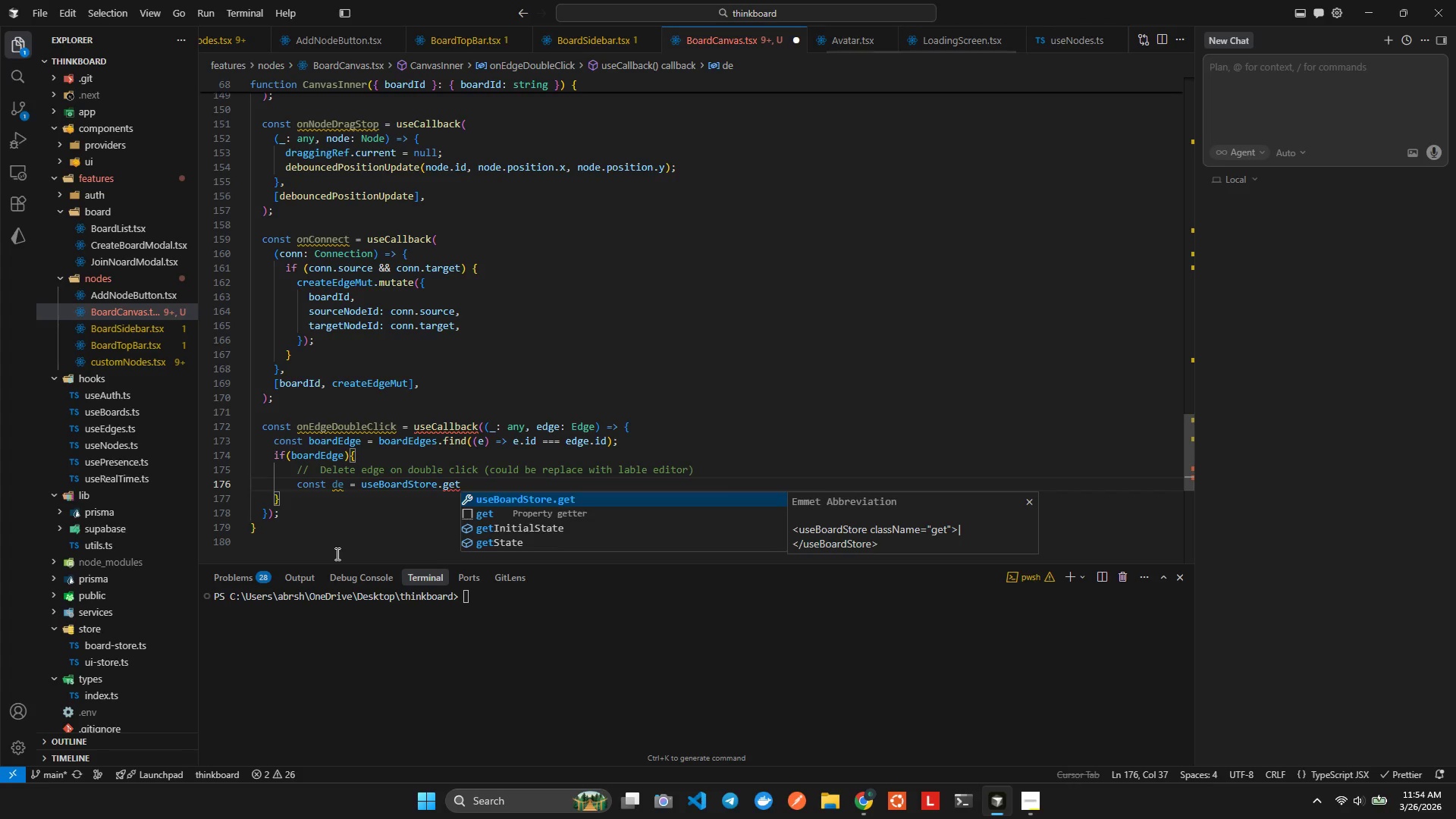 
key(ArrowUp)
 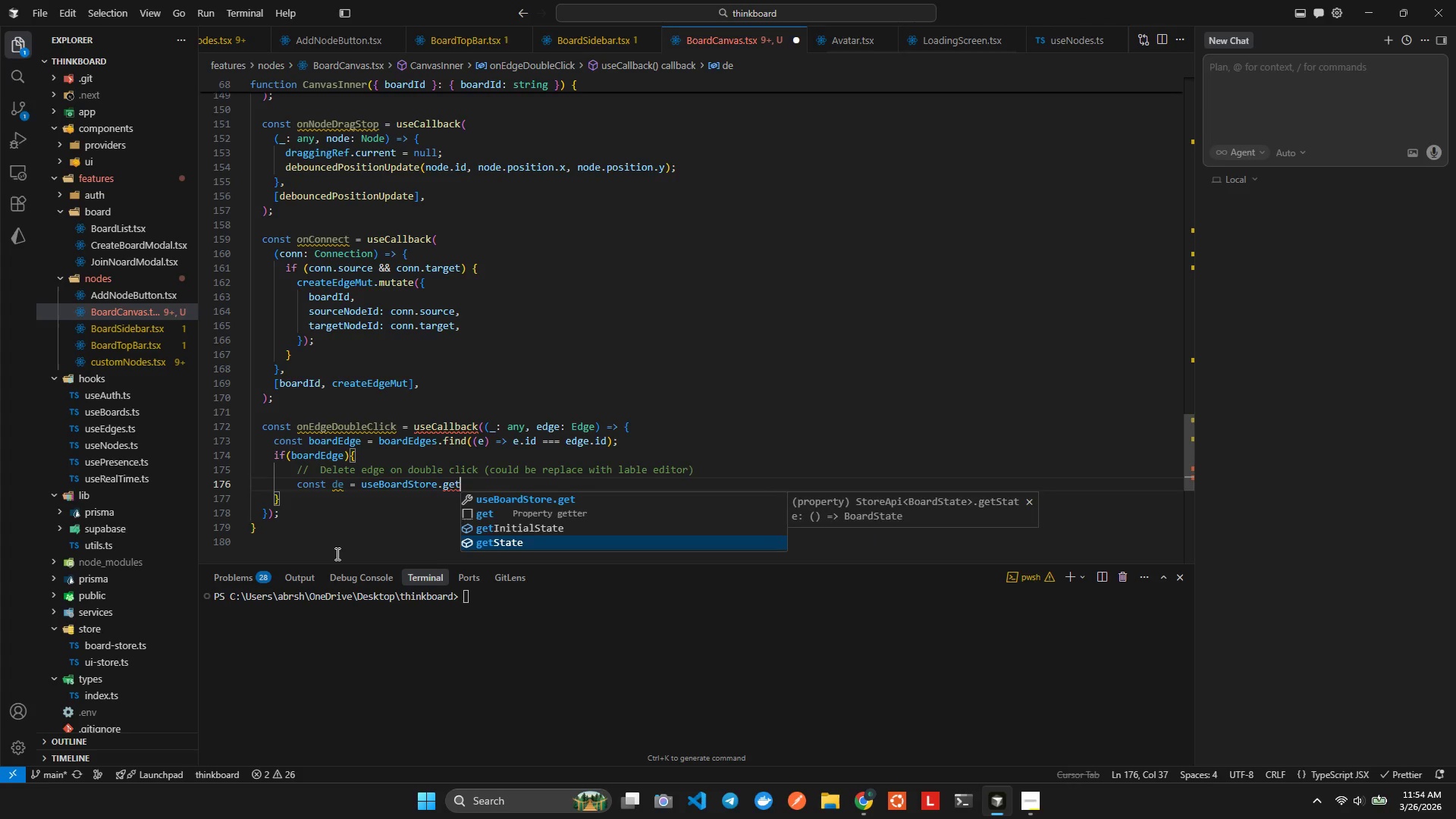 
key(Enter)
 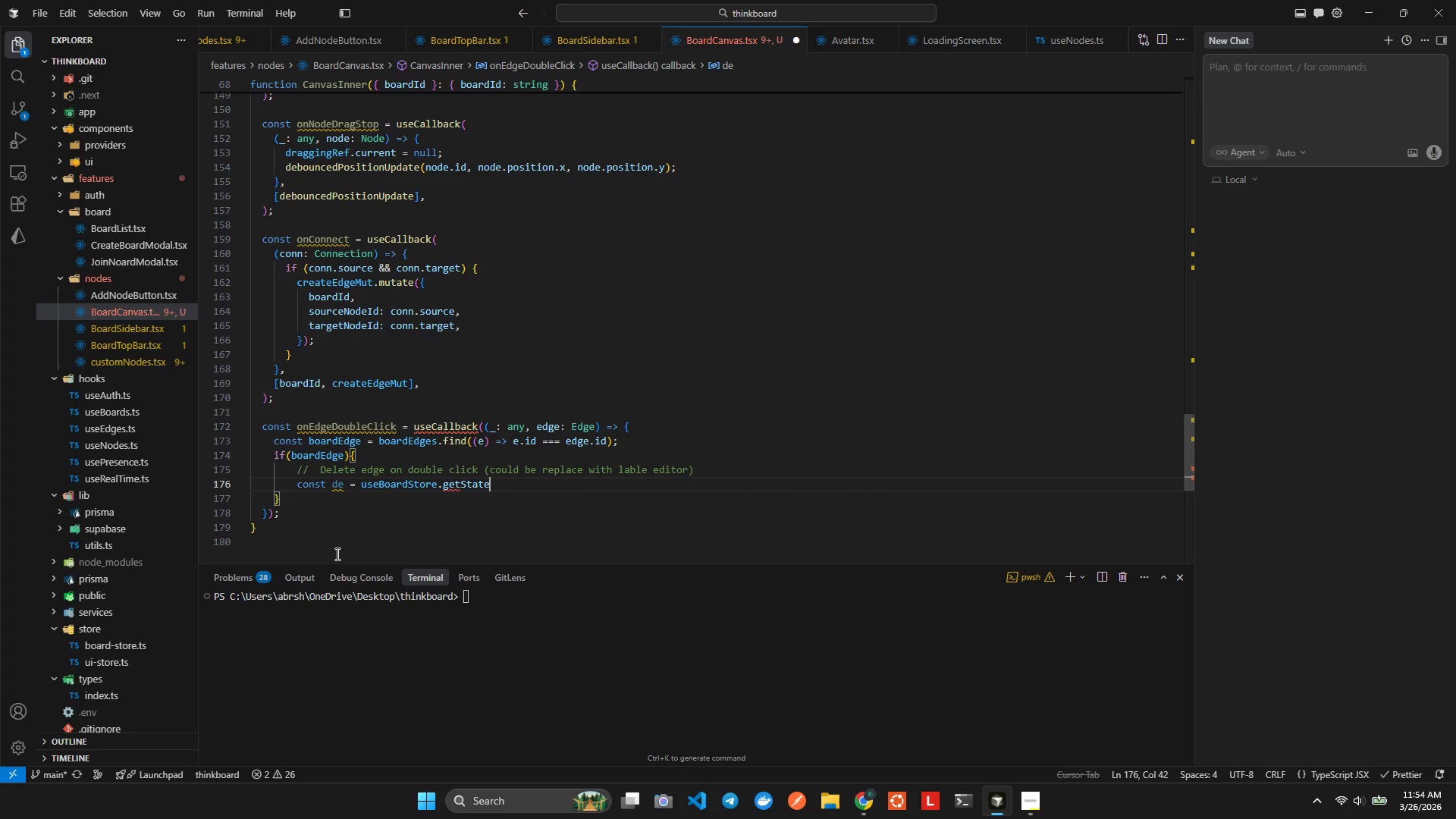 
key(Shift+9)
 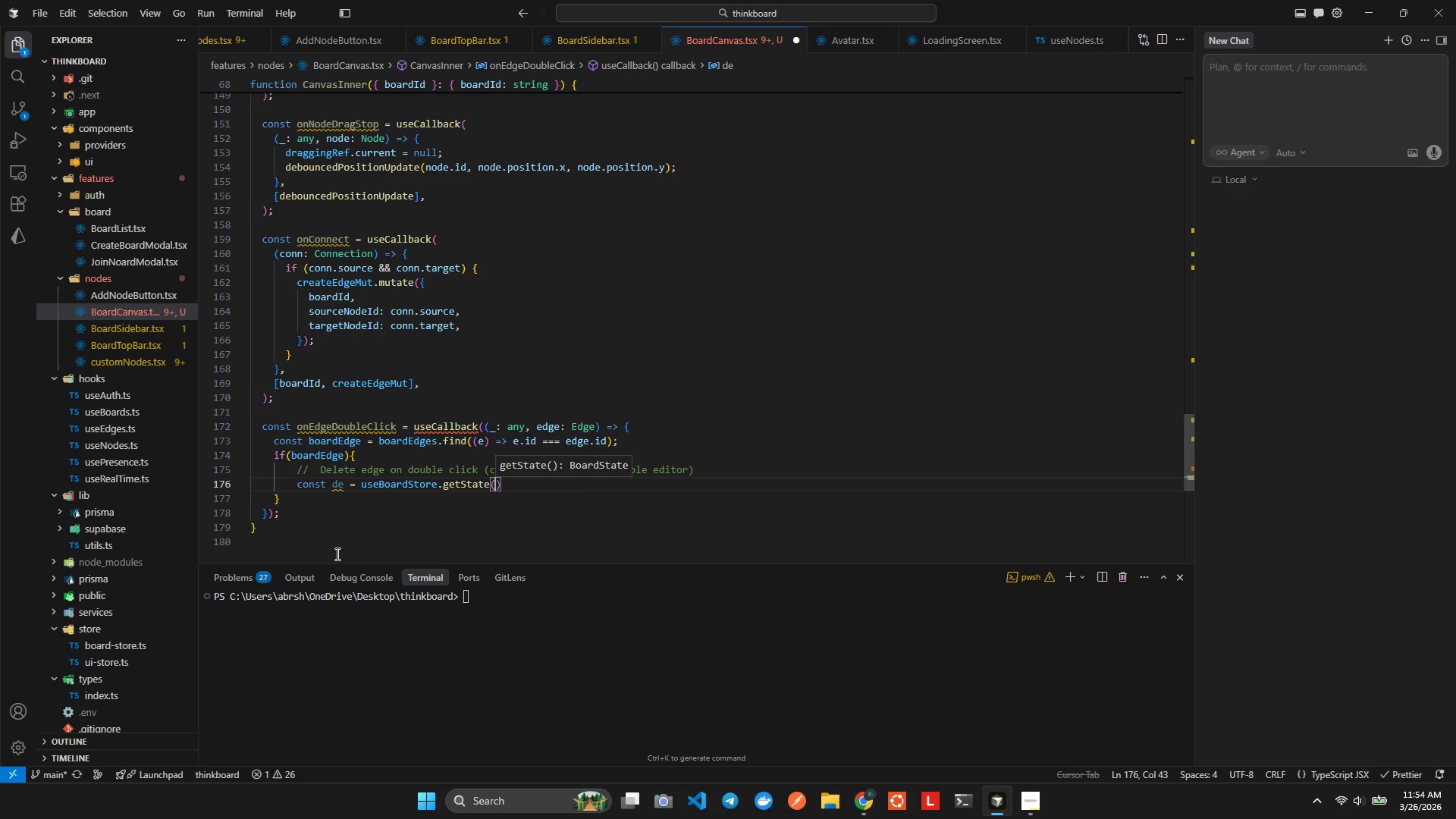 
key(ArrowRight)
 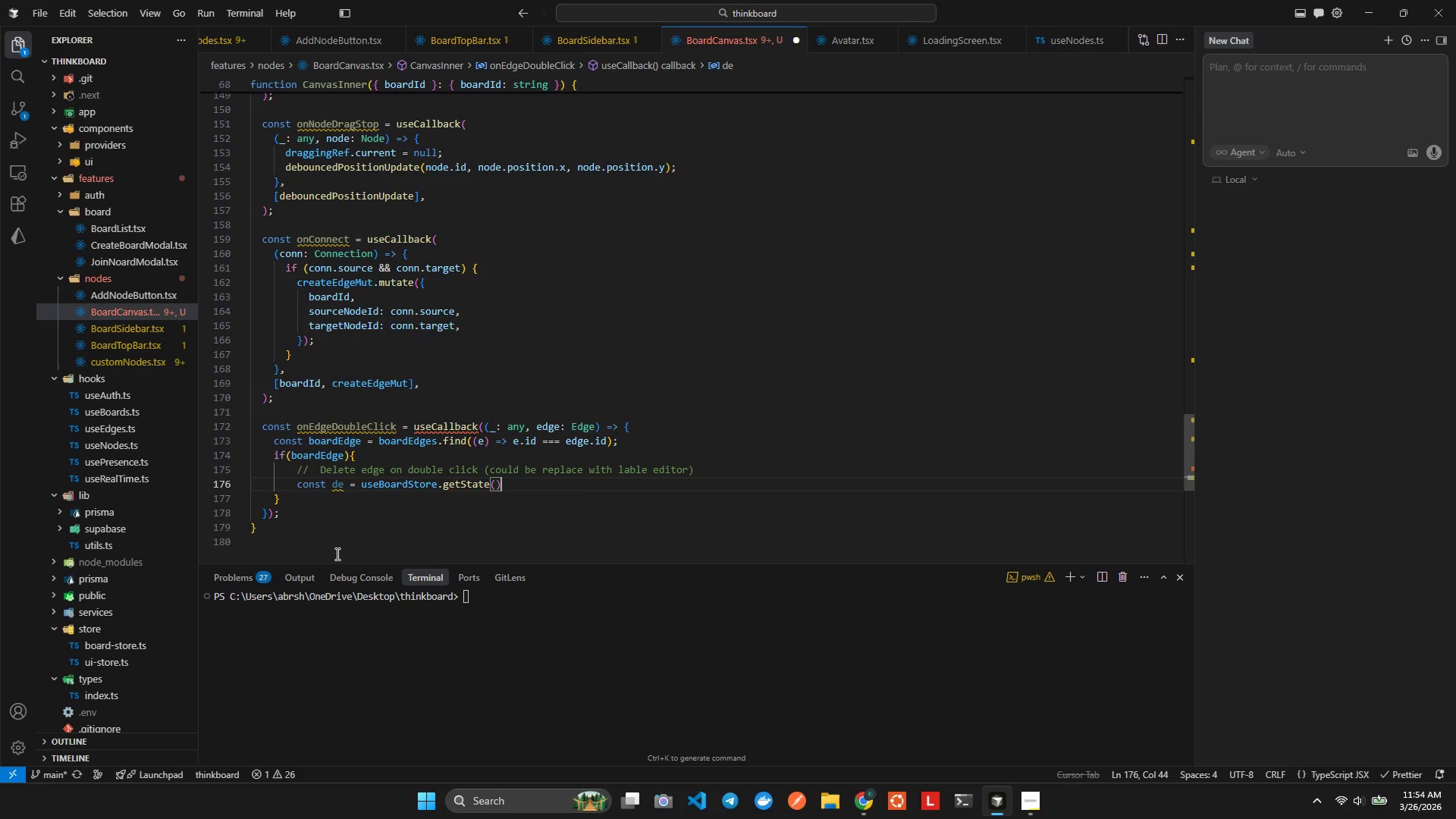 
type(.re)
 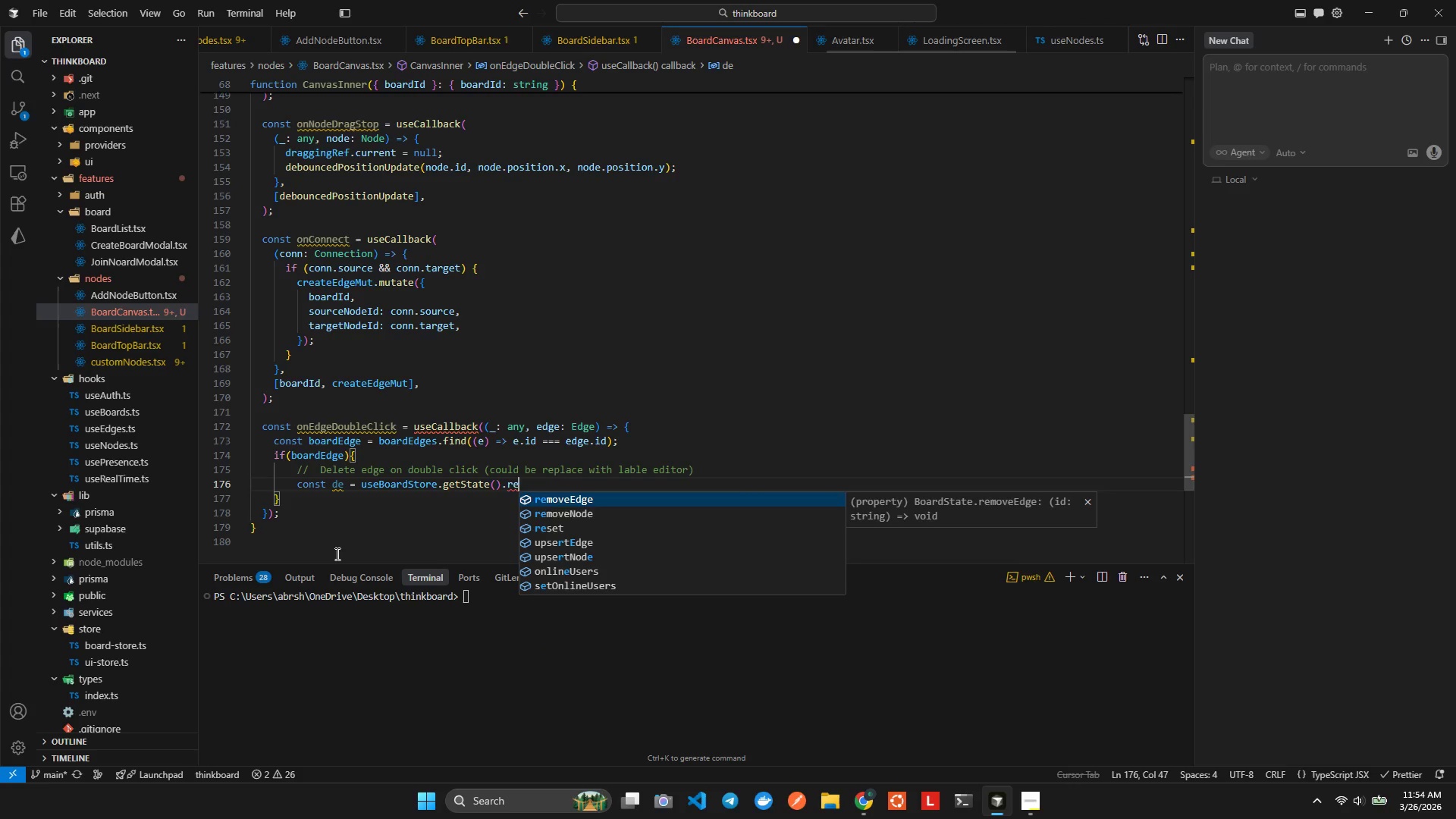 
key(Enter)
 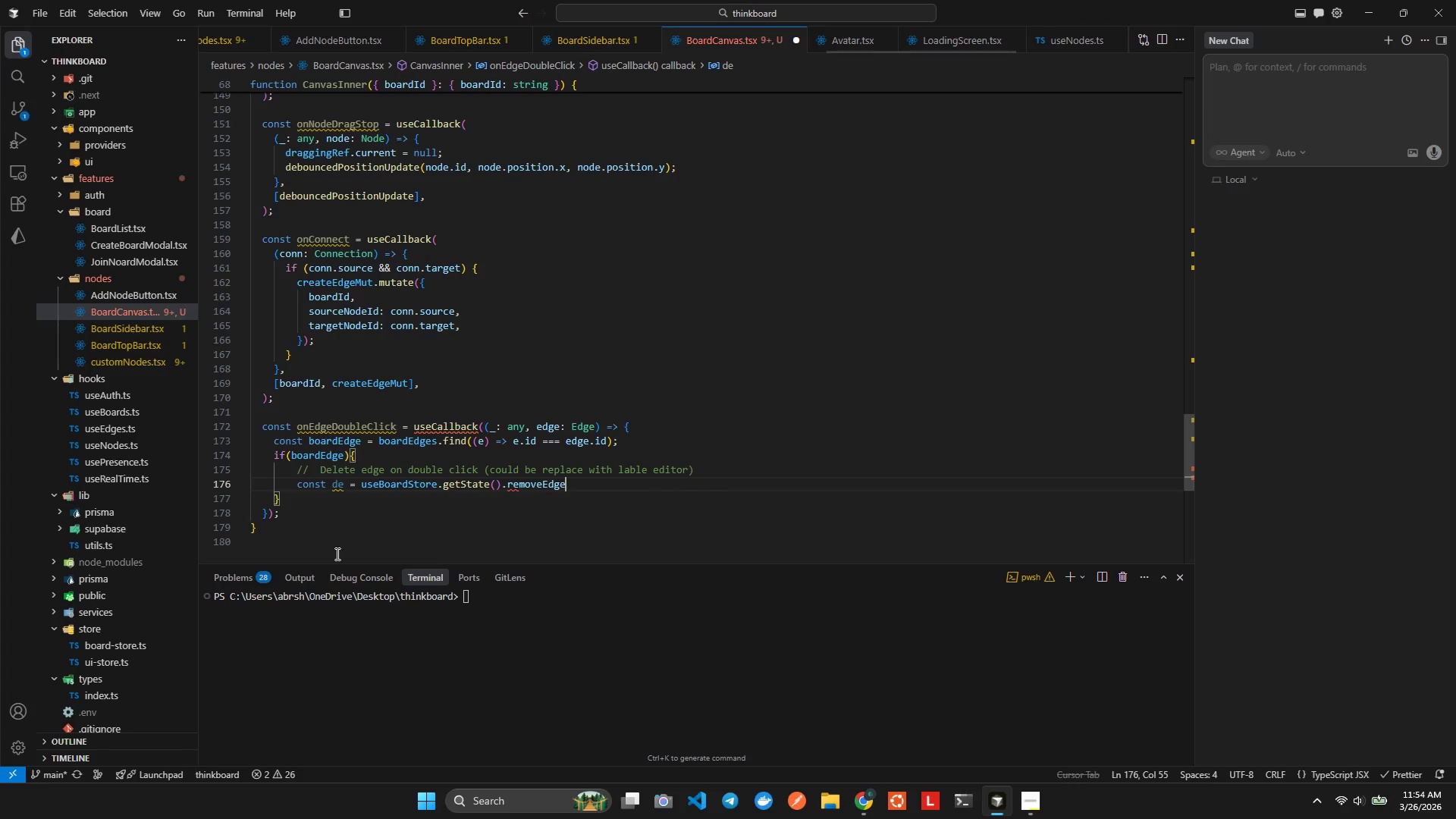 
key(Alt+AltLeft)
 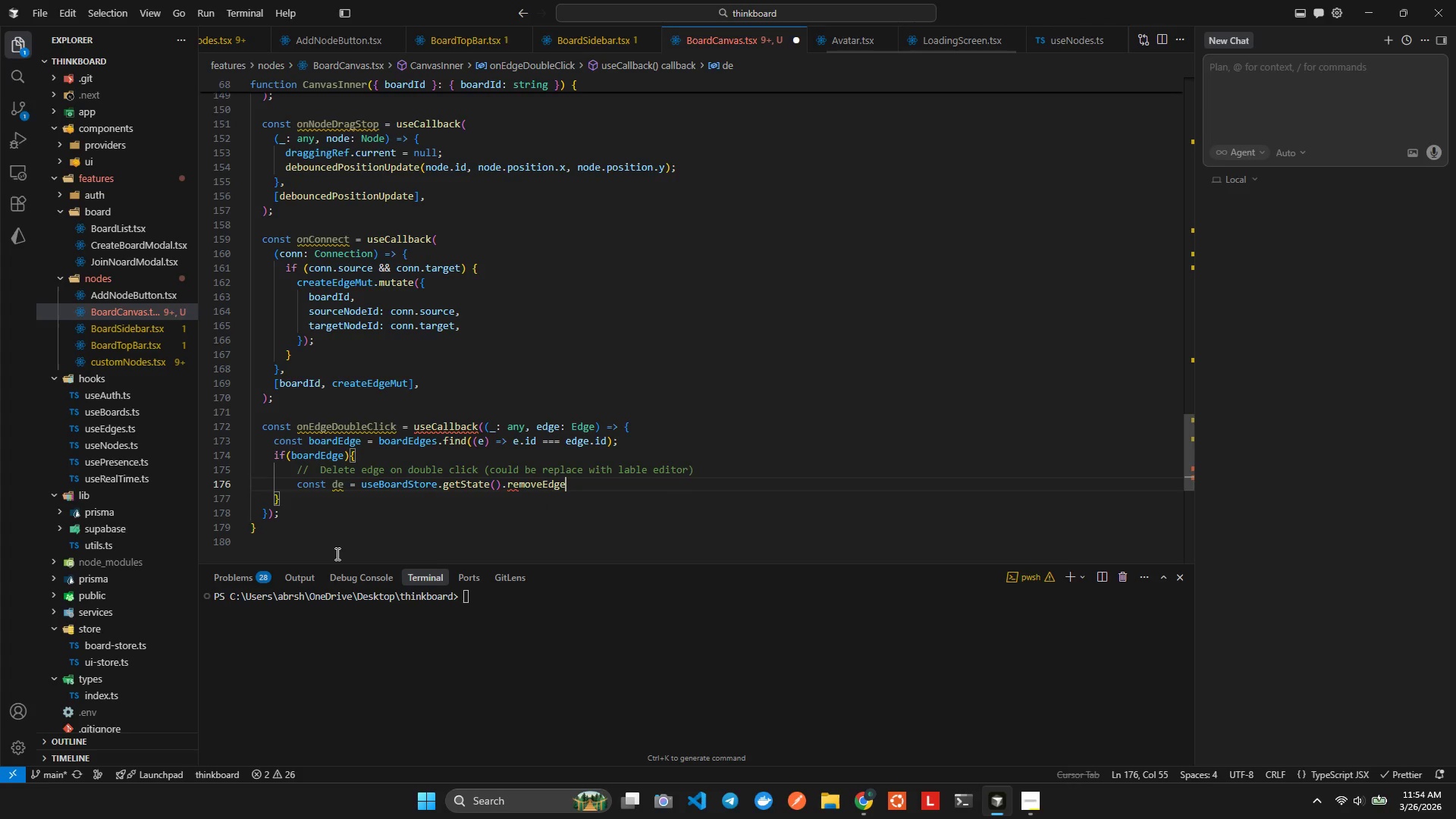 
key(Alt+Shift+ShiftLeft)
 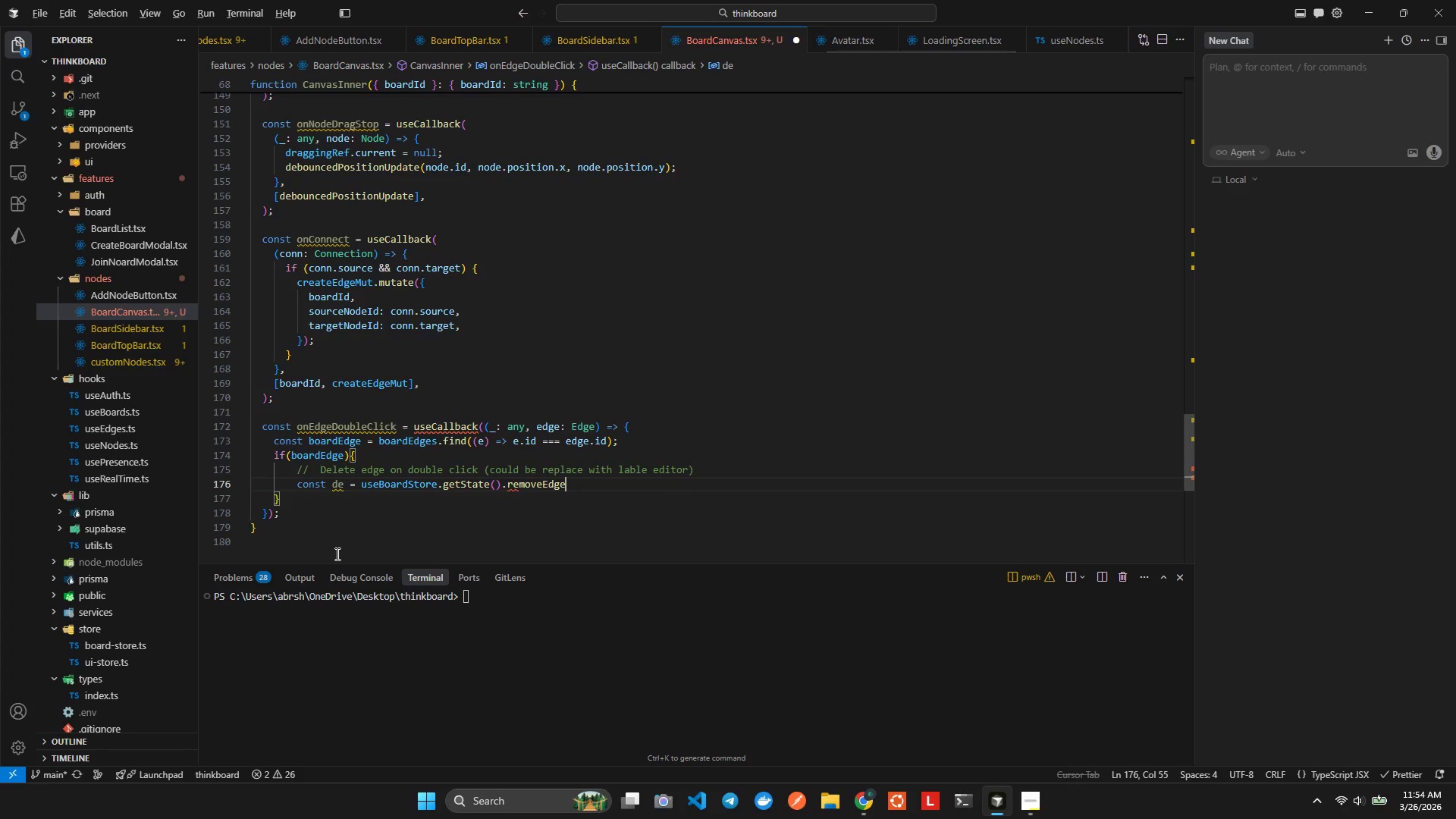 
key(Alt+Shift+F)
 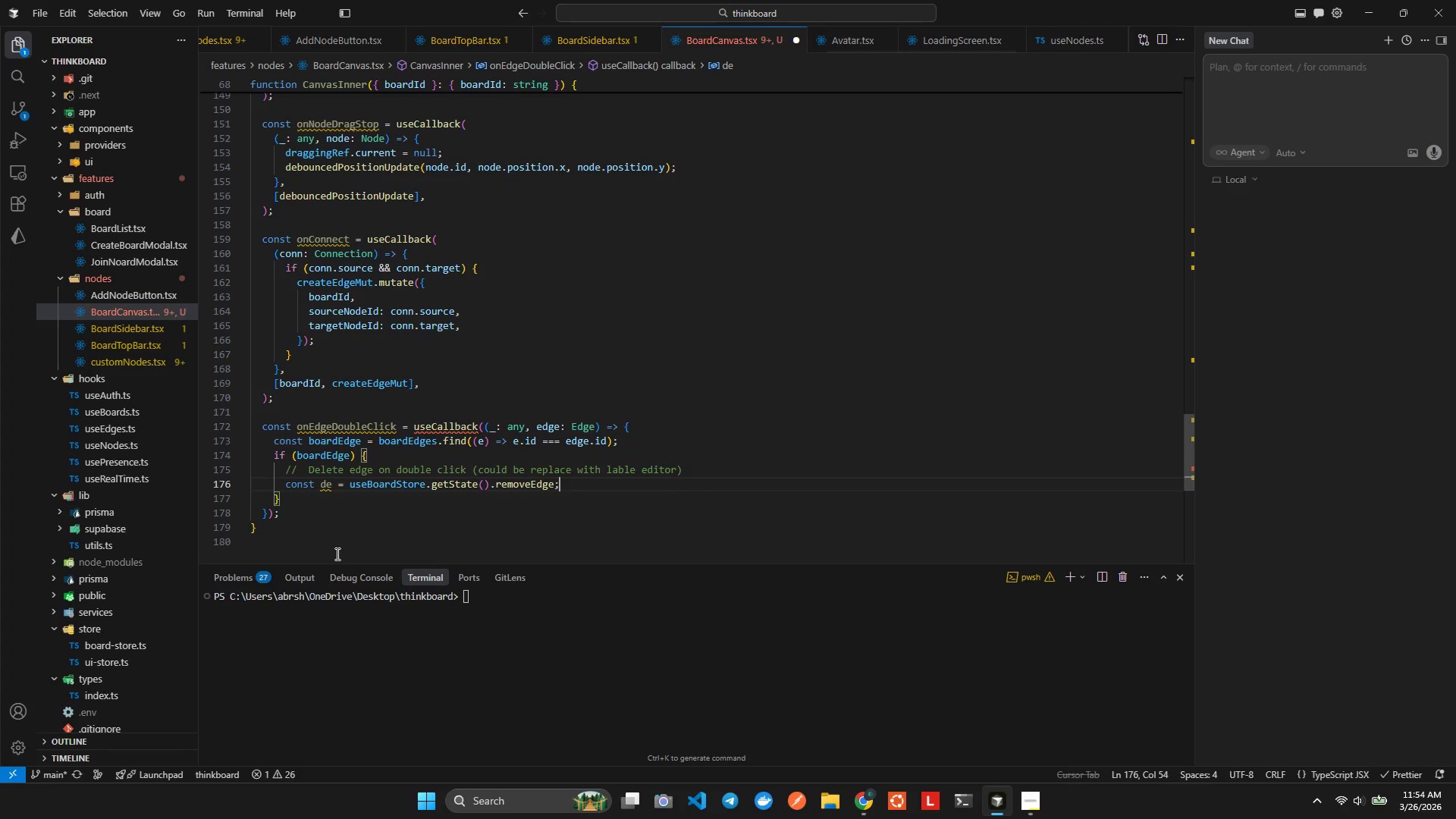 
key(ArrowRight)
 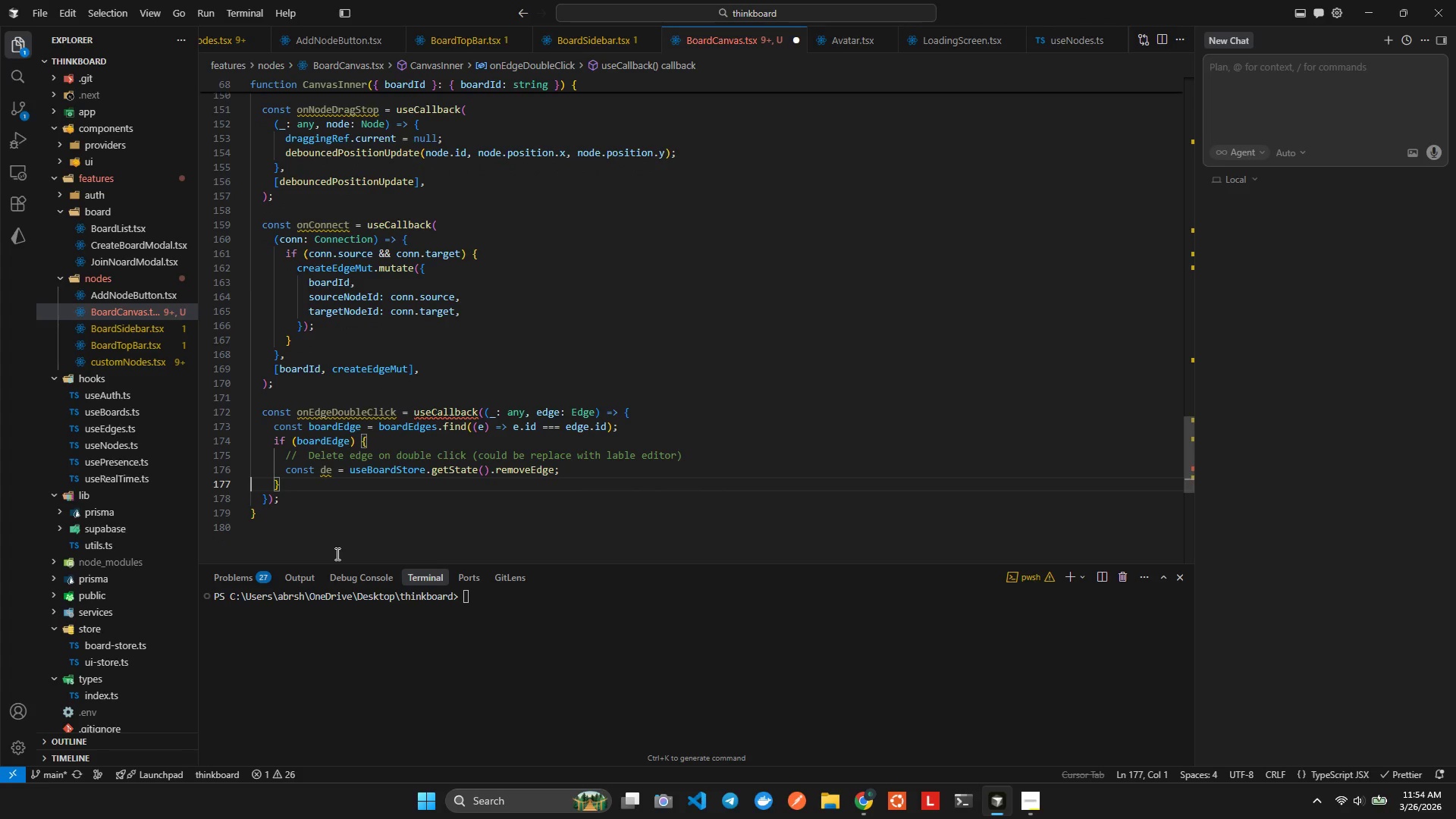 
key(ArrowLeft)
 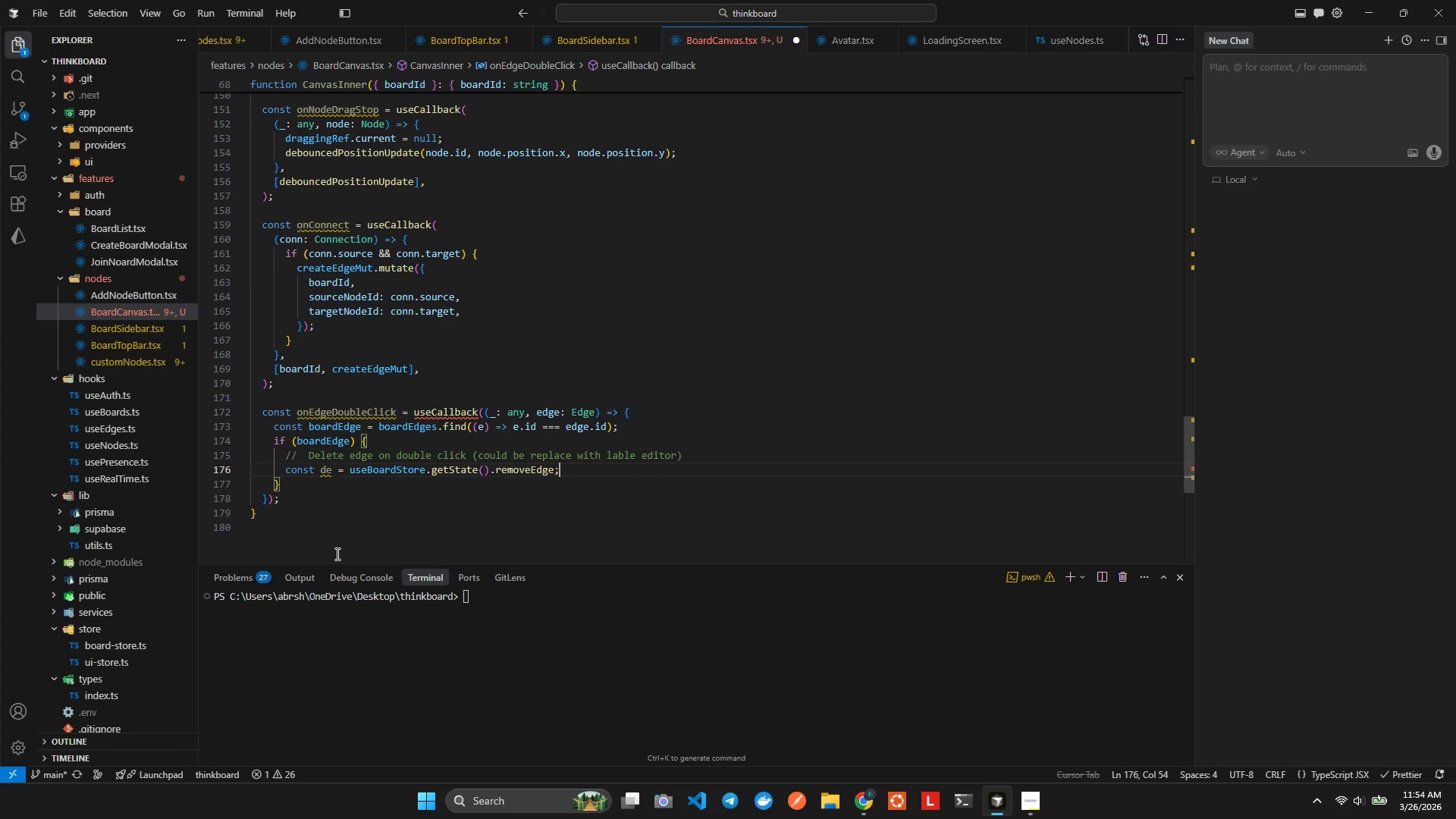 
key(Enter)
 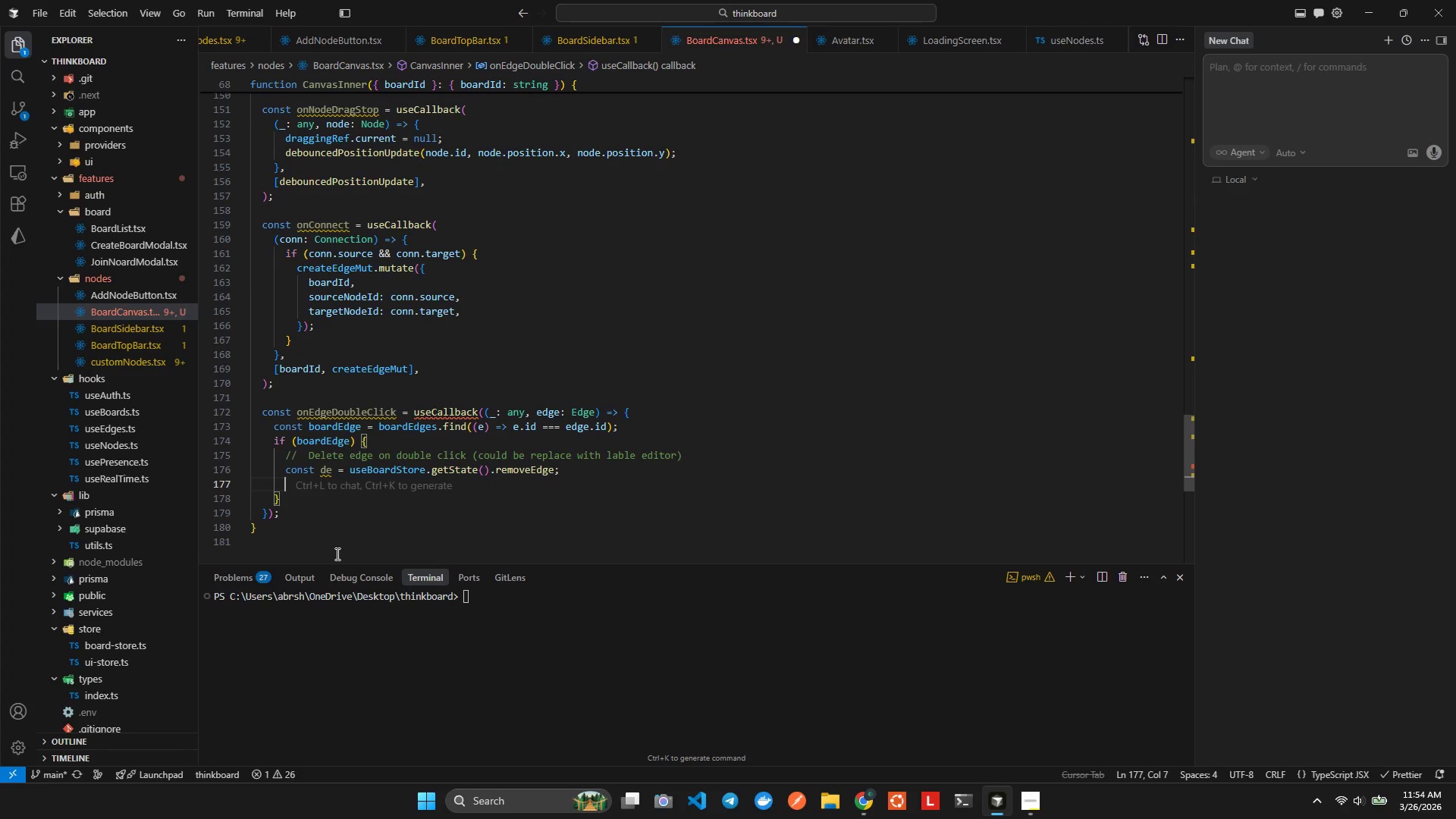 
type(de(ed)
 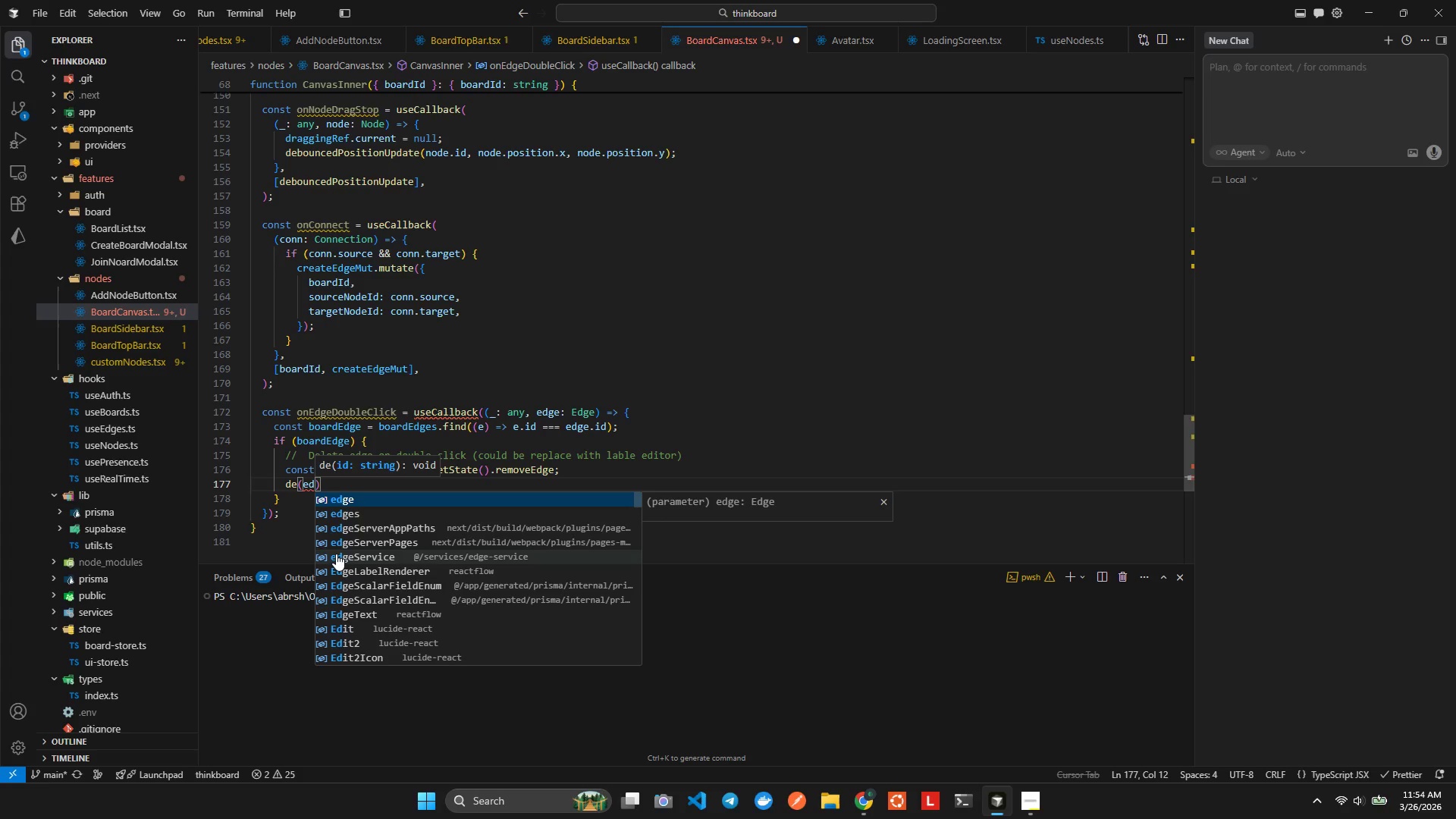 
key(Enter)
 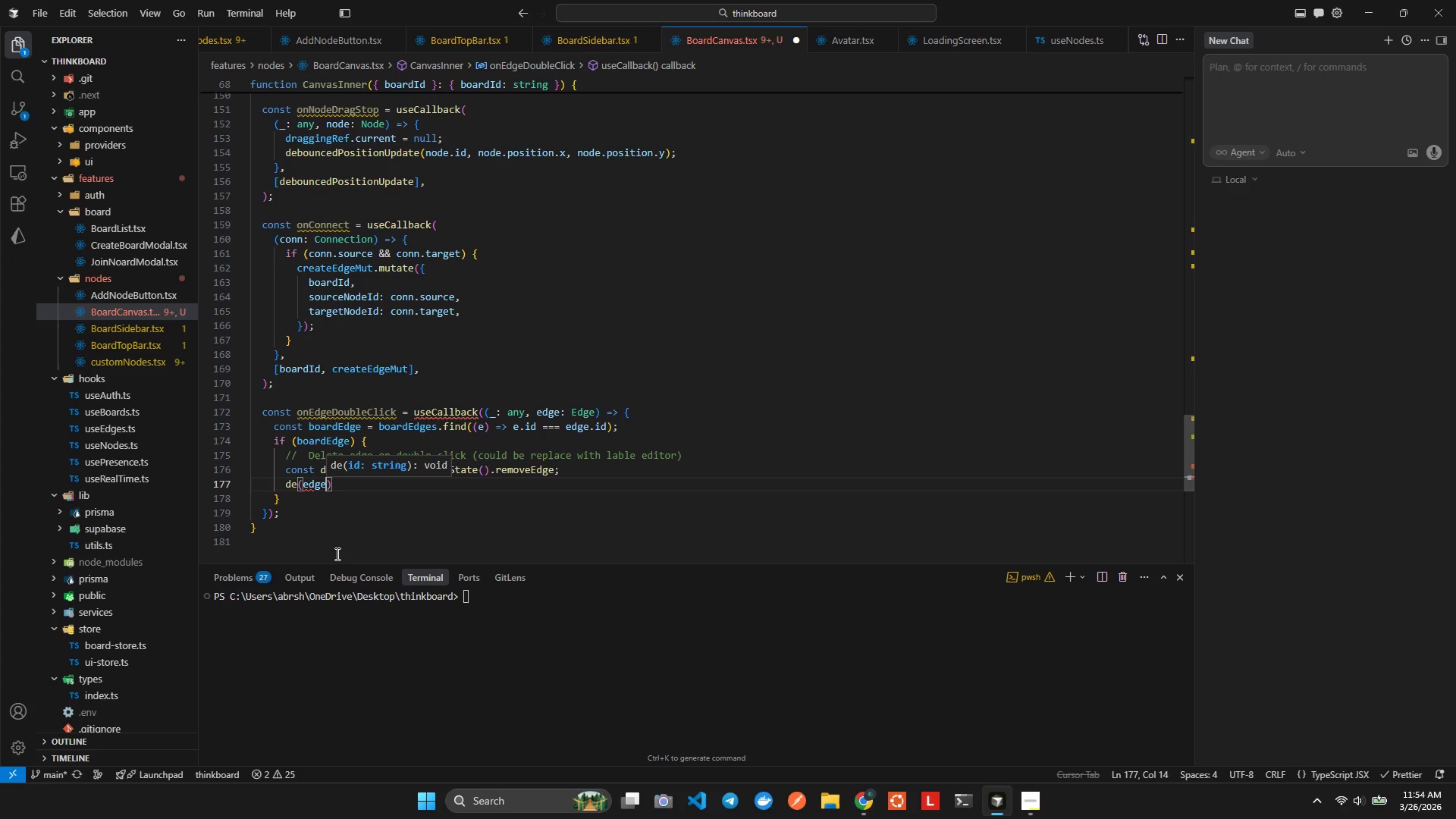 
key(Slash)
 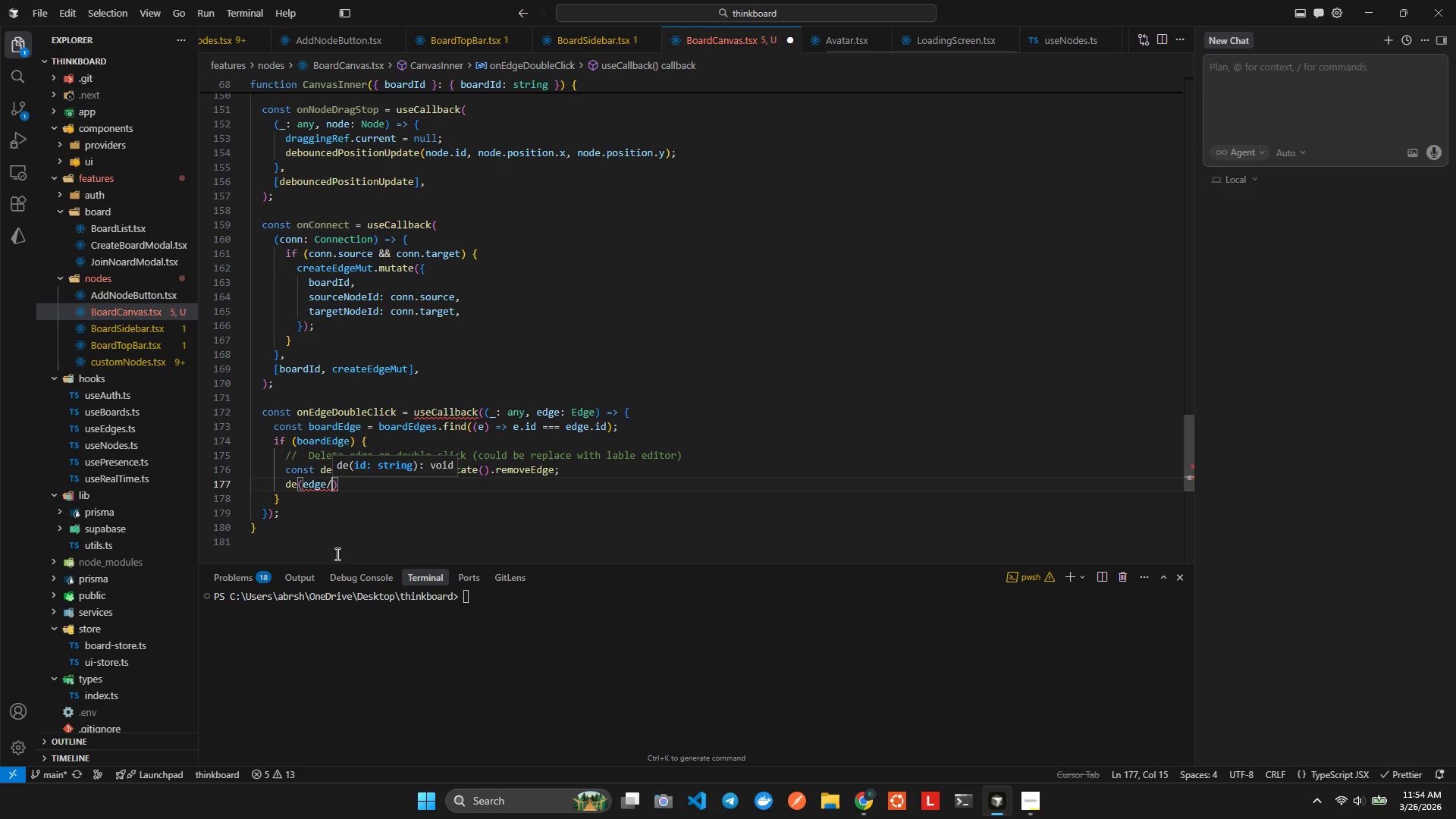 
key(Backspace)
 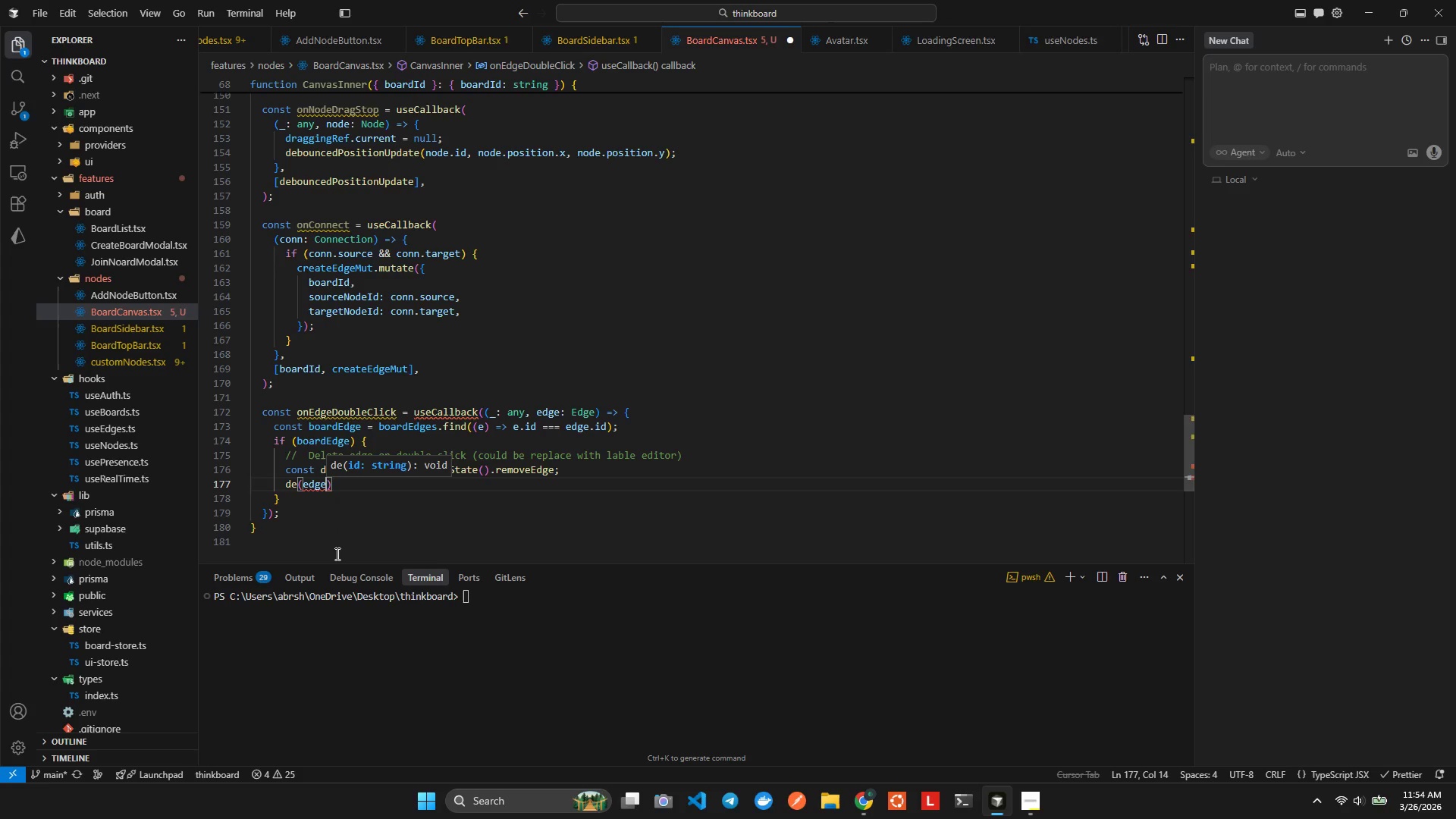 
key(Period)
 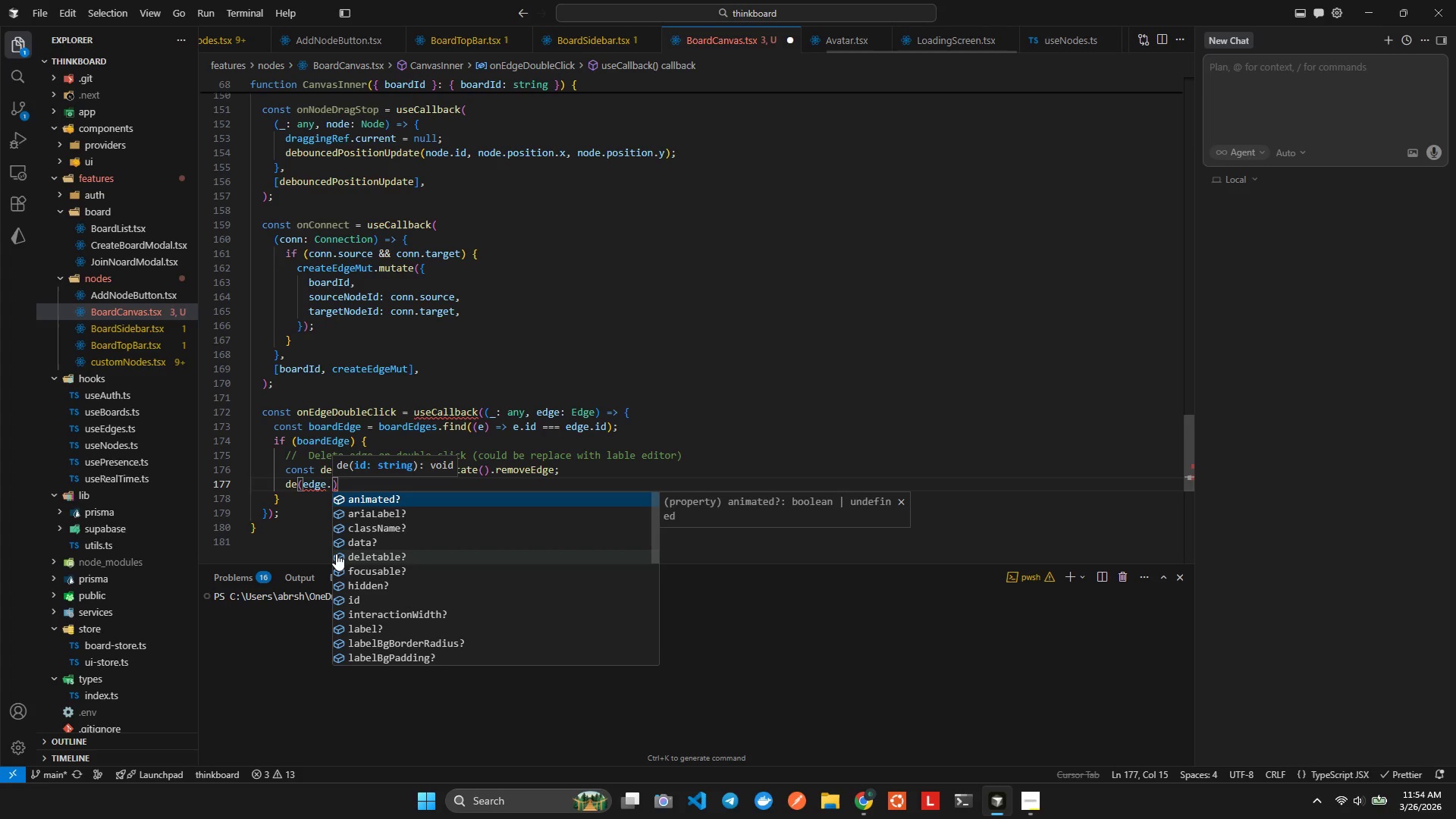 
key(I)
 